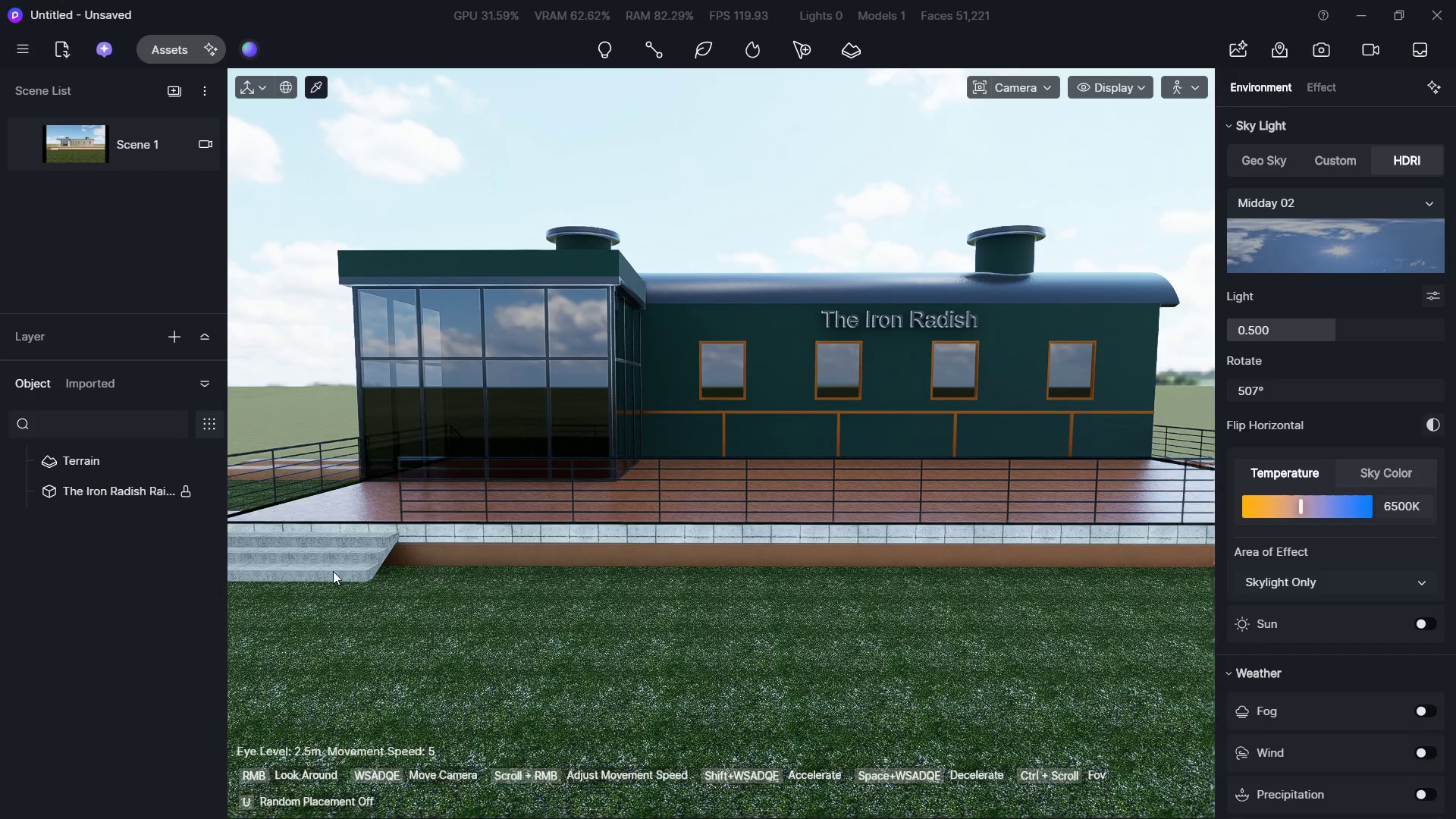 
left_click([334, 567])
 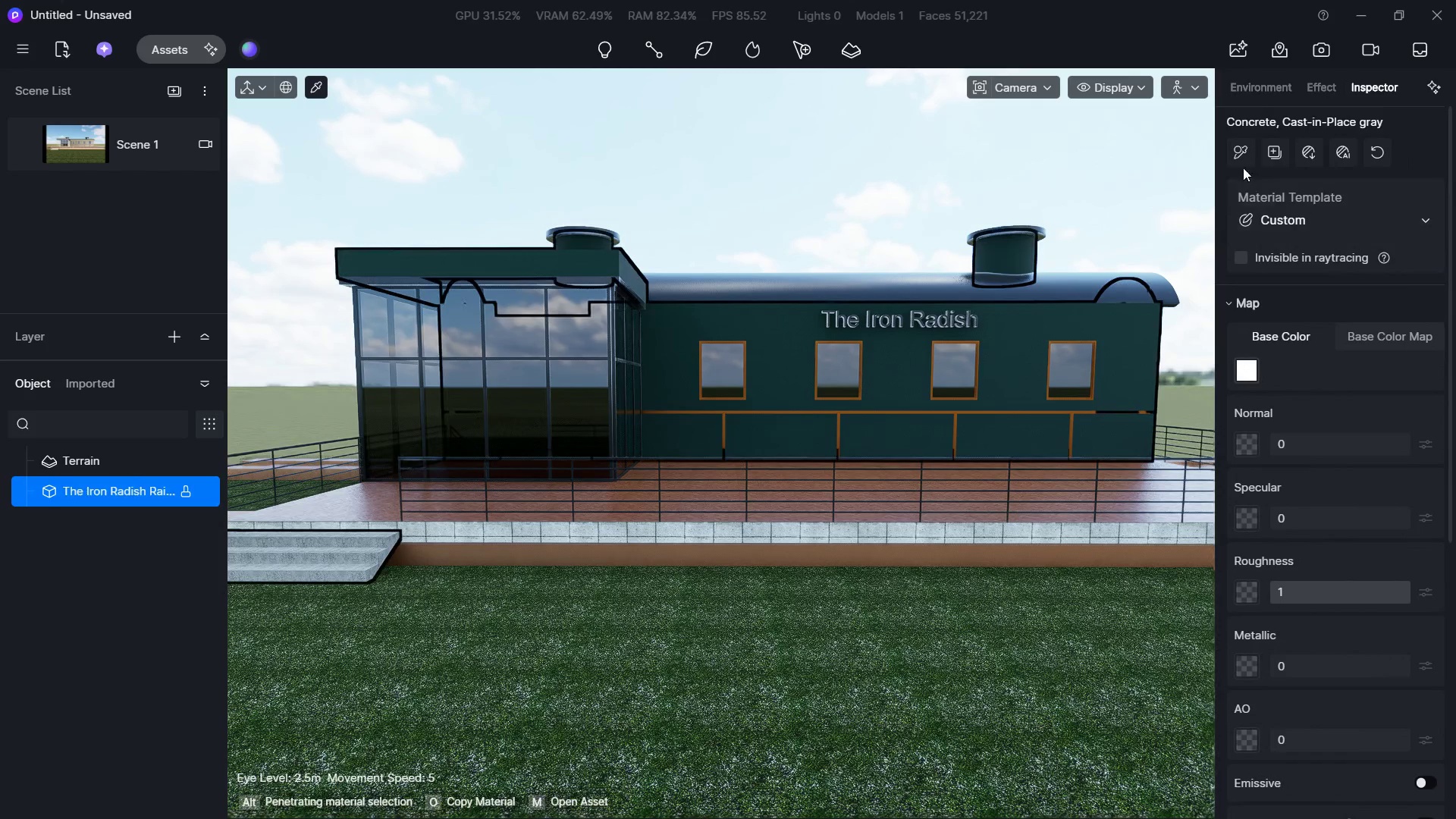 
left_click([1242, 159])
 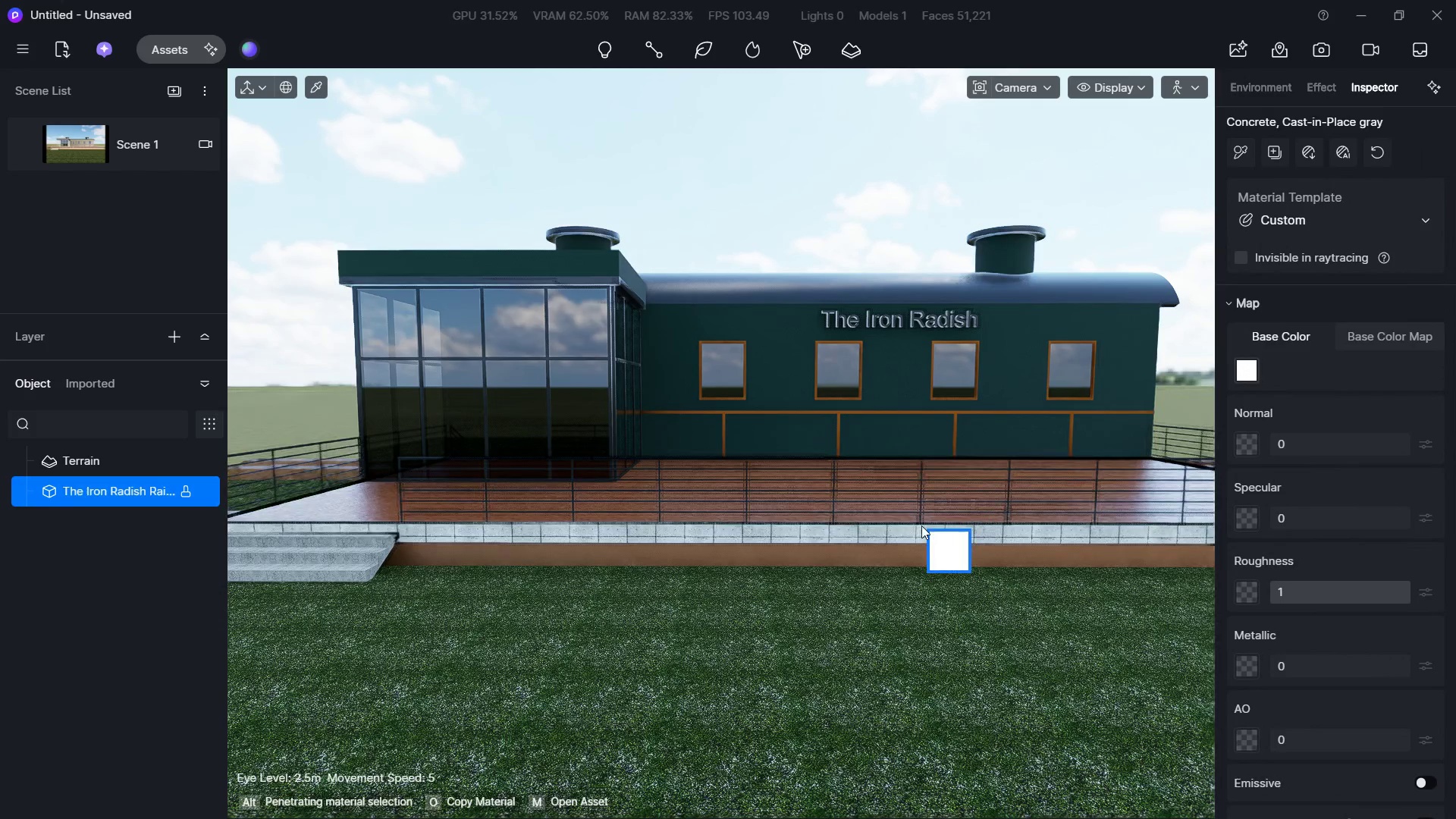 
left_click([912, 532])
 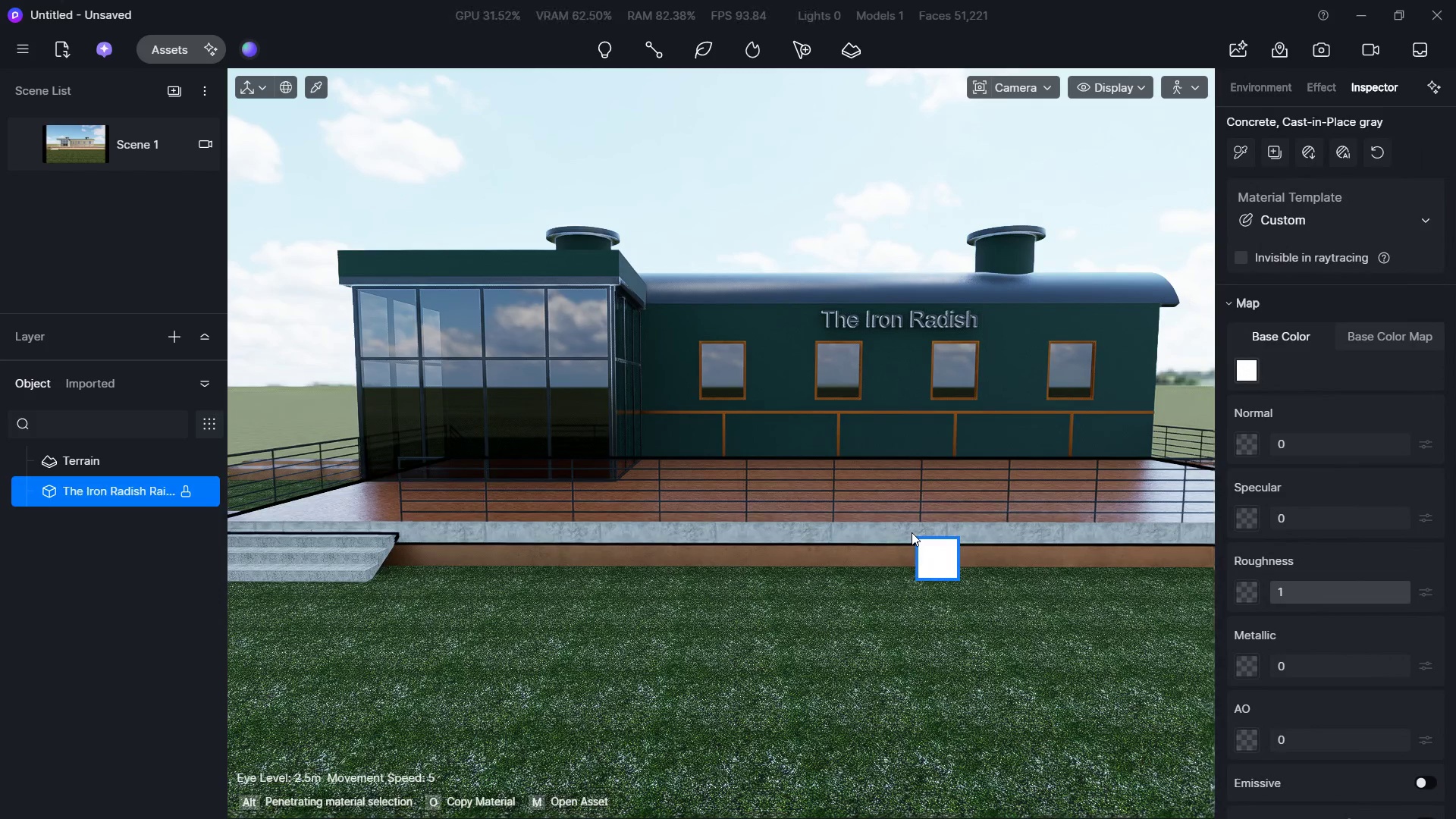 
key(Escape)
 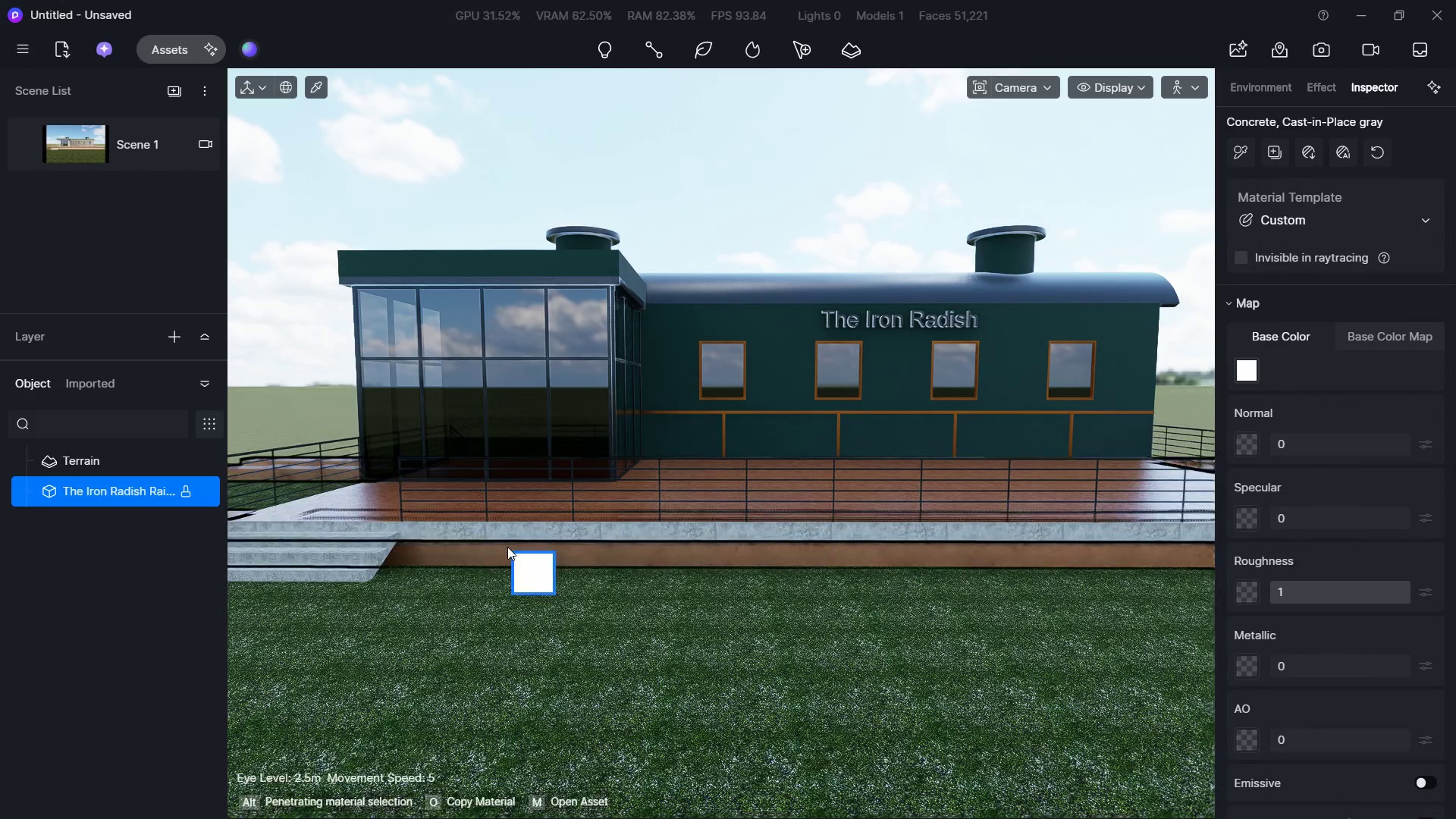 
key(Escape)
 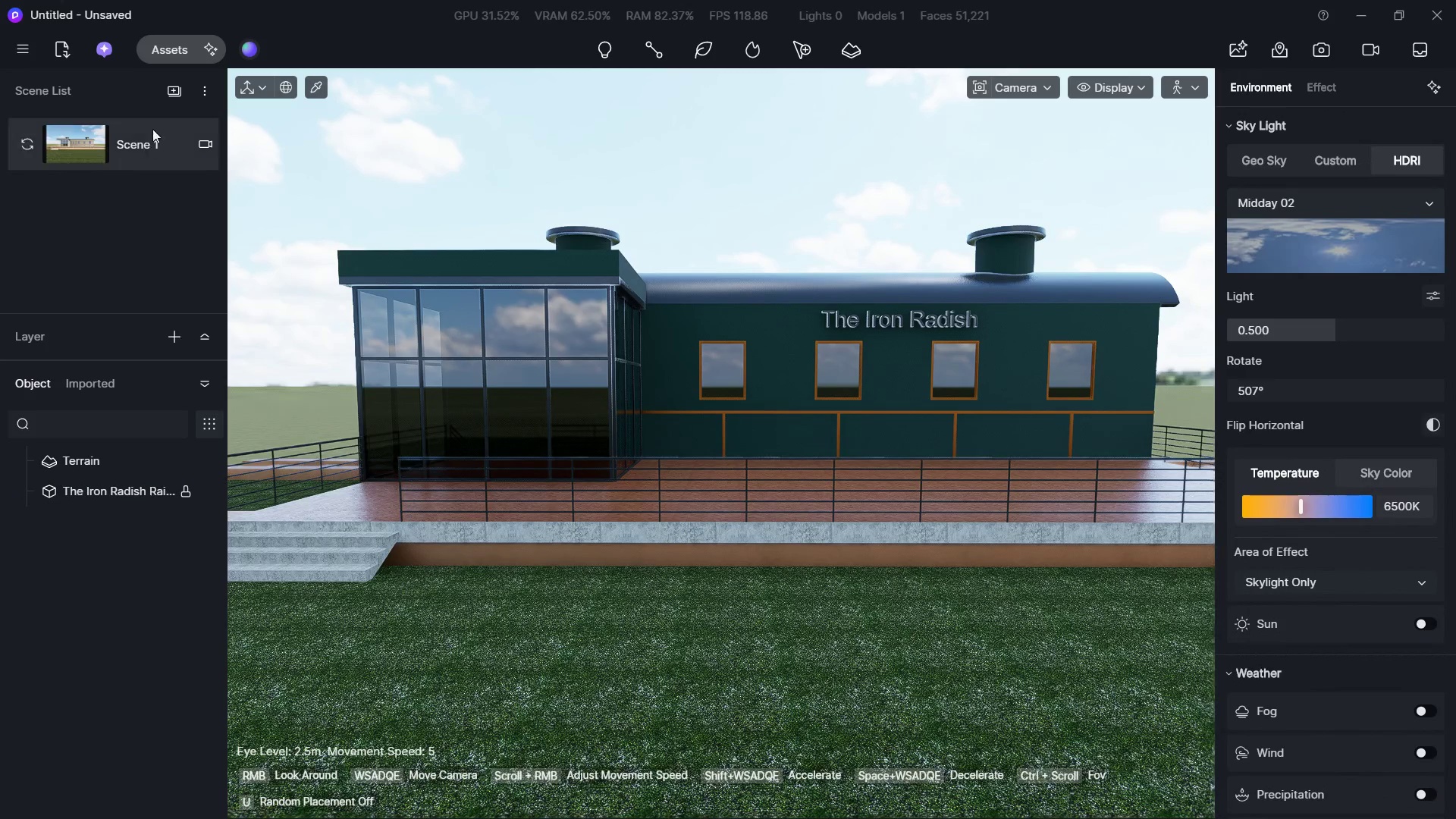 
left_click([171, 52])
 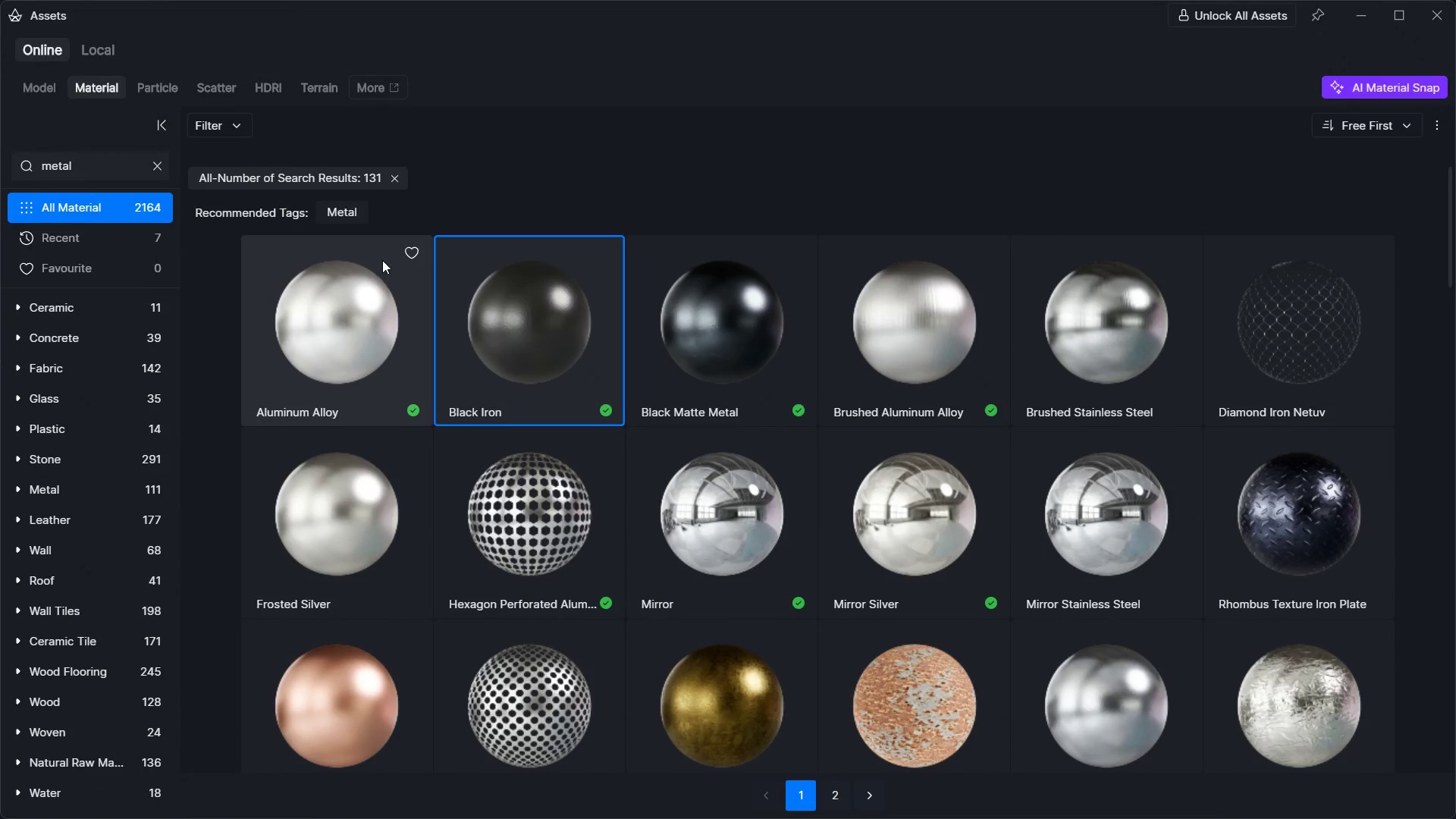 
scroll: coordinate [444, 358], scroll_direction: down, amount: 2.0
 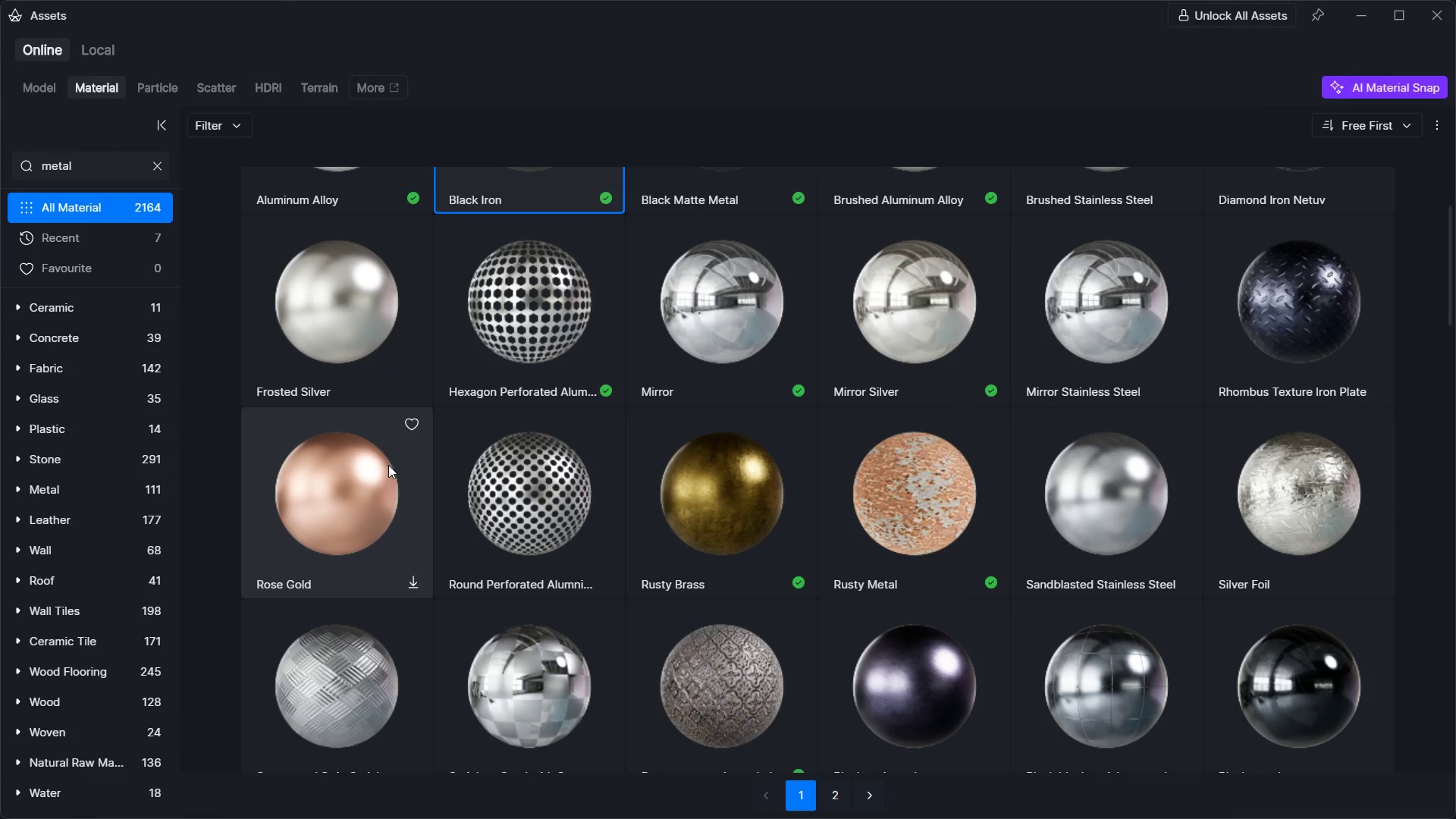 
left_click([388, 465])
 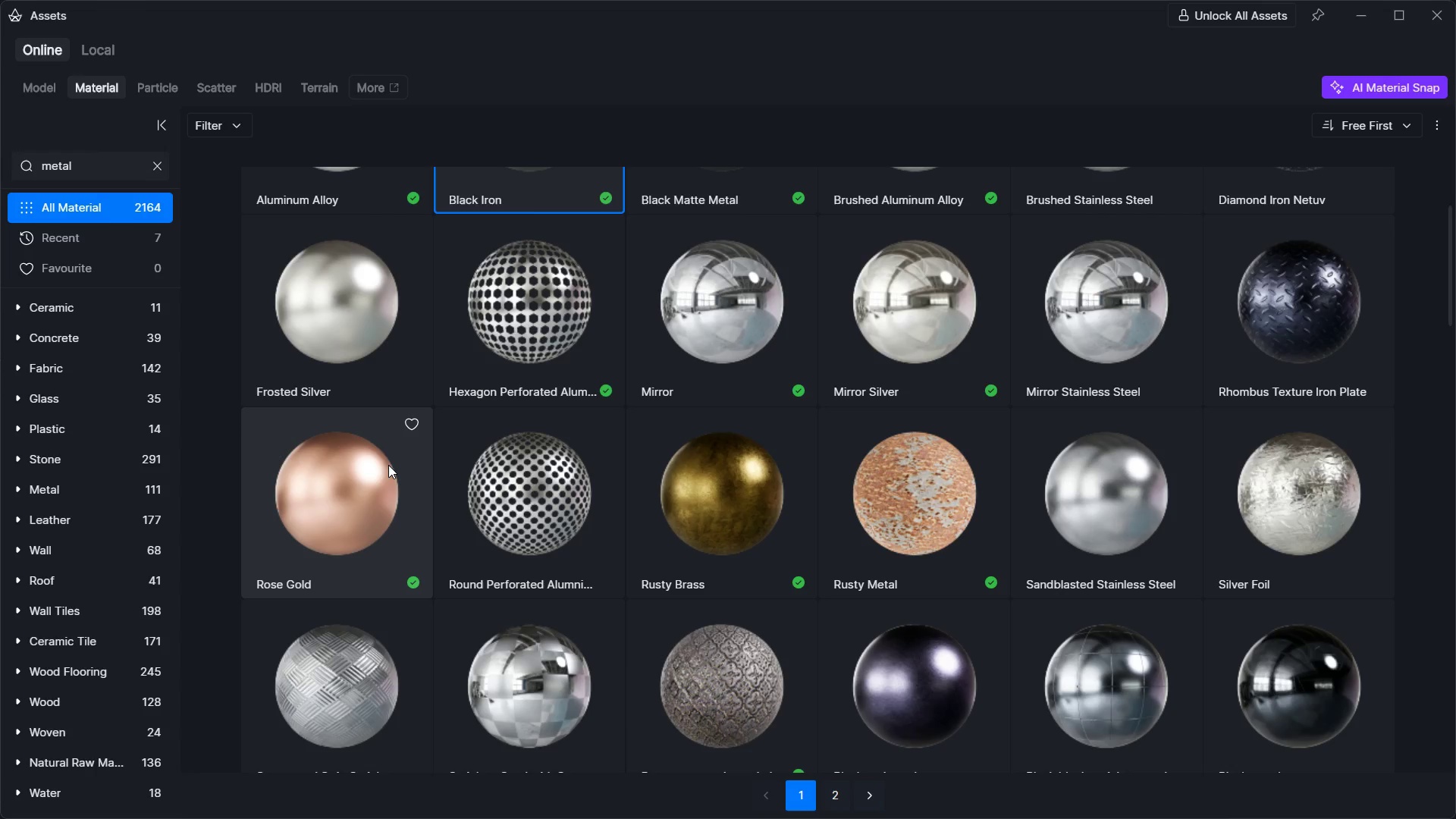 
wait(43.0)
 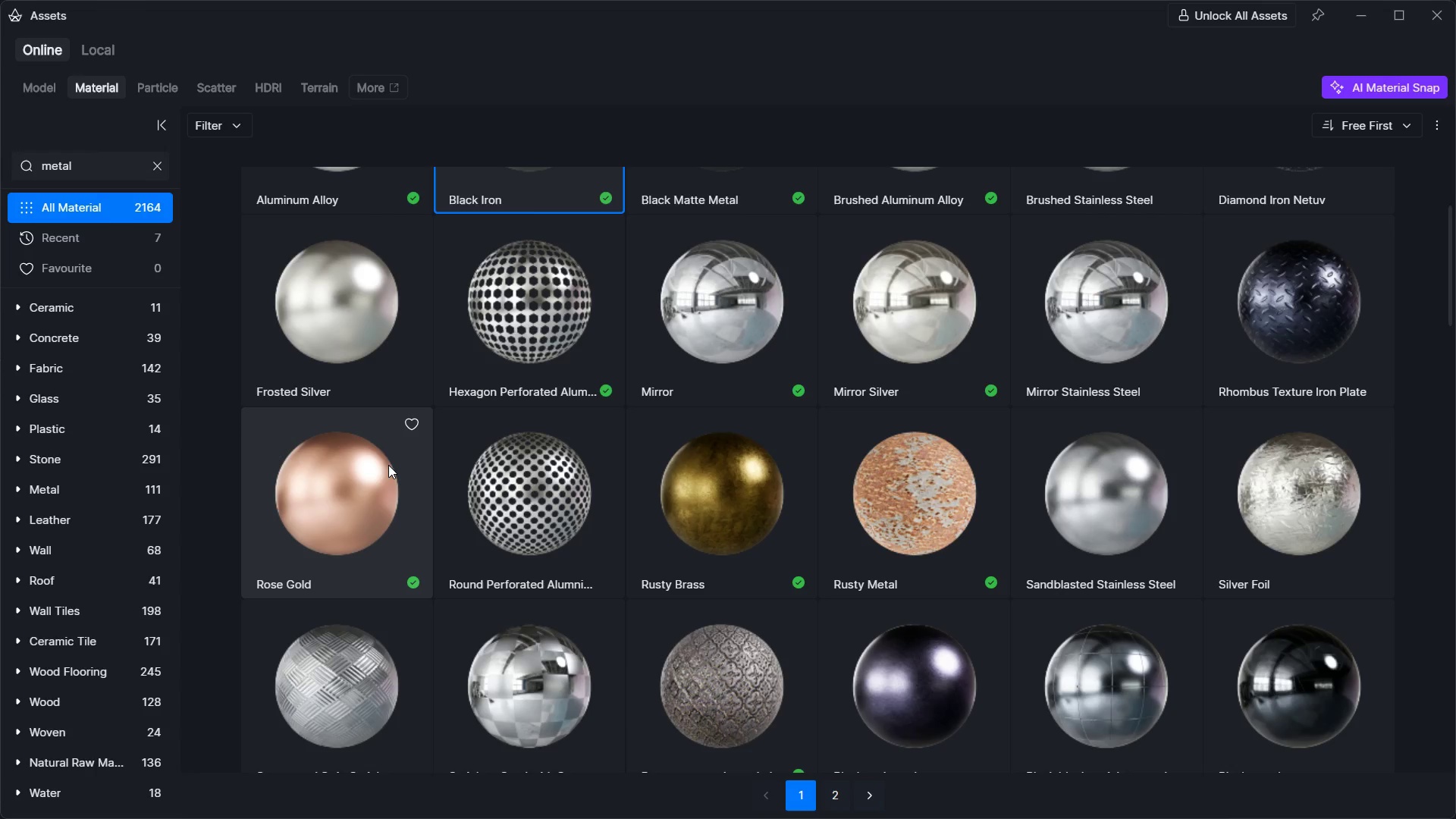 
left_click([388, 465])
 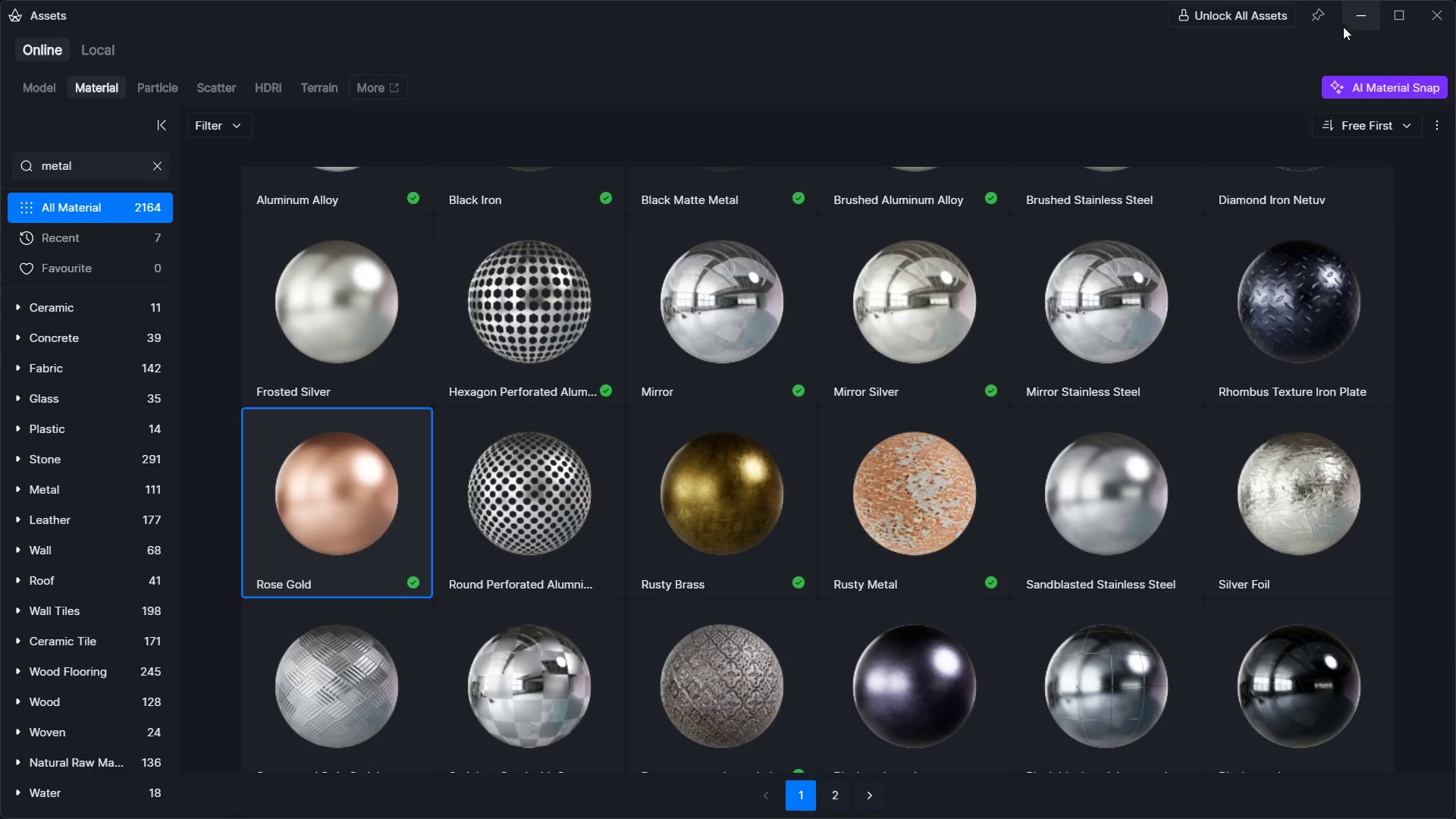 
left_click([1363, 9])
 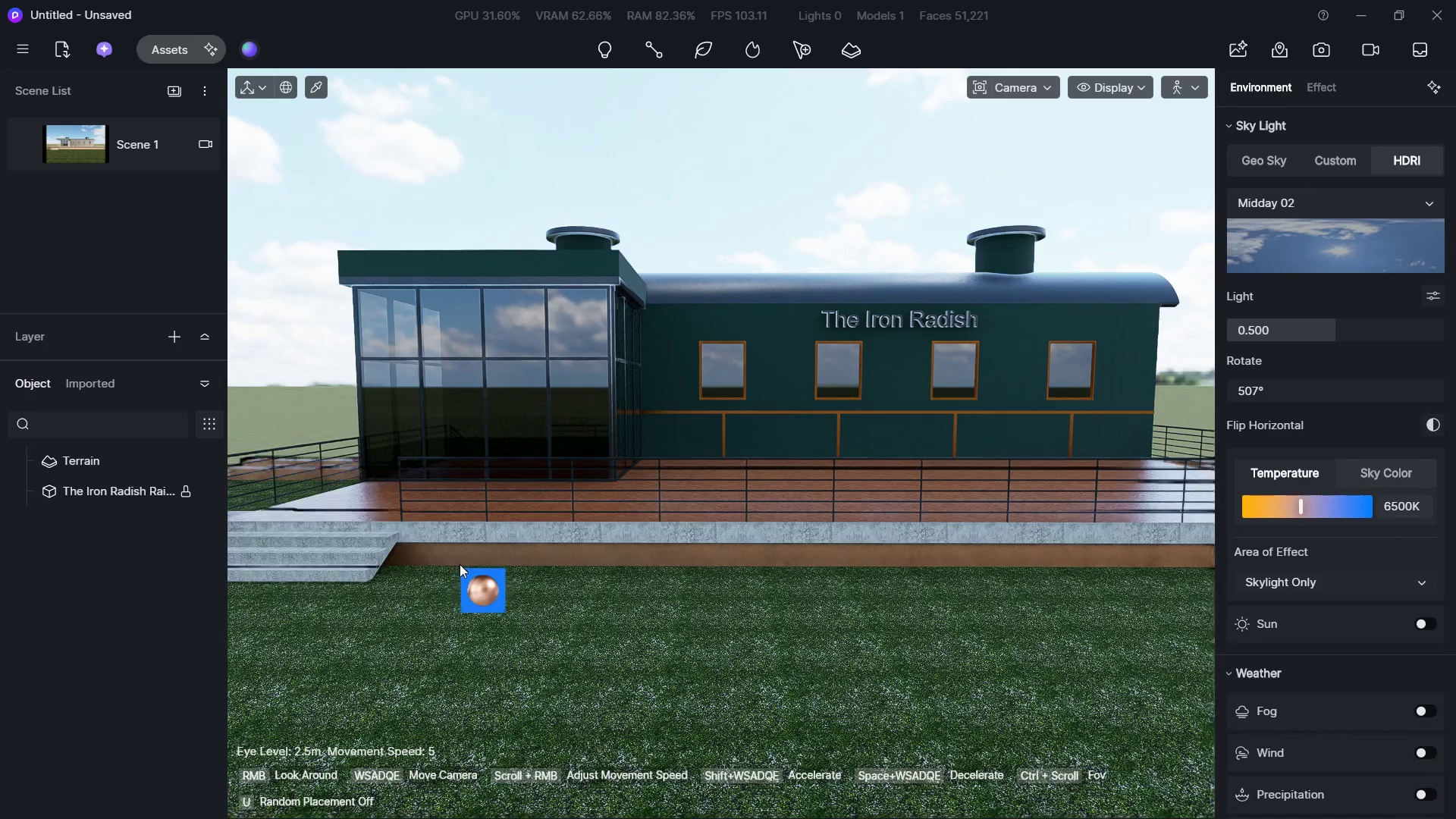 
left_click([478, 556])
 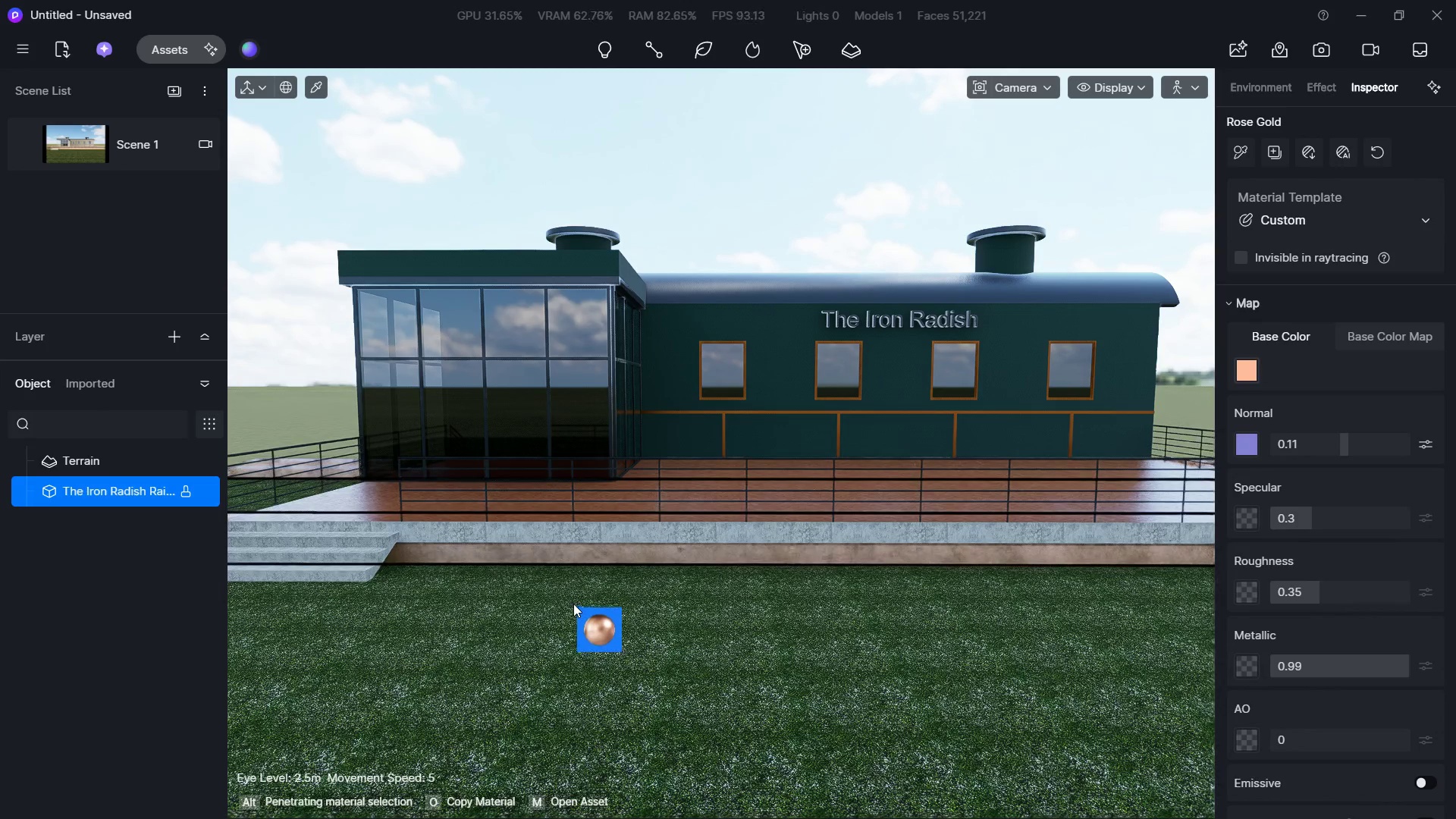 
key(Escape)
 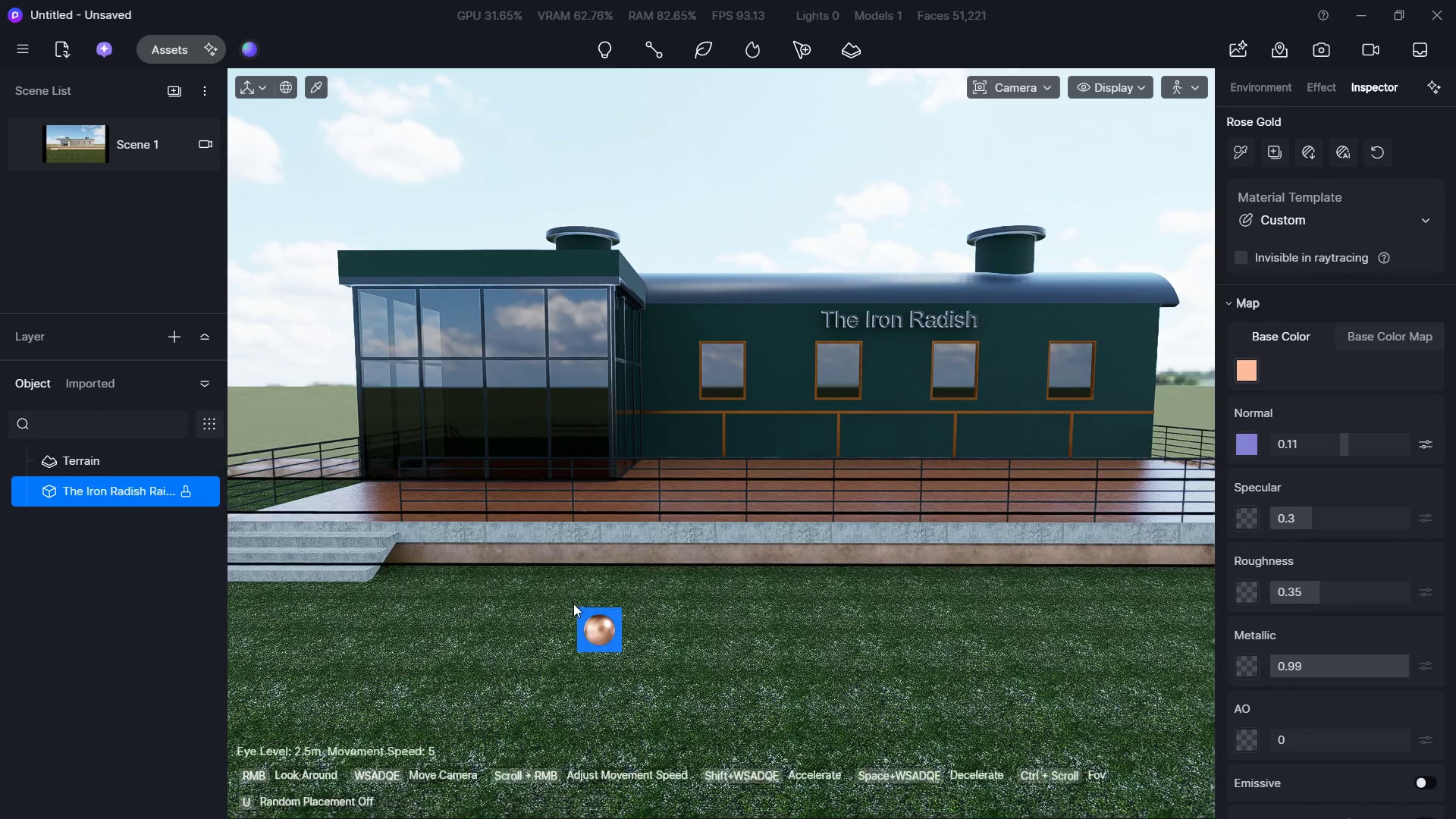 
key(Mute)
 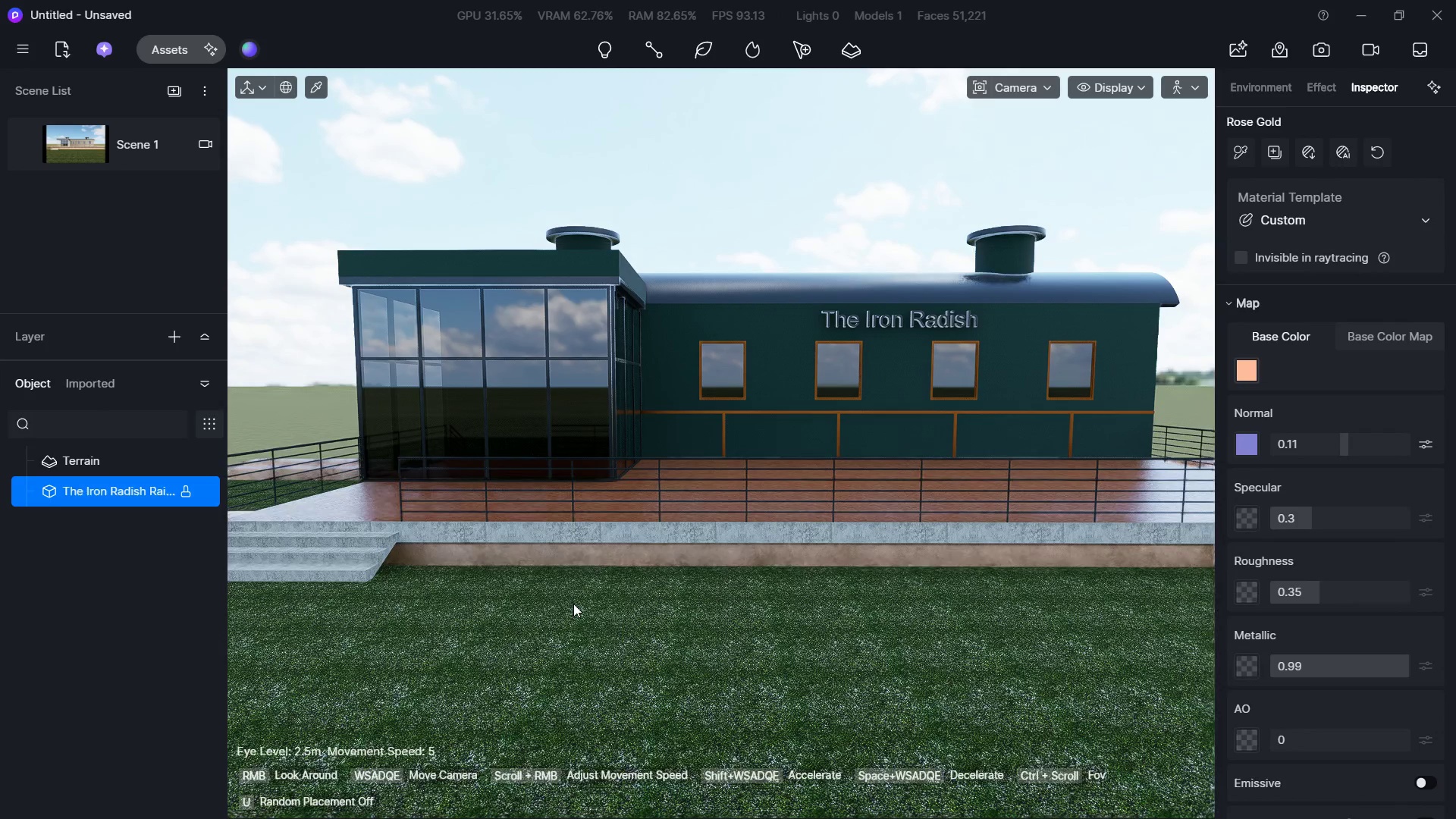 
key(Escape)
 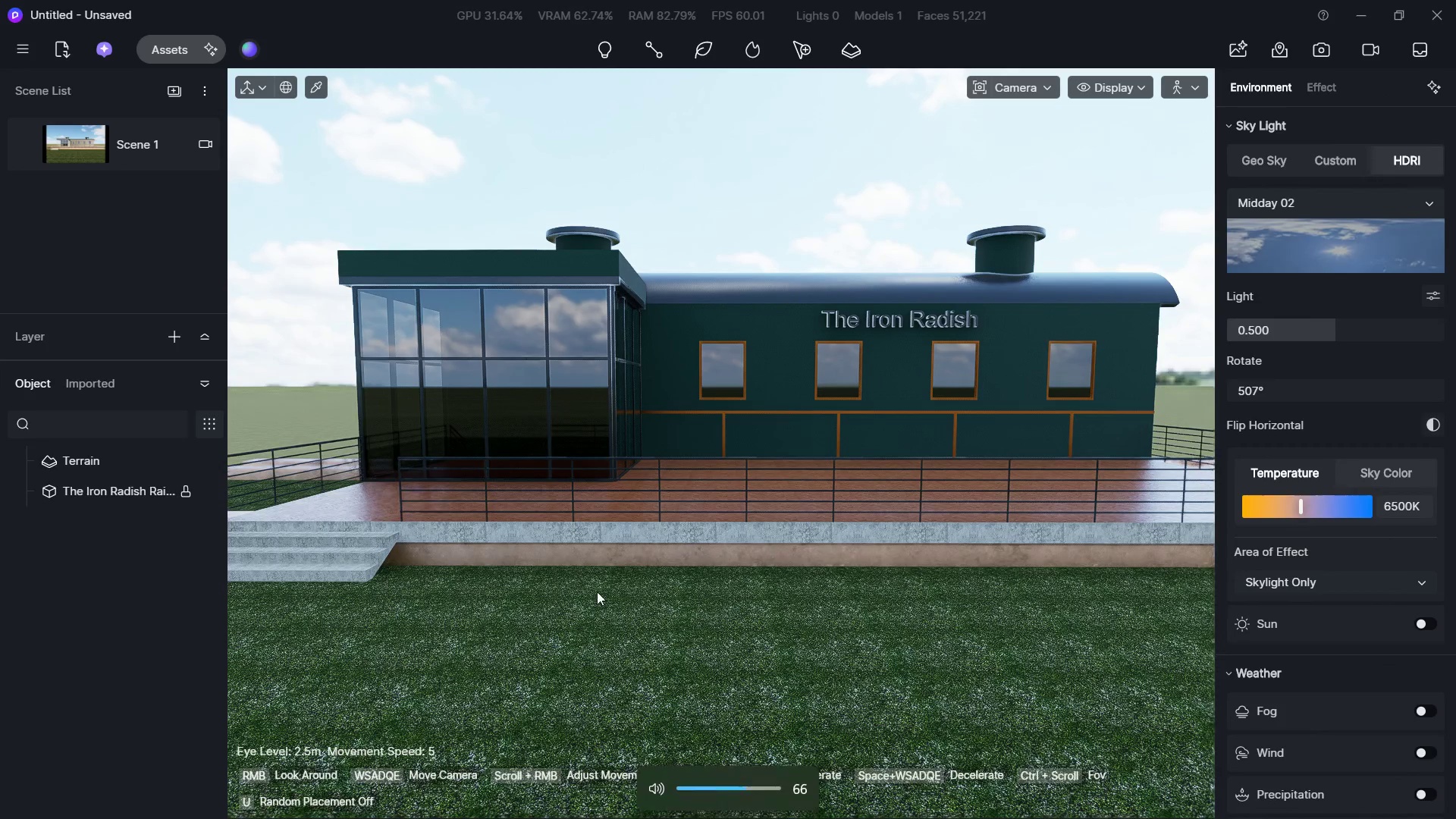 
type(dsd)
key(Tab)
 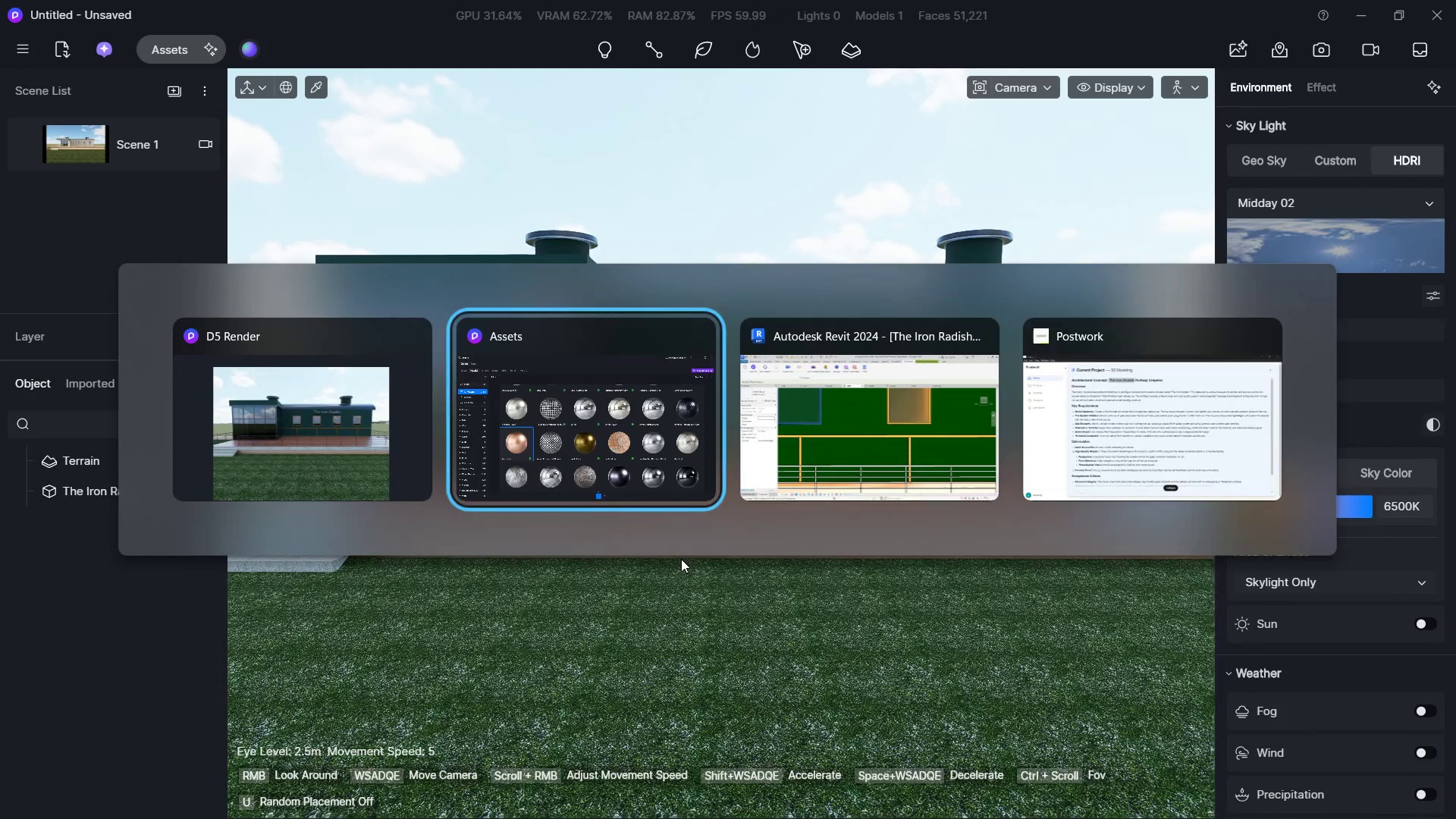 
key(Alt+Tab)
 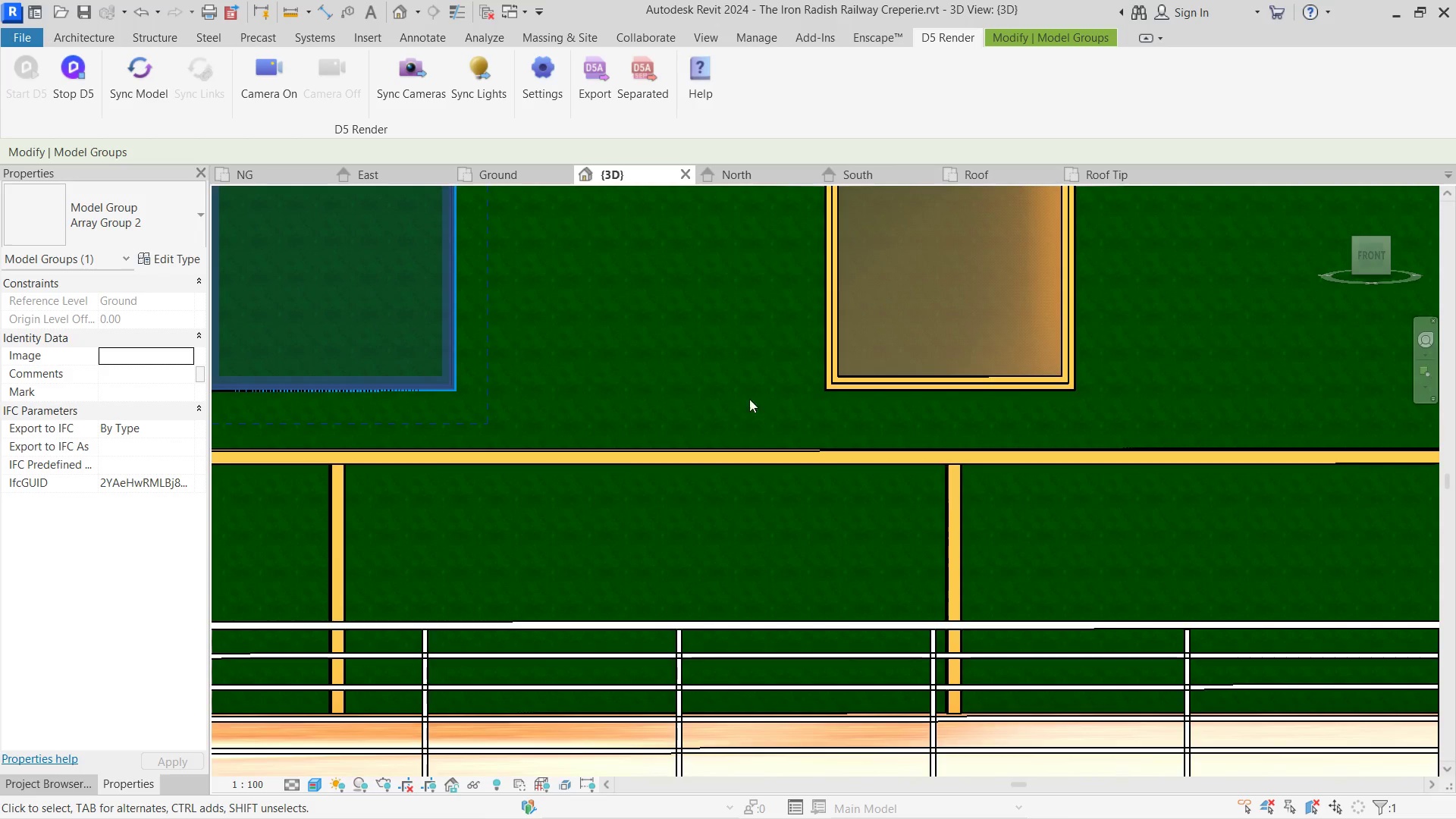 
scroll: coordinate [752, 431], scroll_direction: down, amount: 5.0
 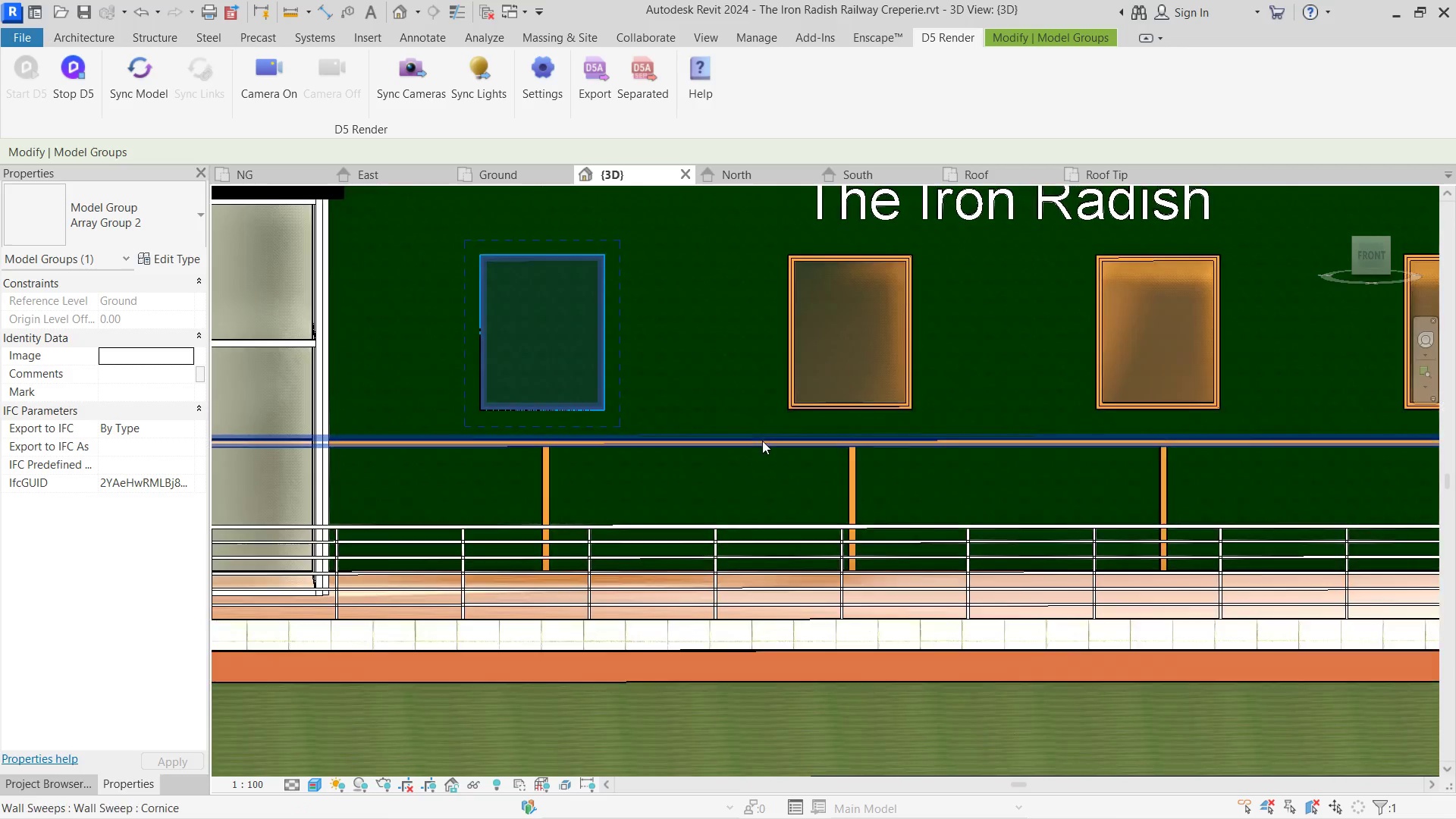 
left_click([762, 441])
 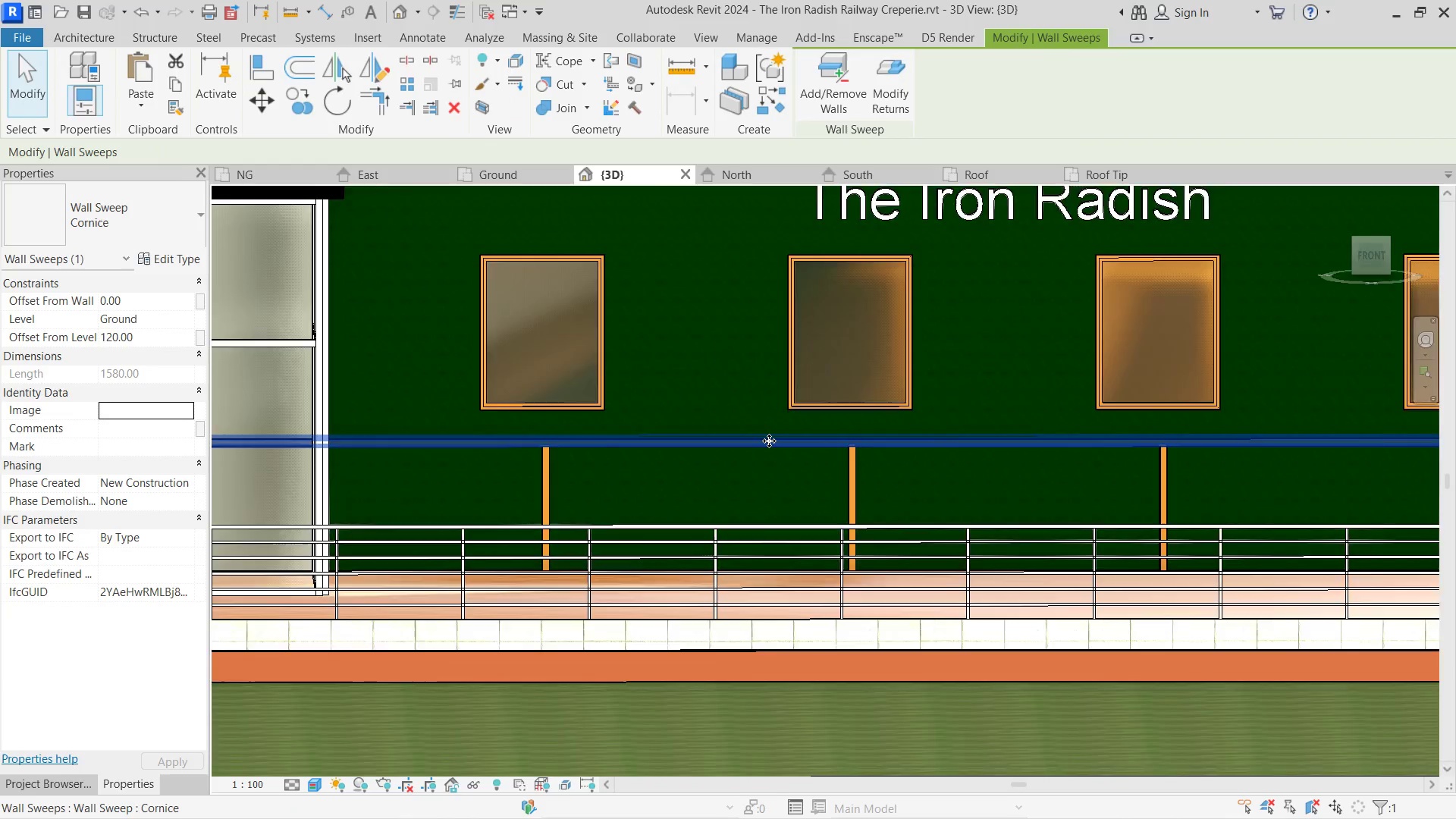 
scroll: coordinate [769, 441], scroll_direction: down, amount: 4.0
 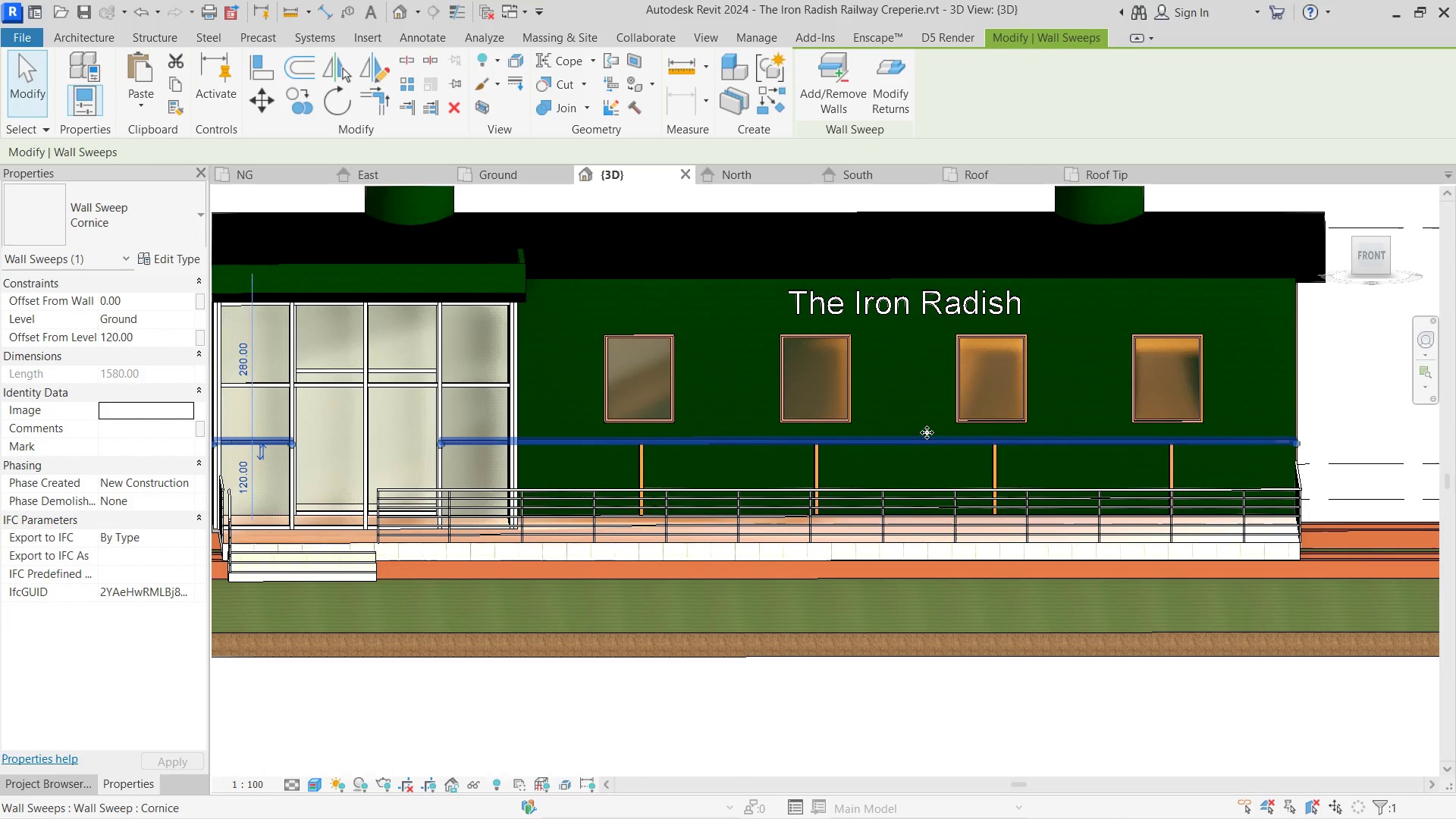 
left_click_drag(start_coordinate=[930, 437], to_coordinate=[924, 303])
 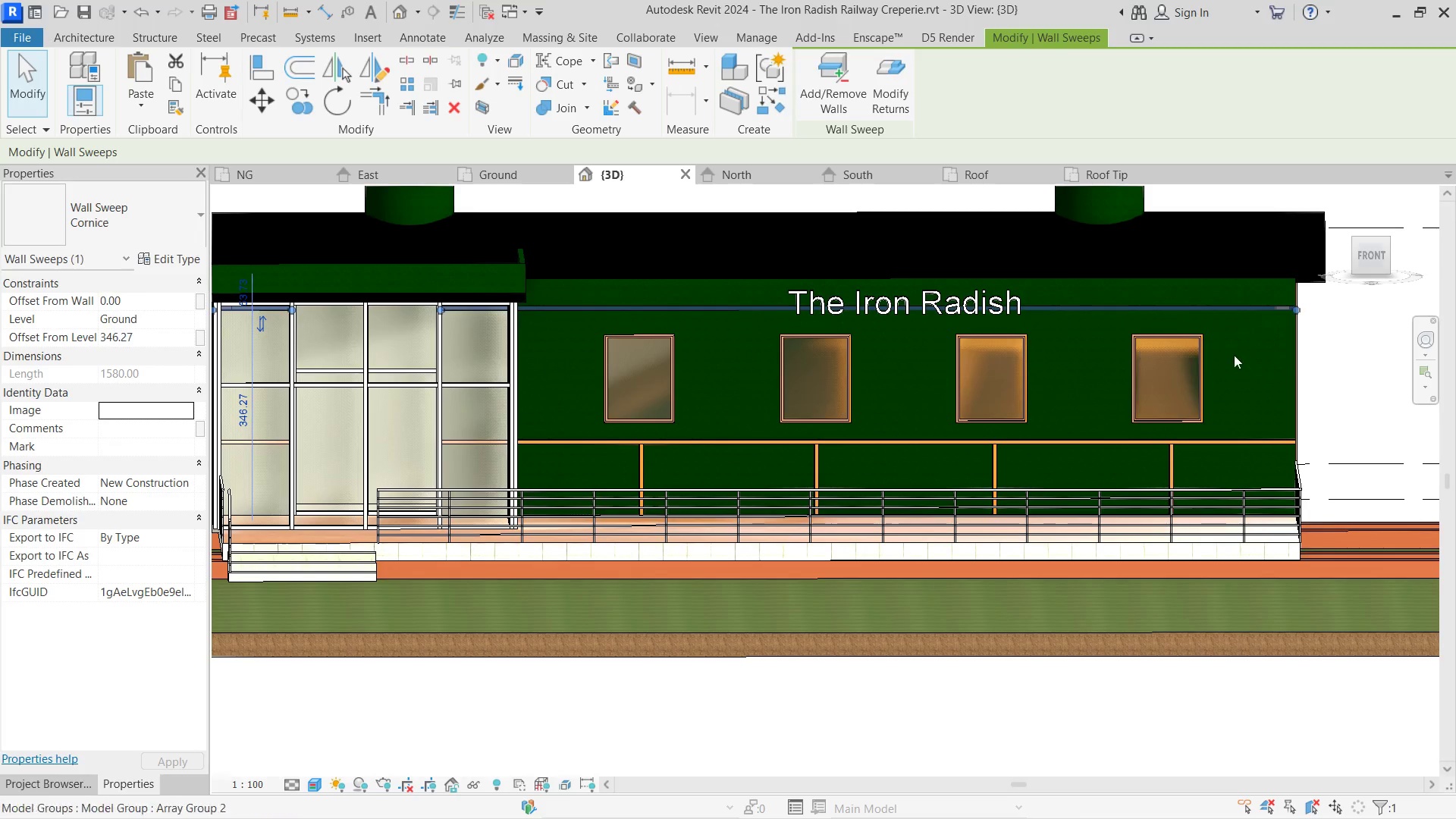 
hold_key(key=ControlLeft, duration=1.47)
 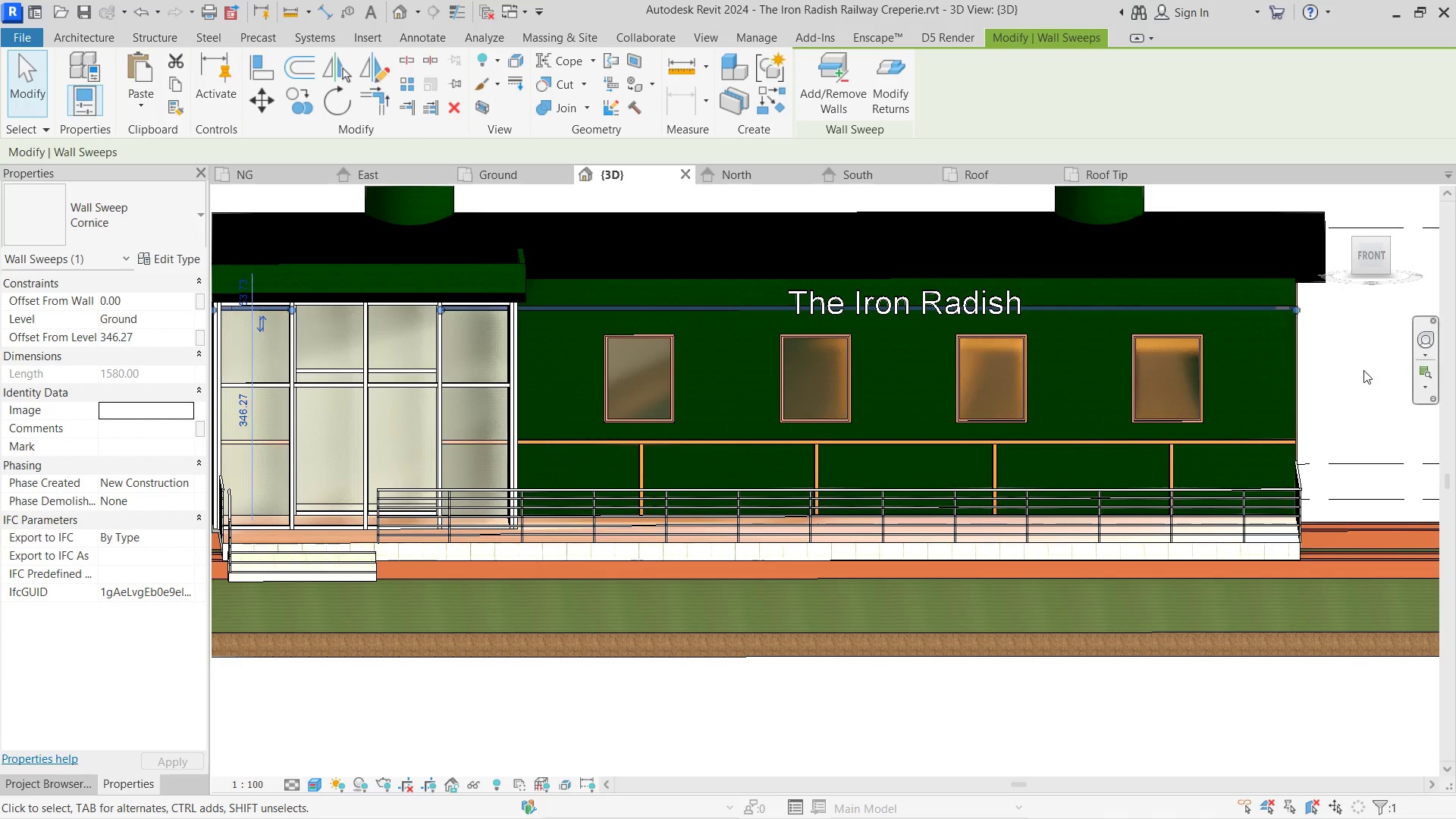 
left_click([1344, 370])
 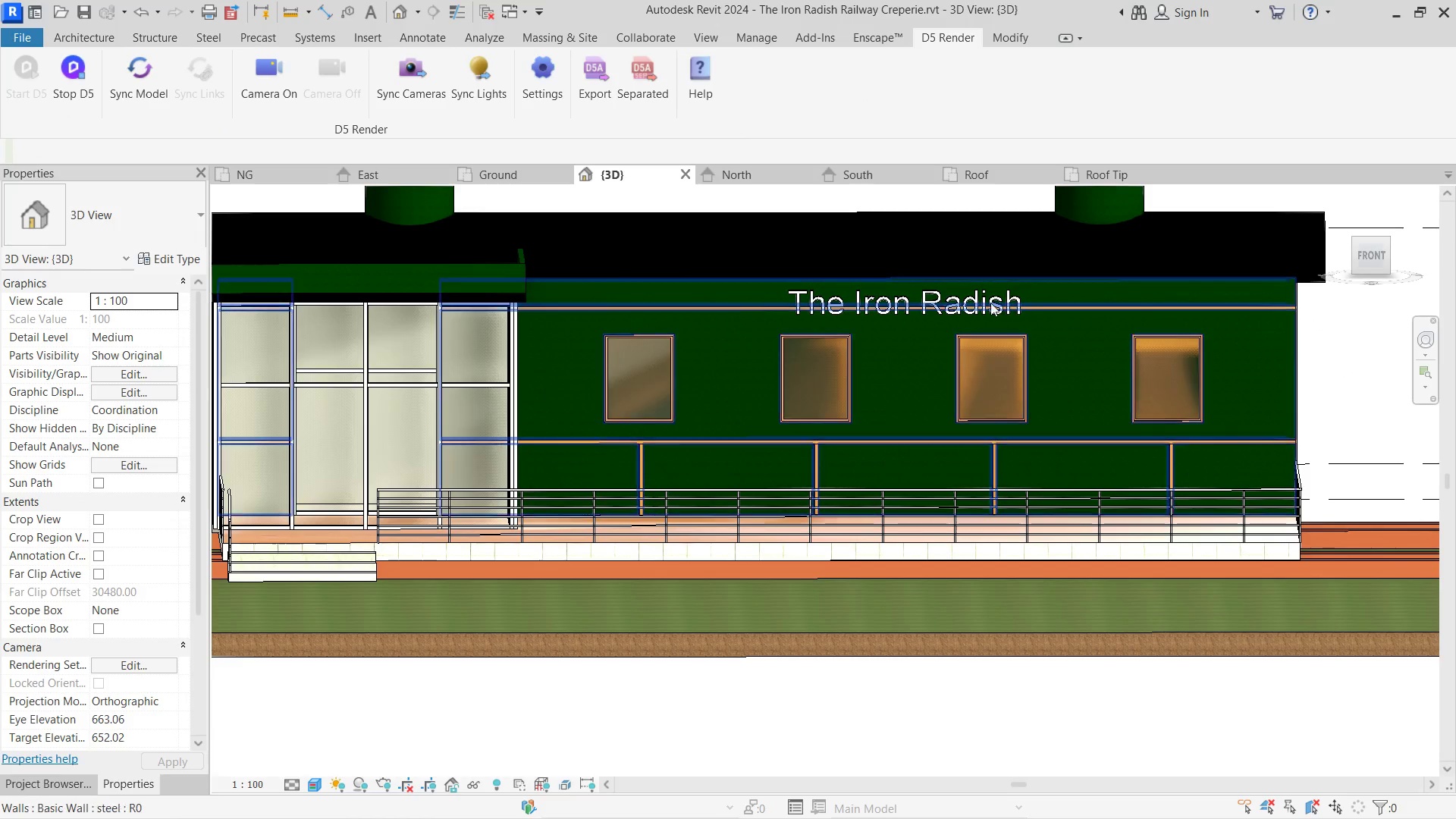 
left_click([1144, 303])
 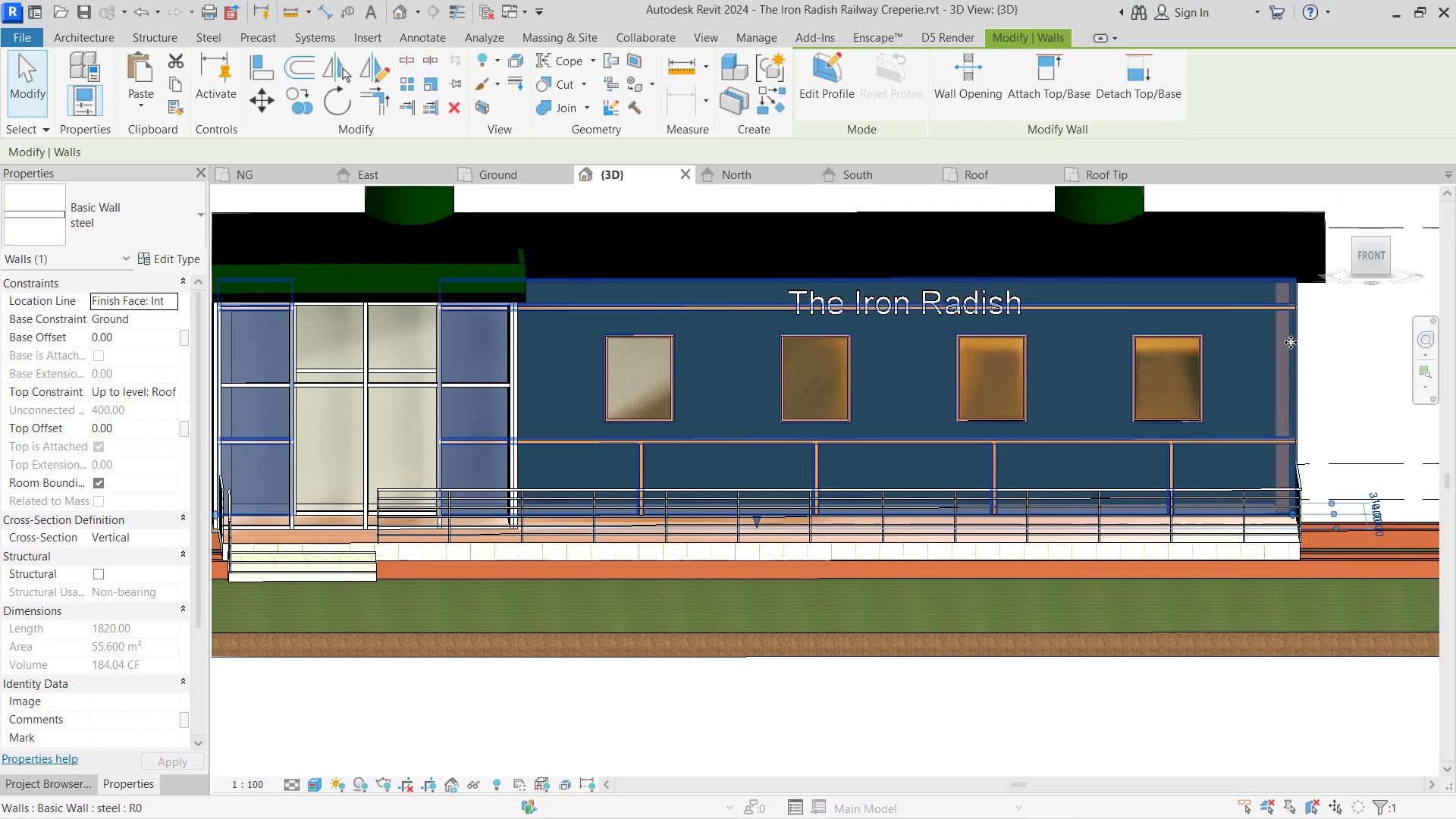 
left_click([1386, 348])
 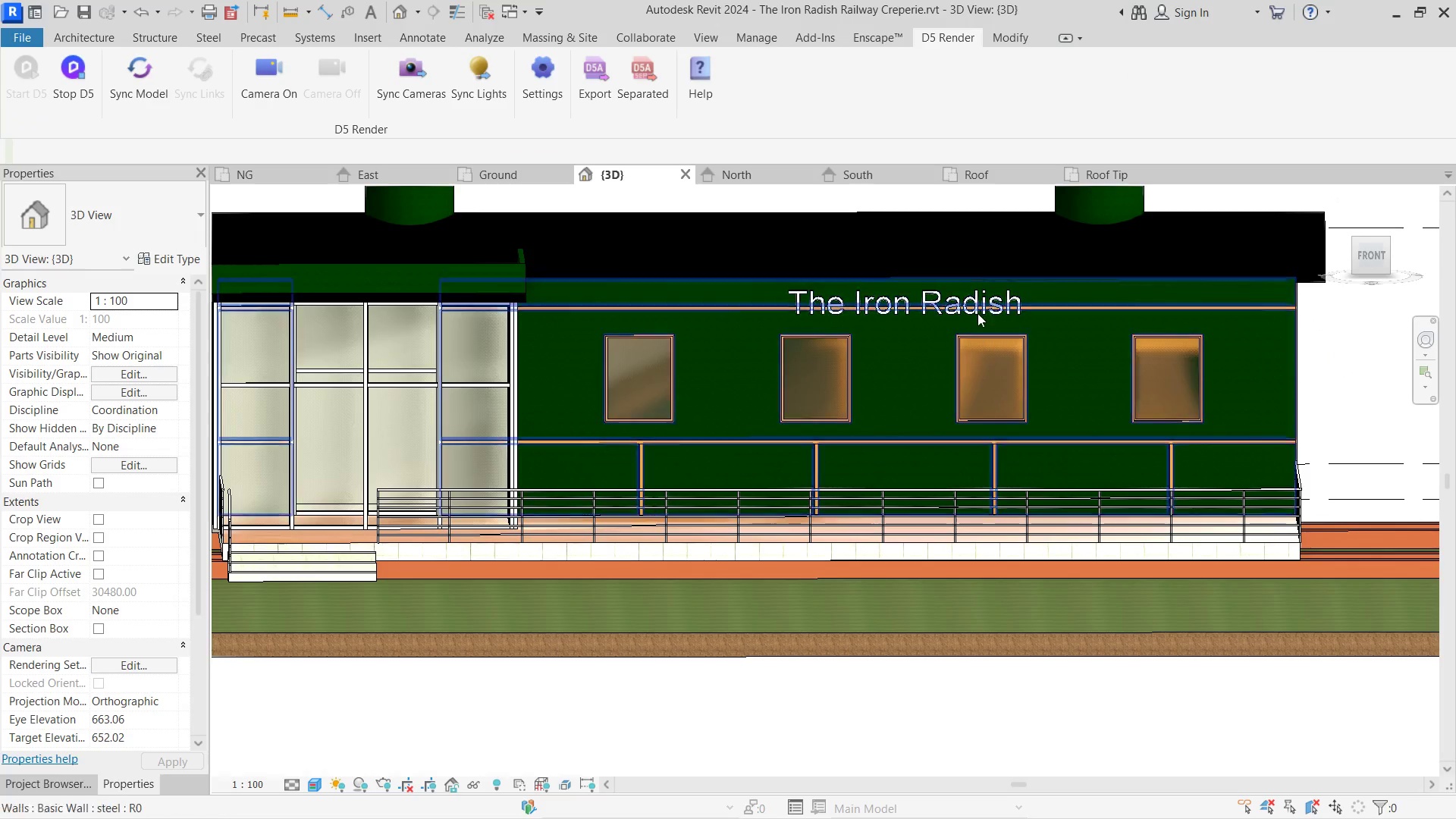 
left_click([977, 312])
 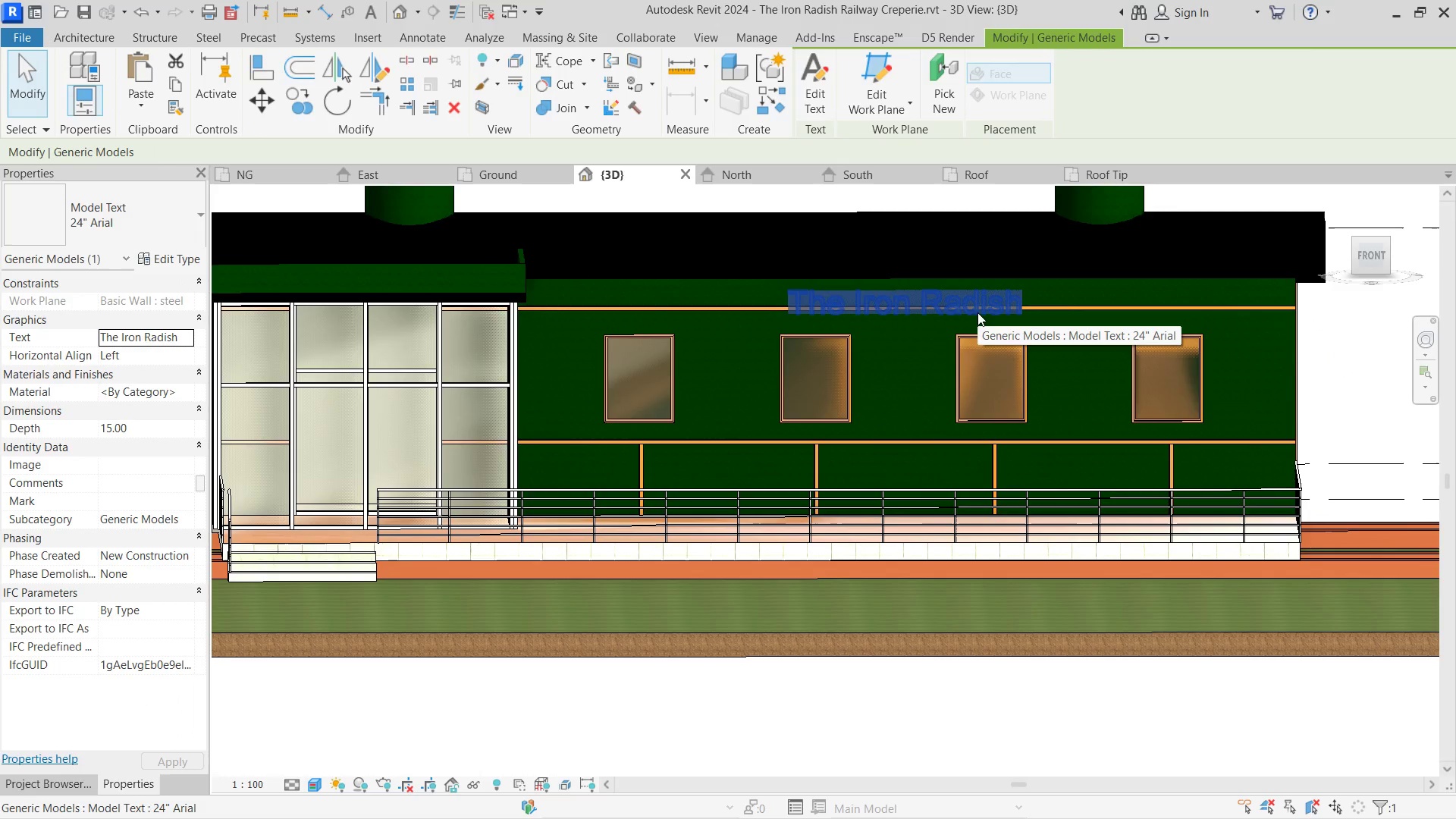 
key(ArrowDown)
 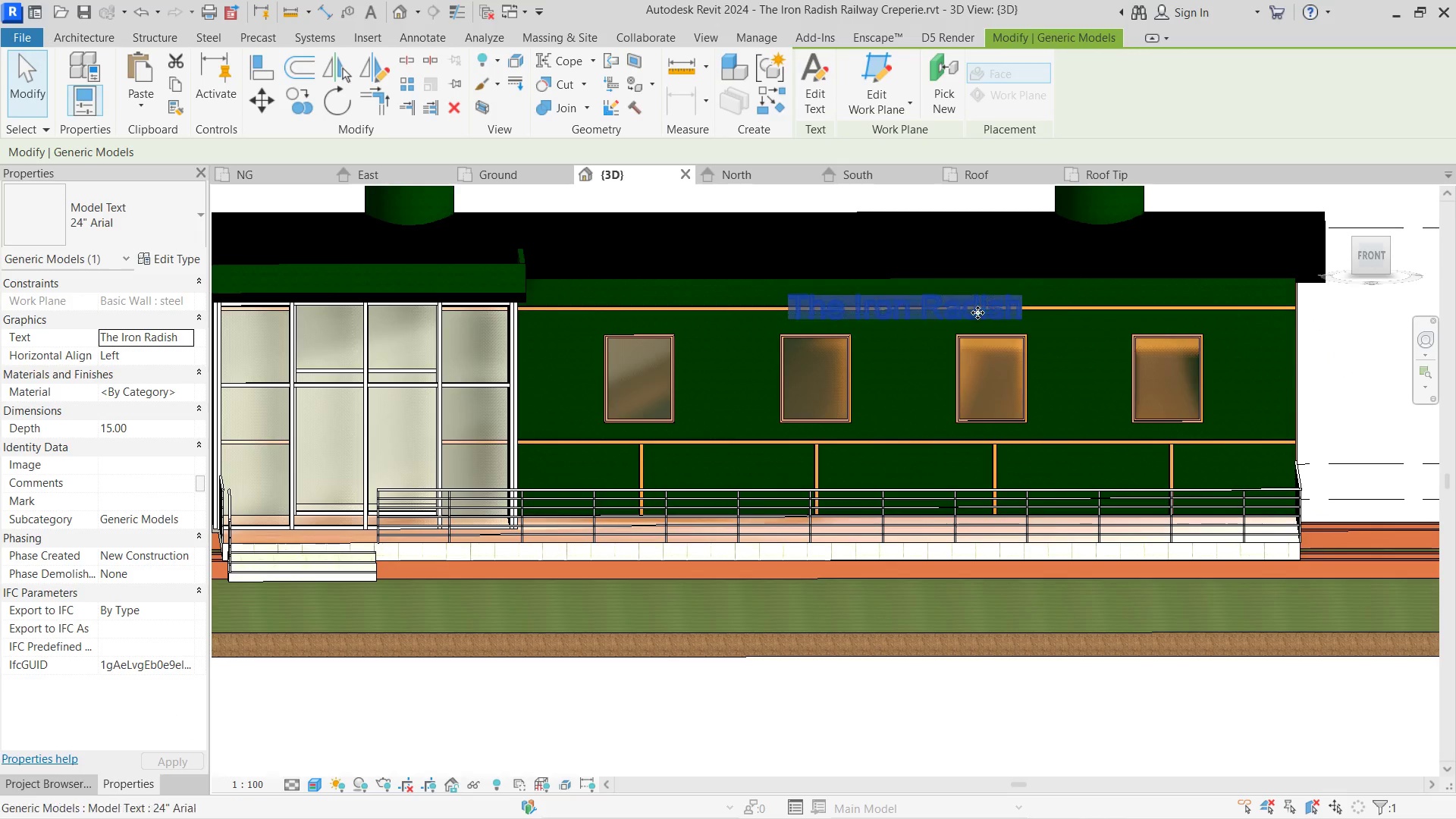 
key(ArrowDown)
 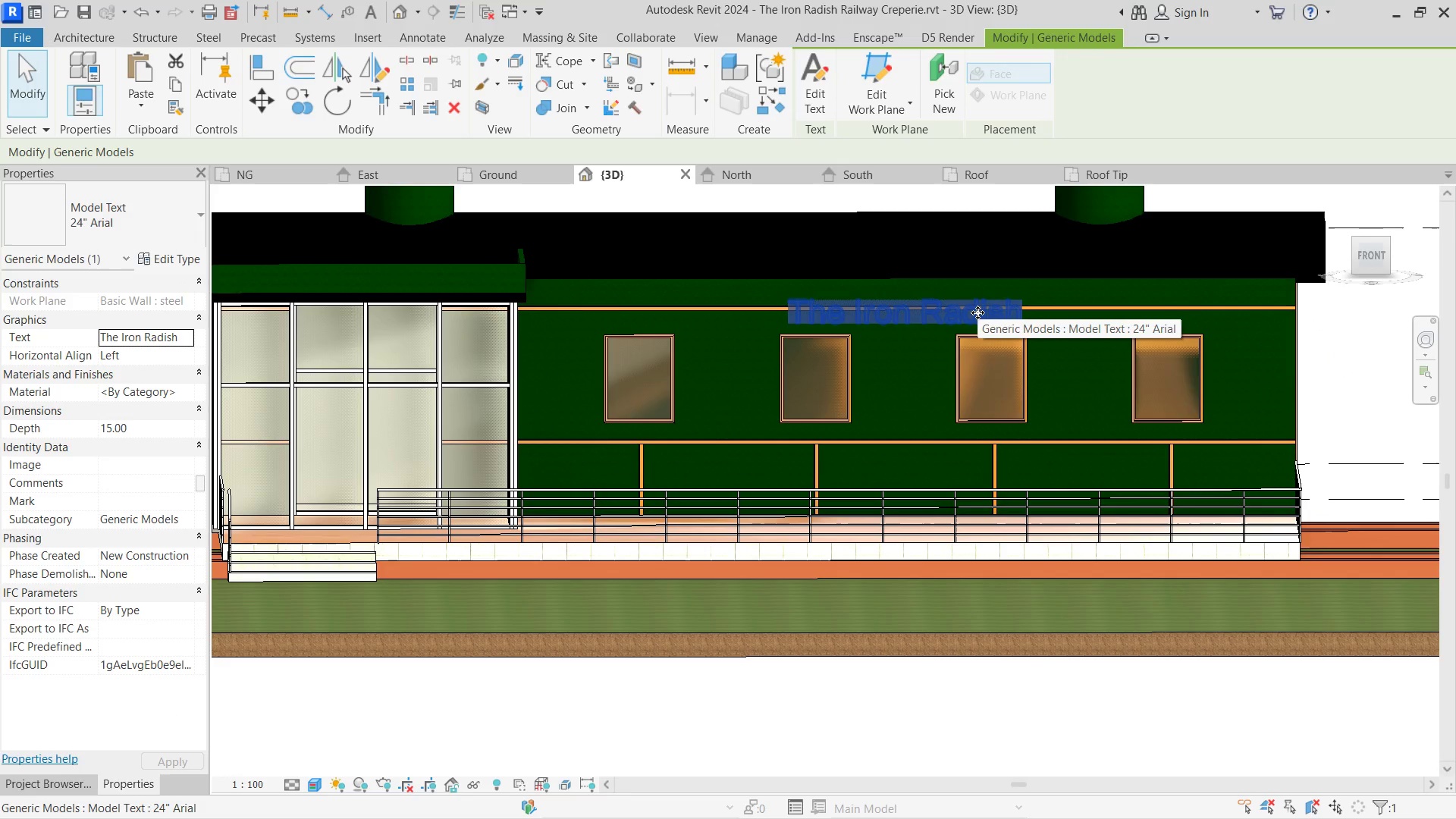 
key(ArrowUp)
 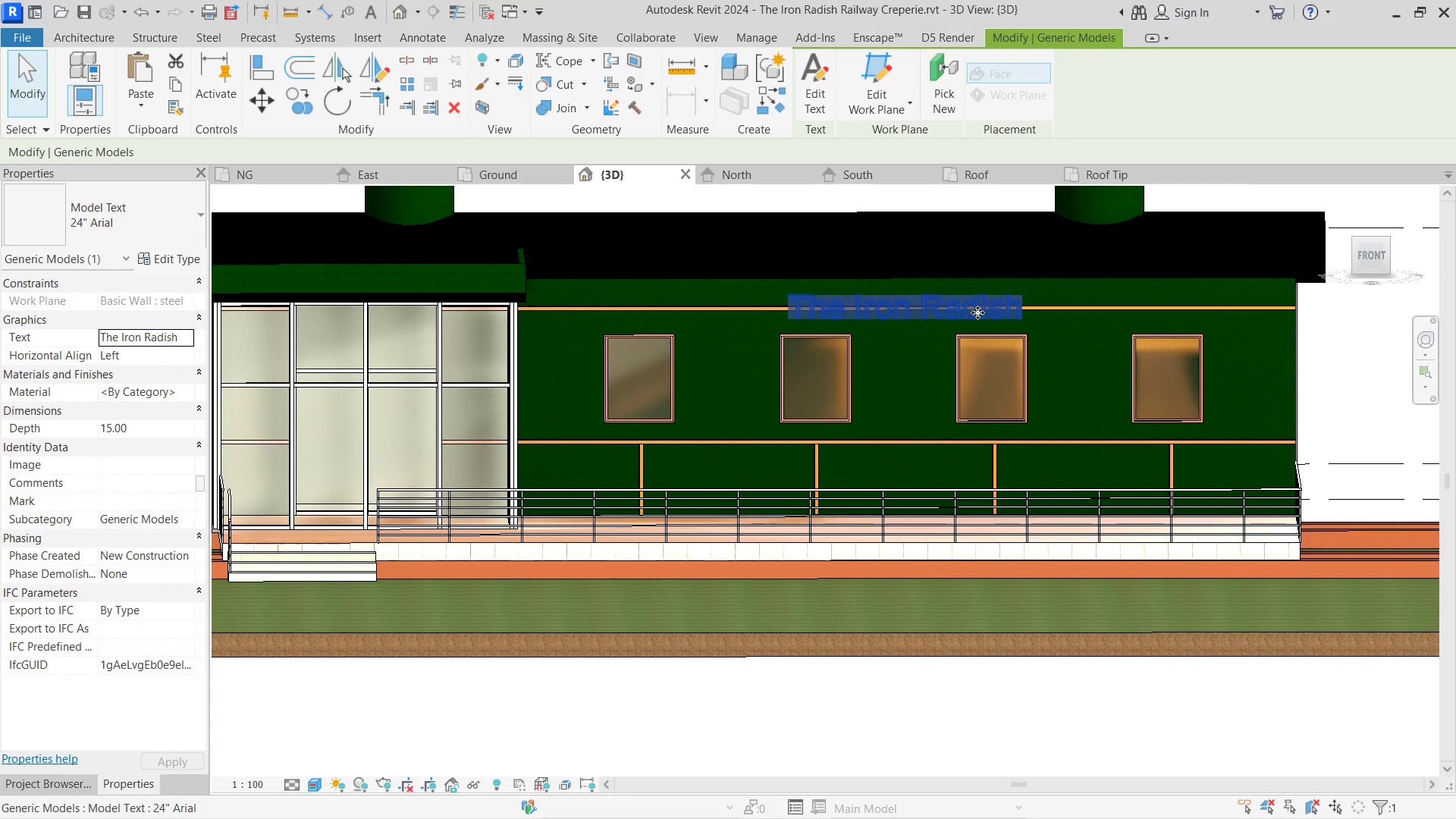 
key(Alt+AltLeft)
 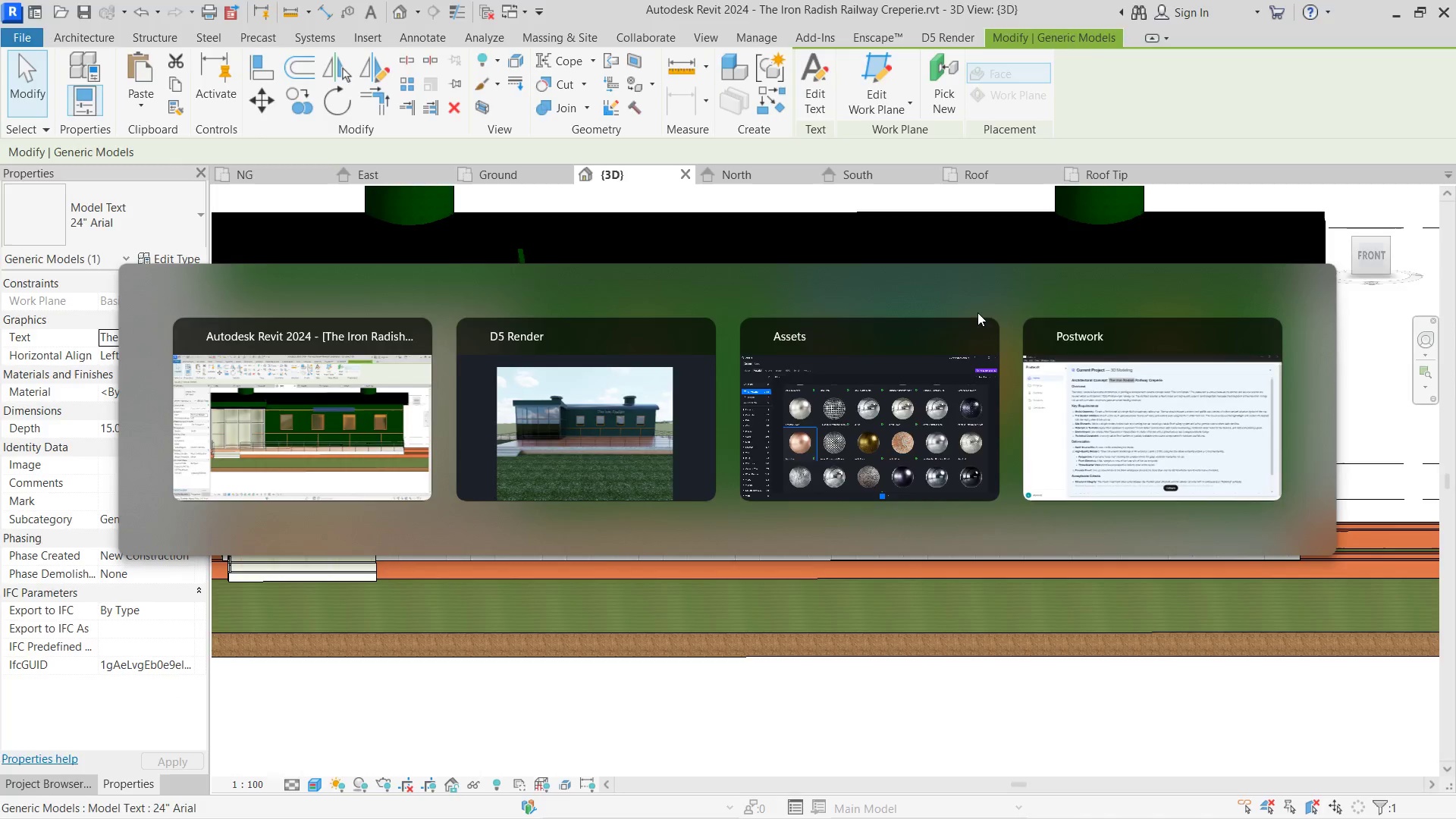 
key(Alt+Tab)
 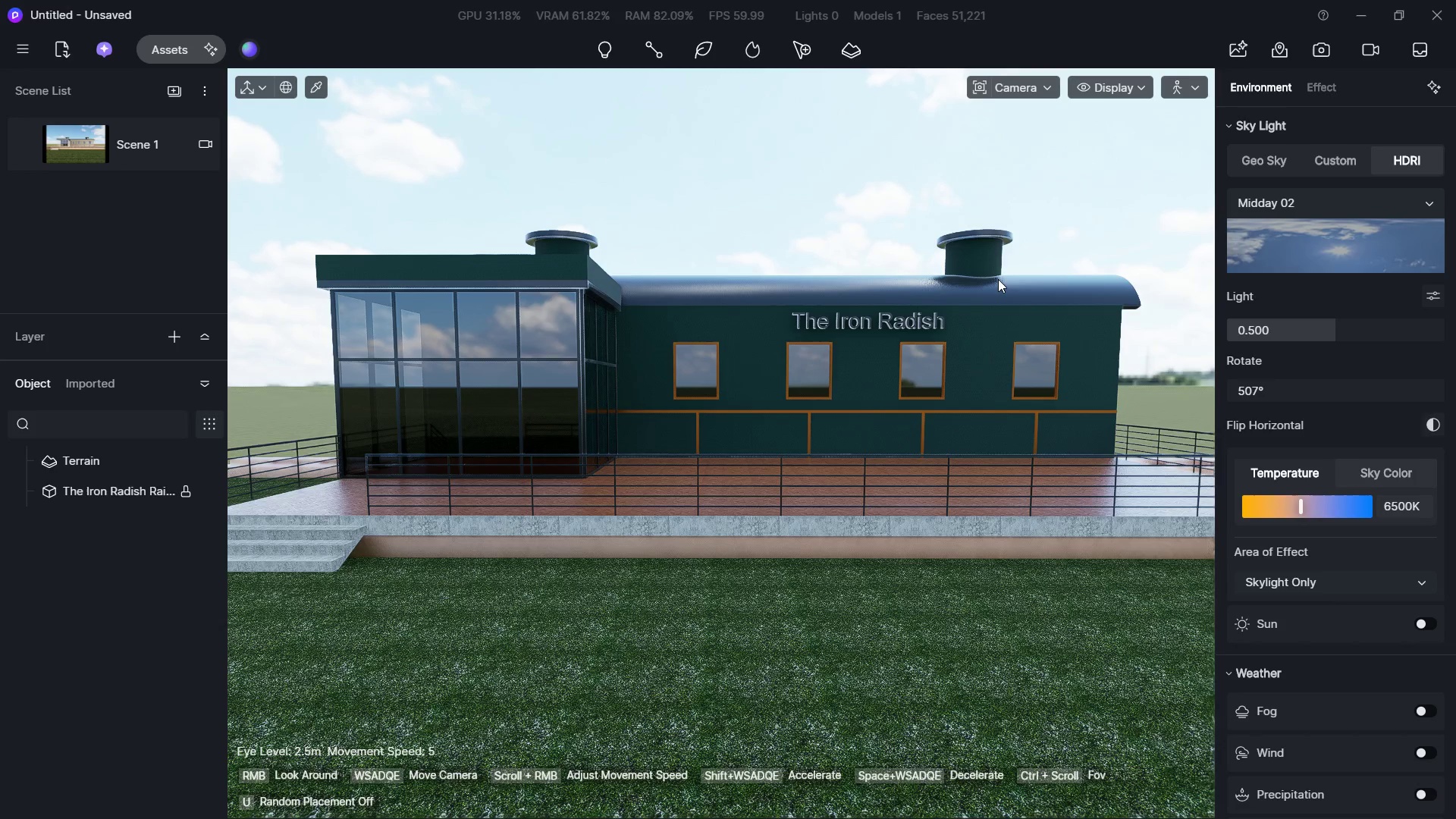 
key(Alt+AltLeft)
 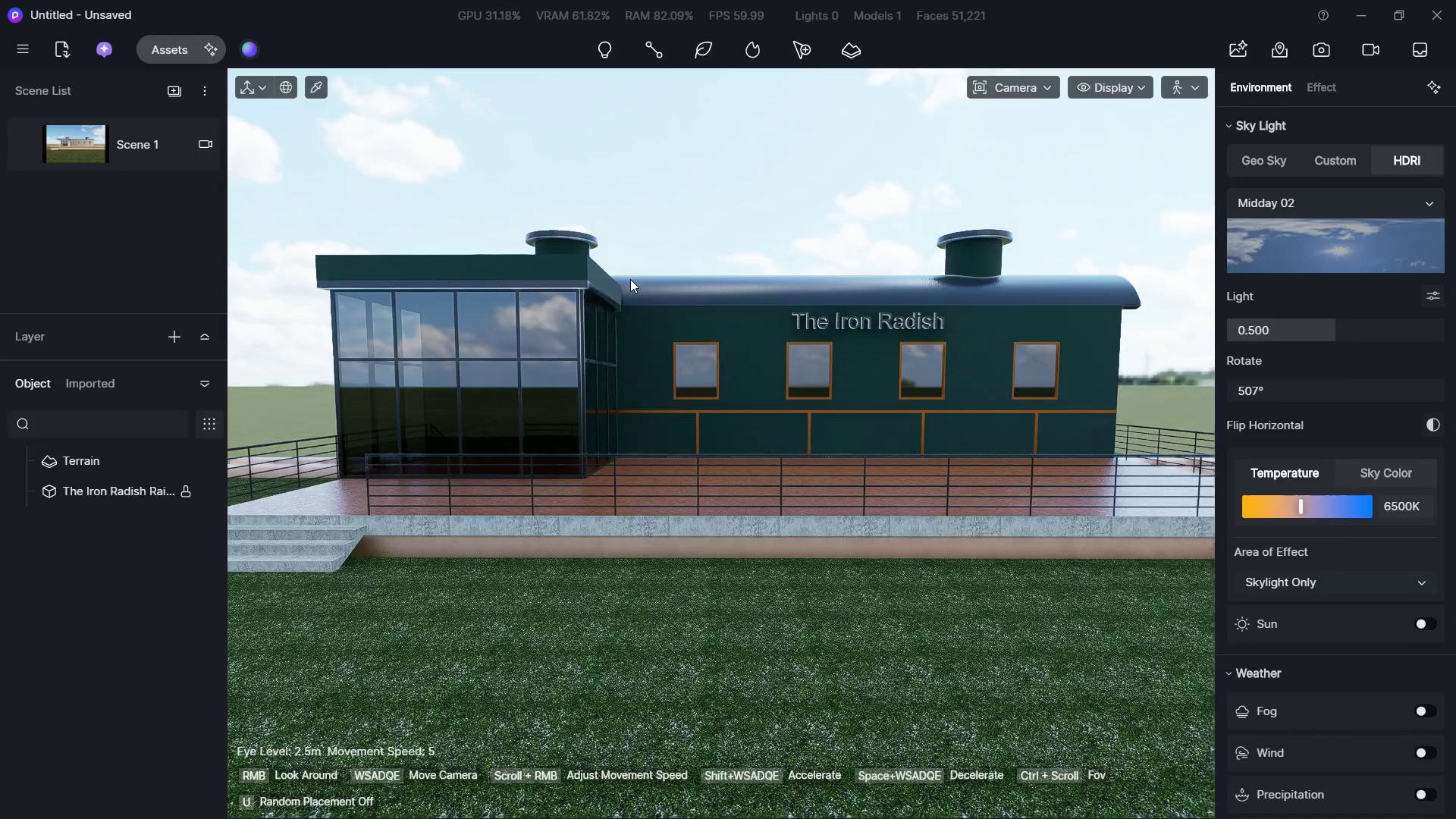 
key(Alt+Tab)
 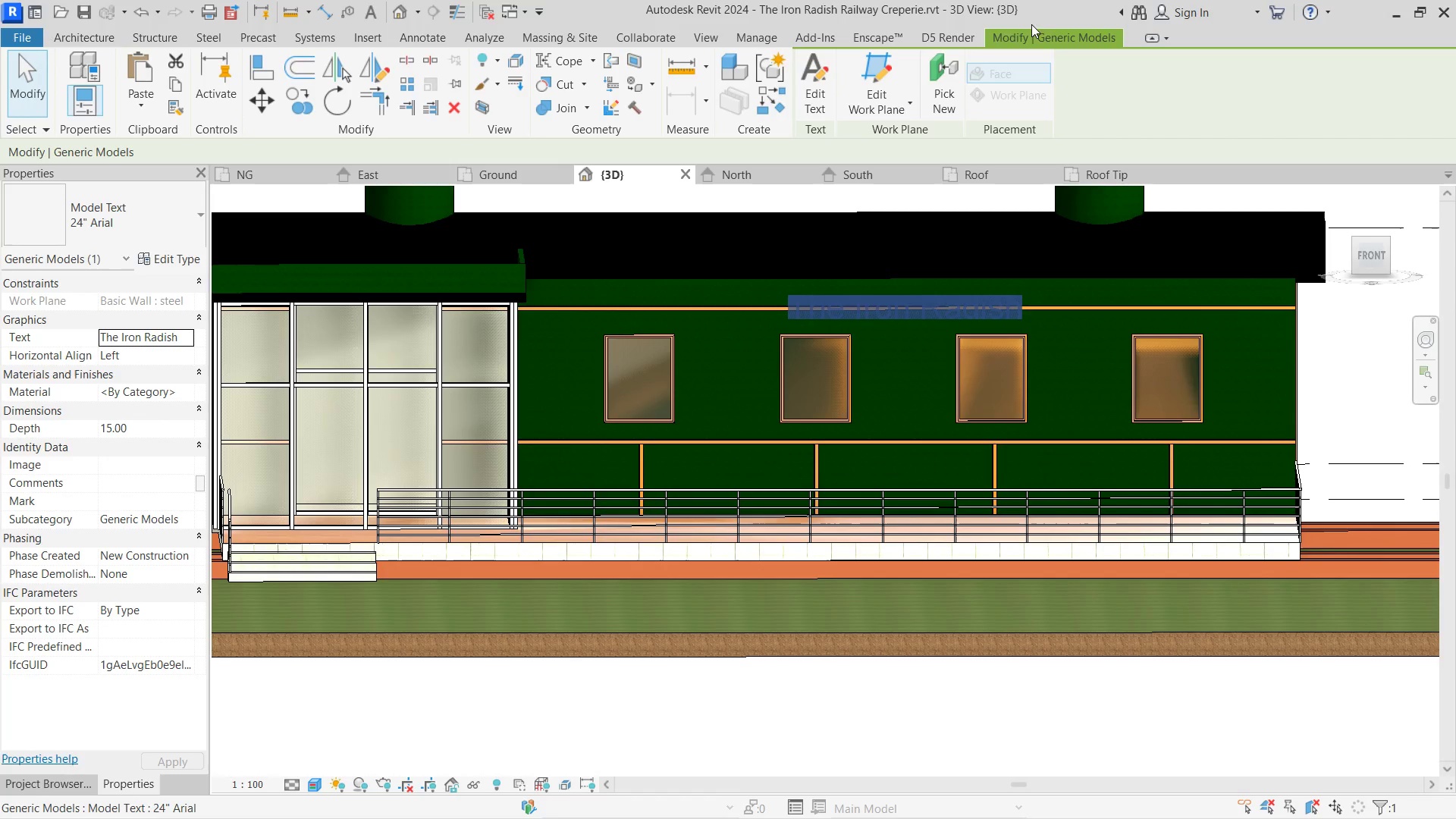 
left_click([959, 31])
 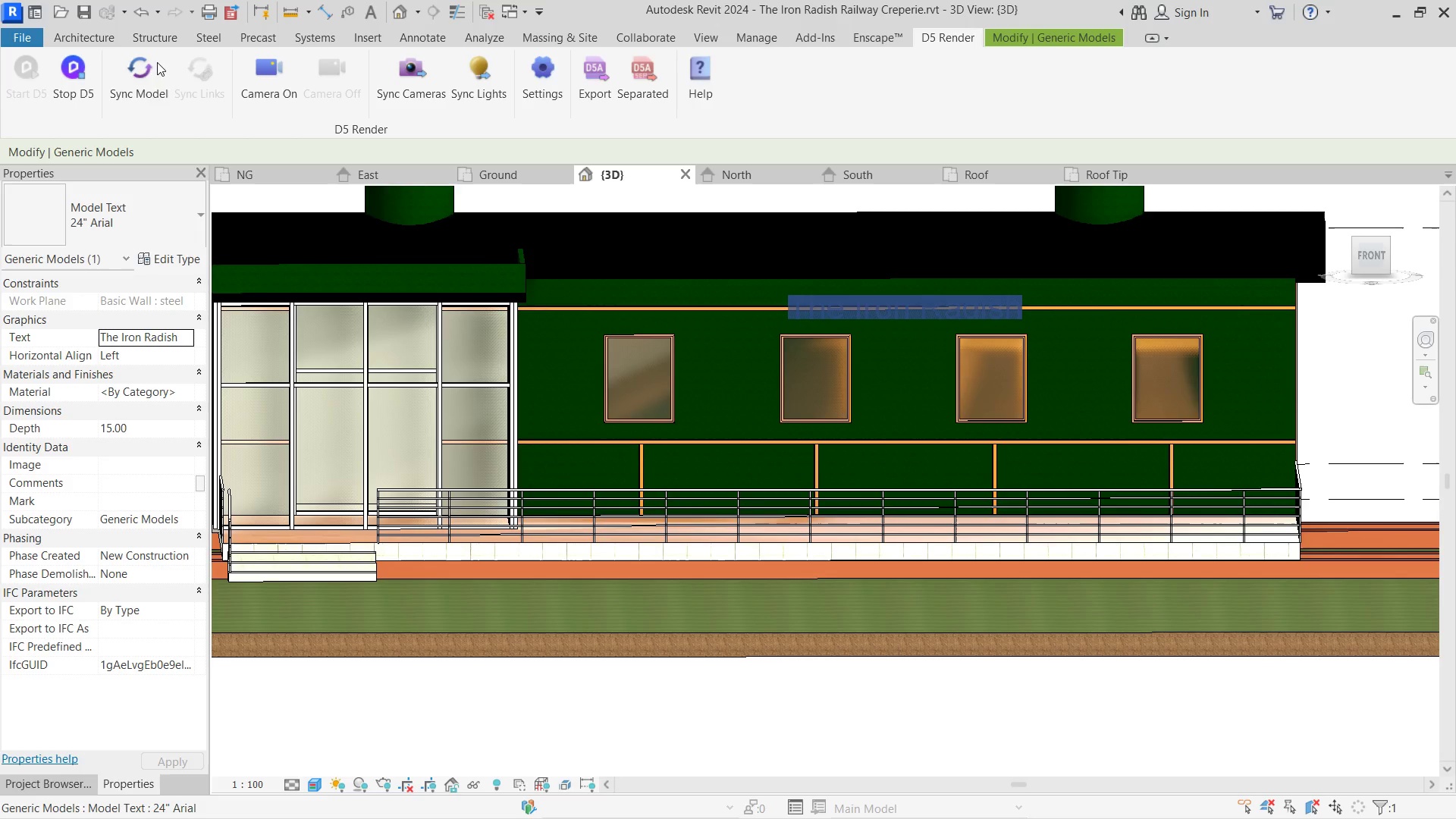 
left_click([158, 66])
 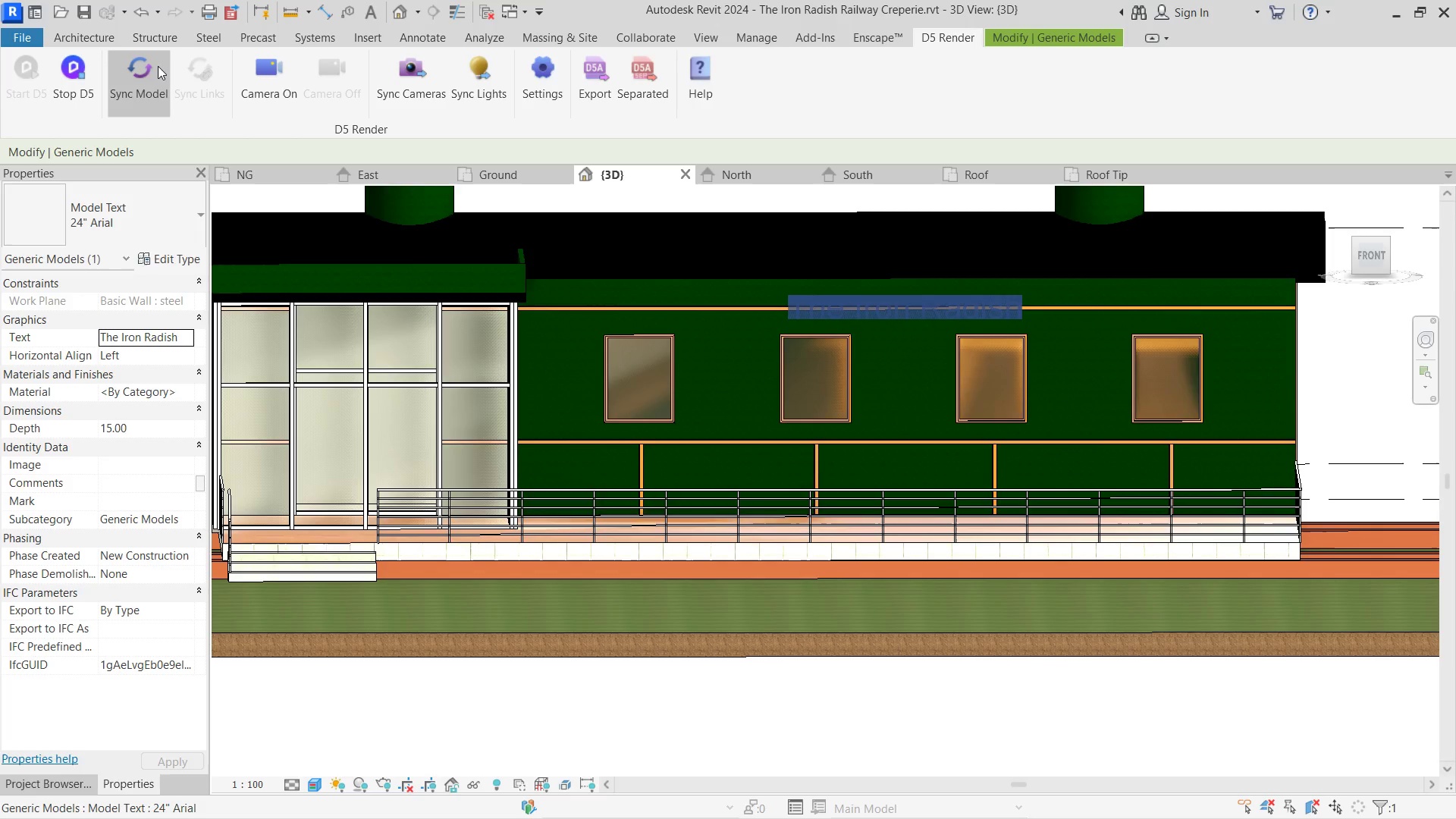 
key(Alt+AltLeft)
 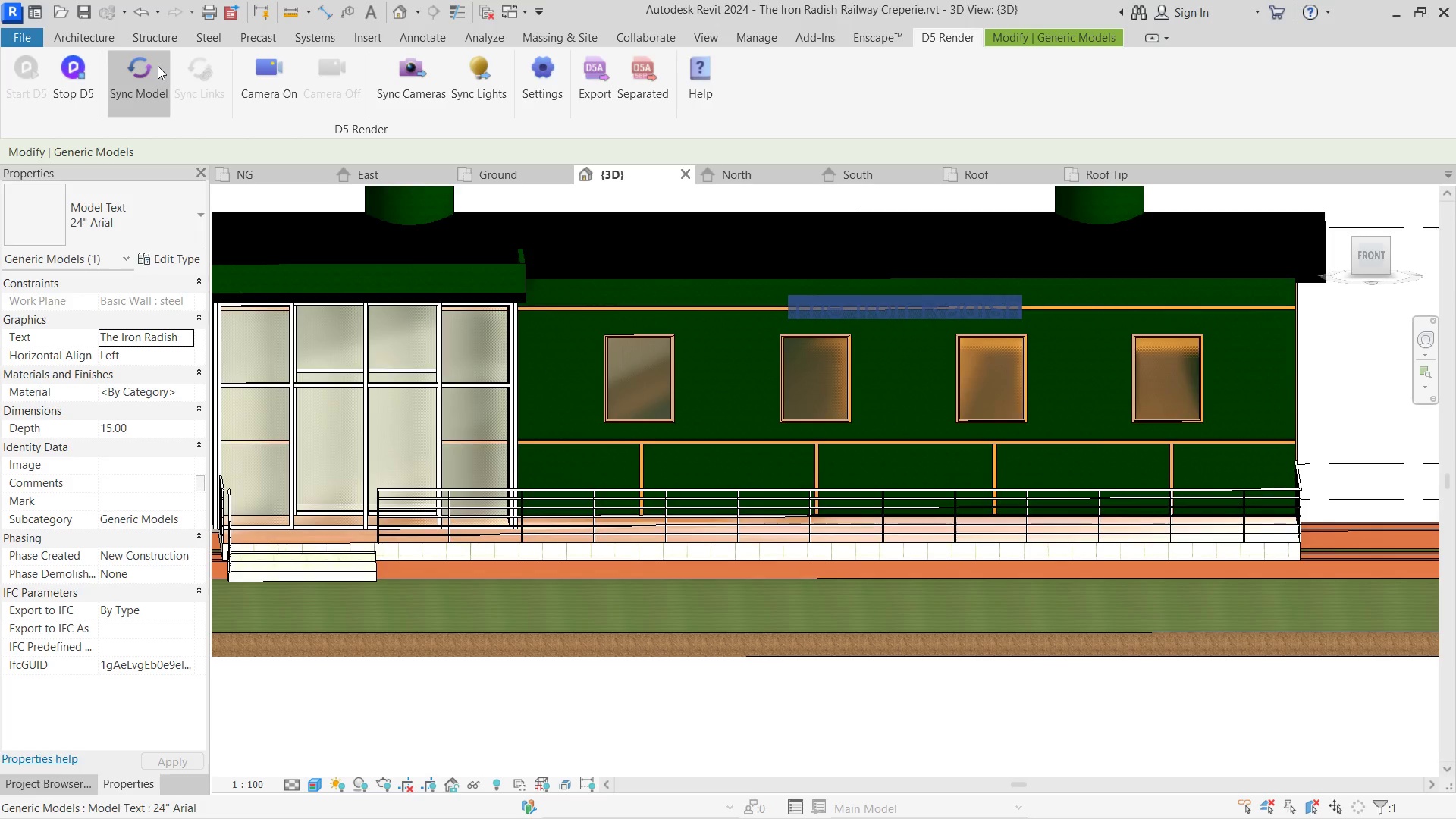 
key(Alt+Tab)
 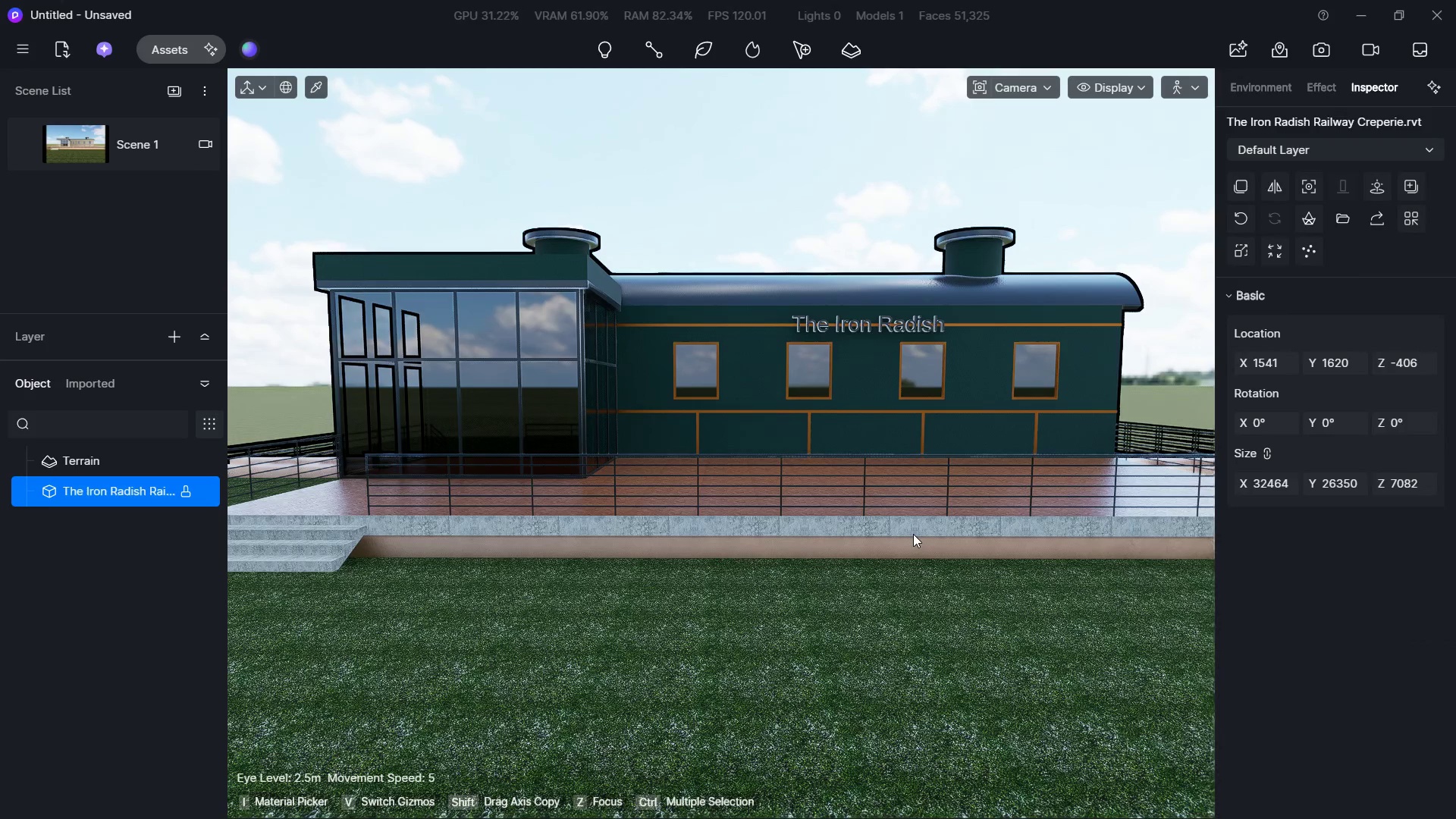 
wait(6.25)
 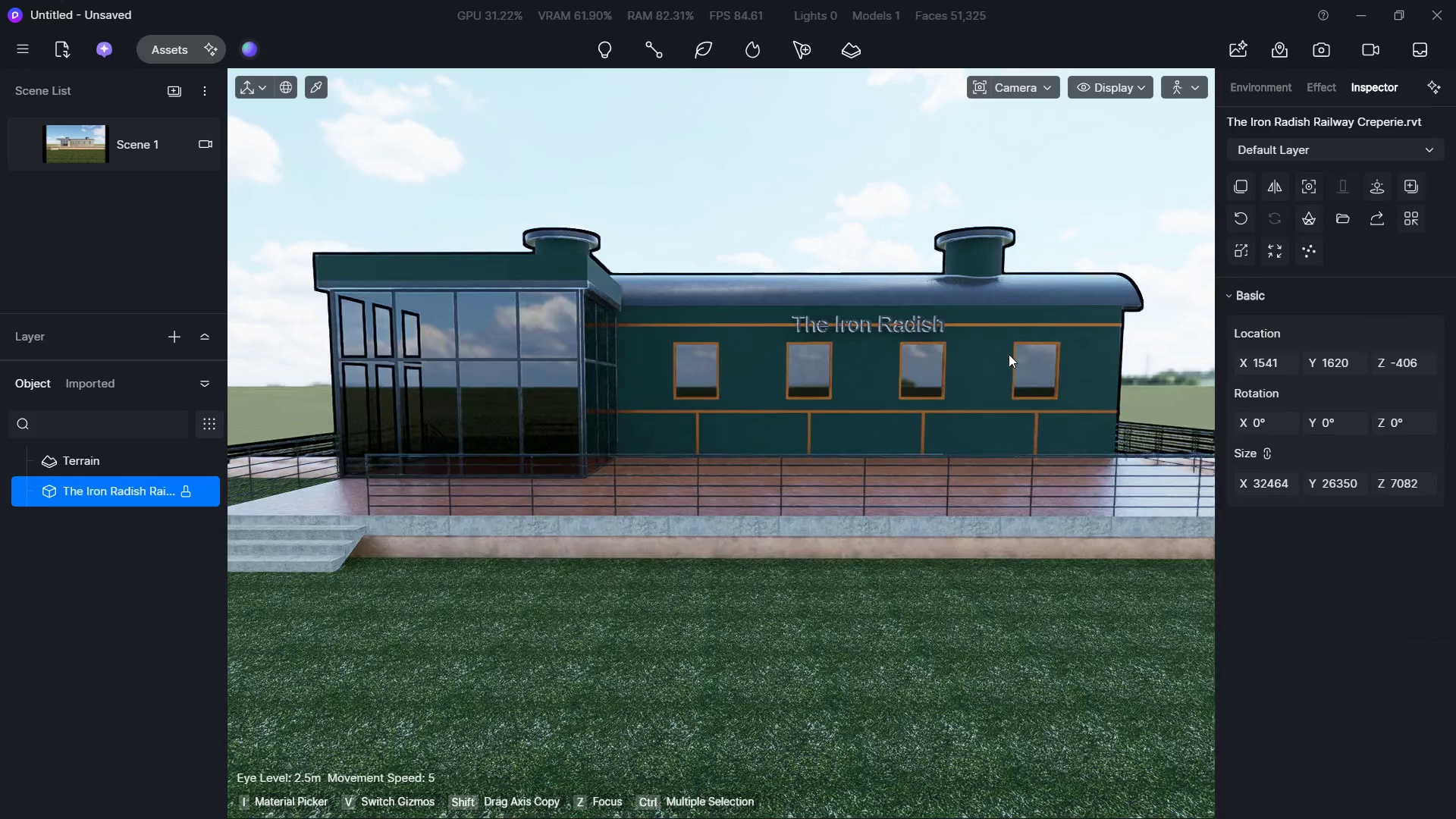 
key(Alt+AltLeft)
 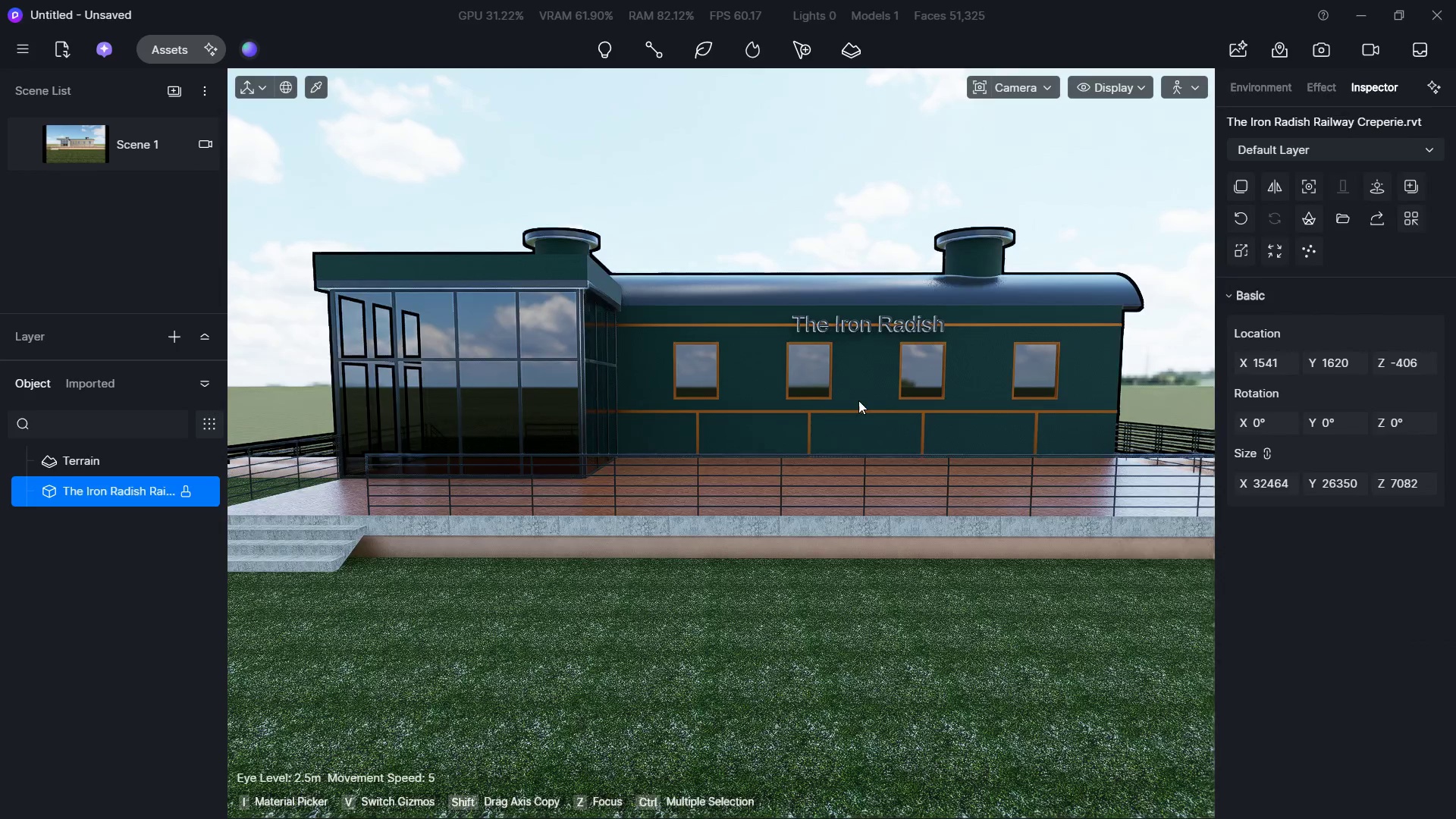 
key(Alt+Tab)
 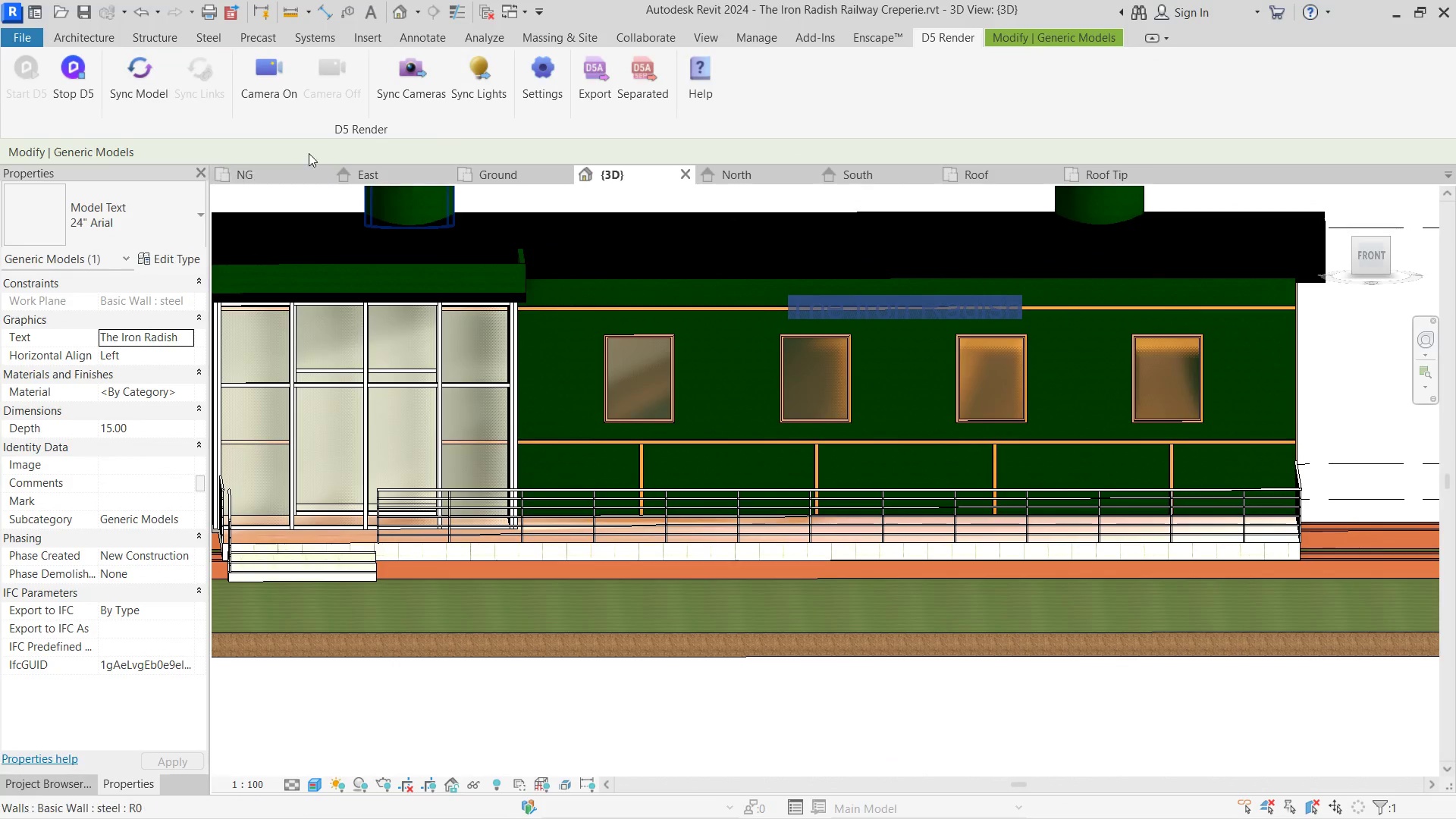 
left_click([79, 32])
 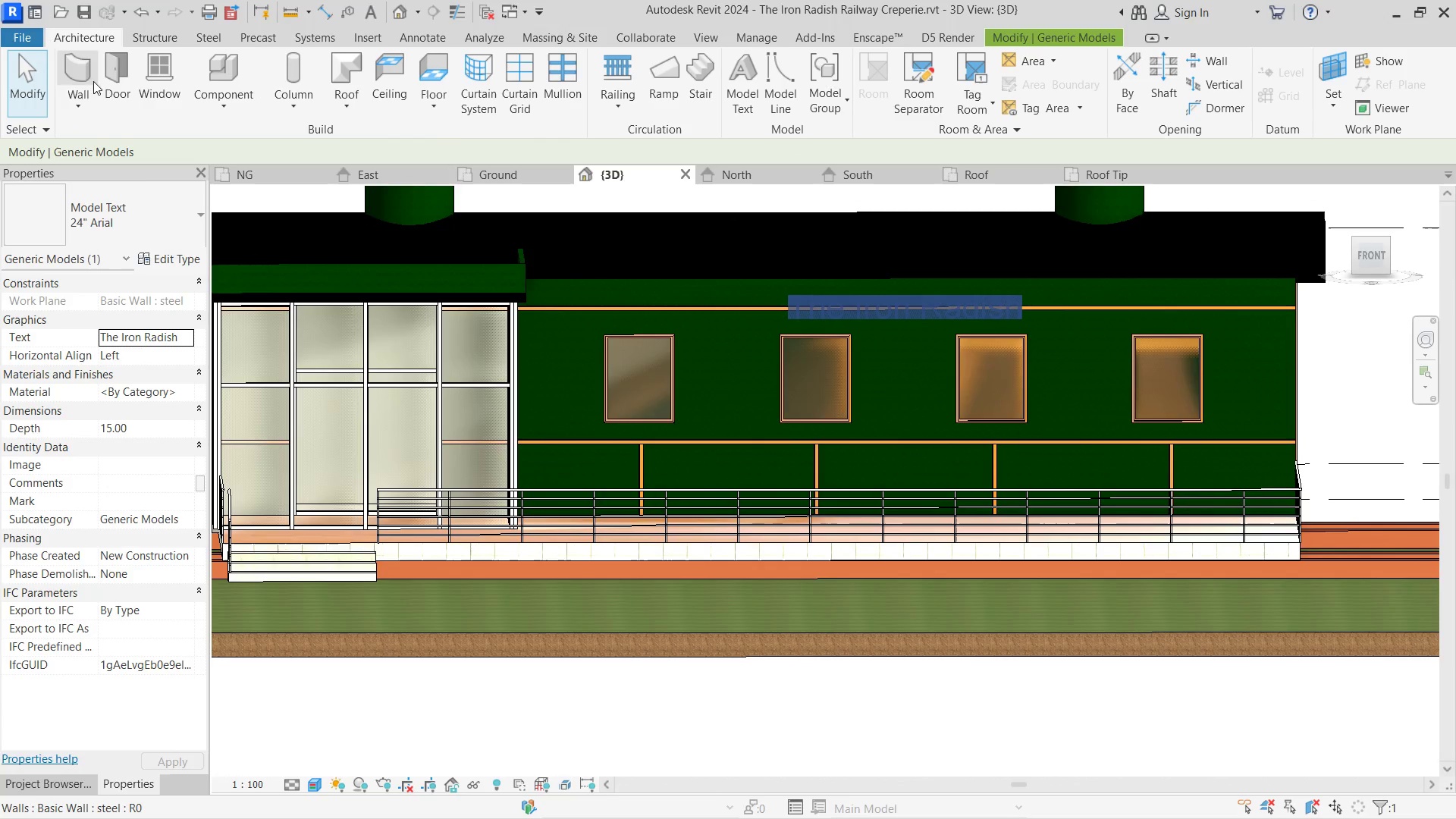 
left_click([83, 98])
 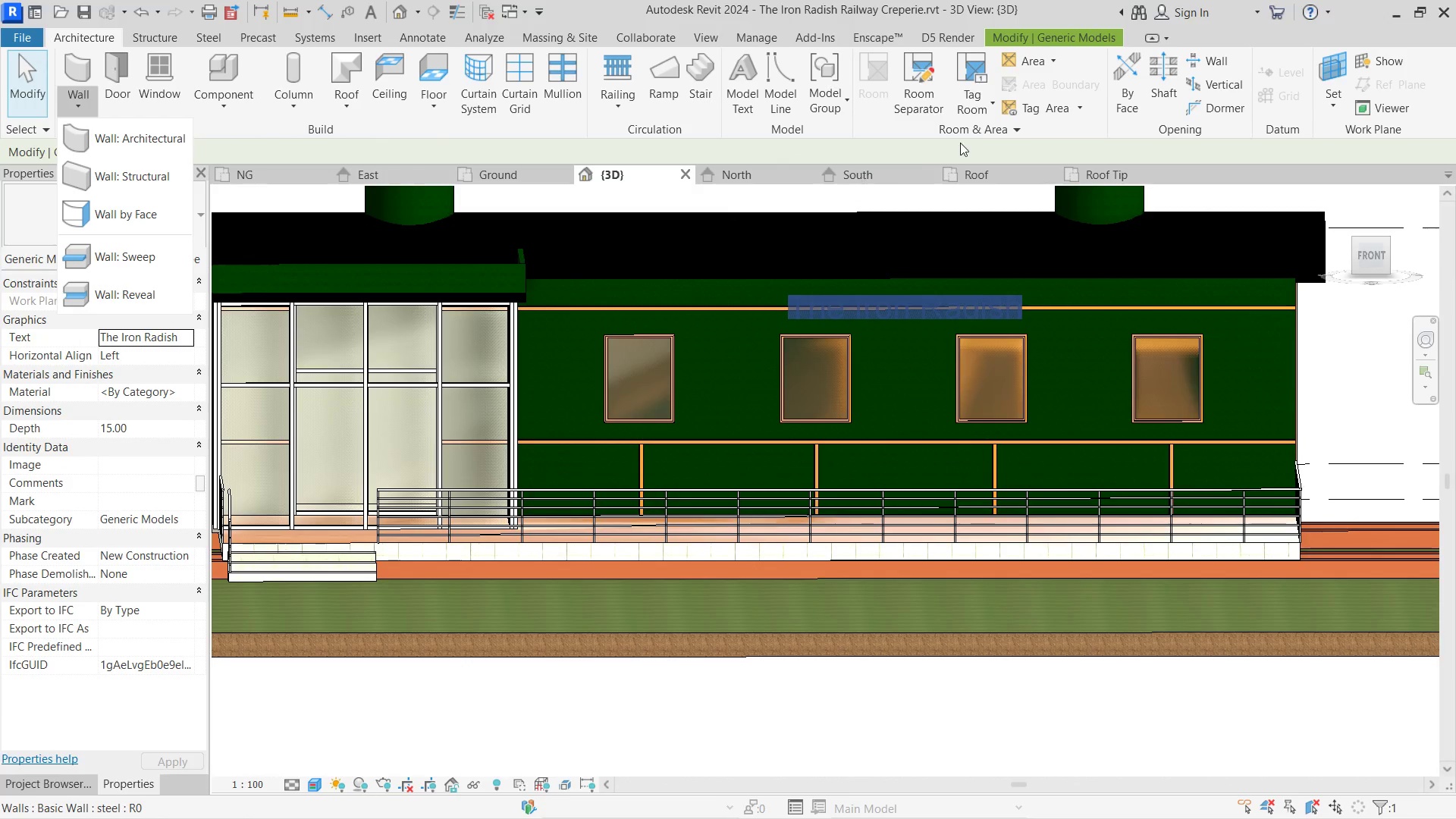 
left_click([868, 180])
 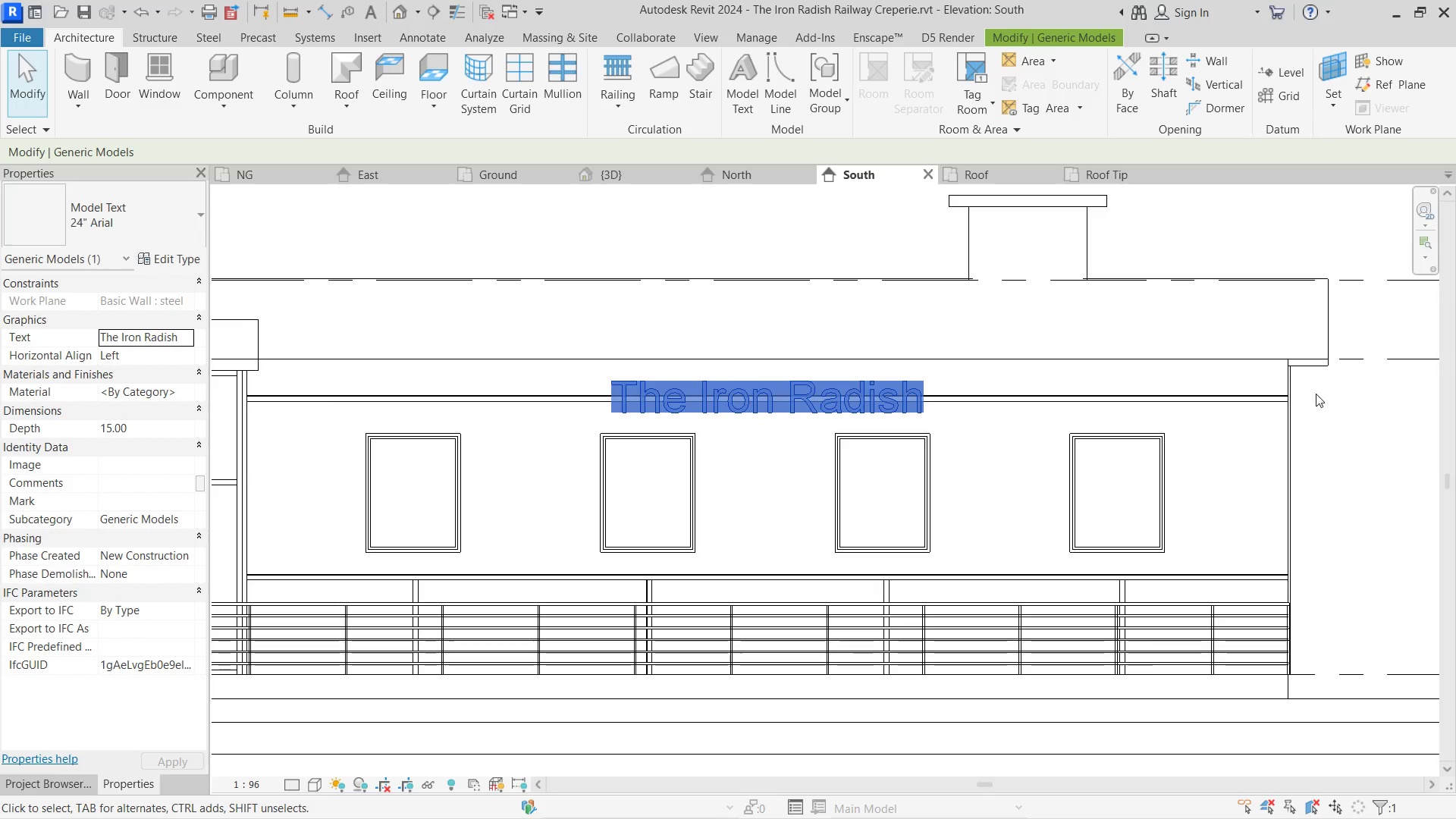 
double_click([1100, 396])
 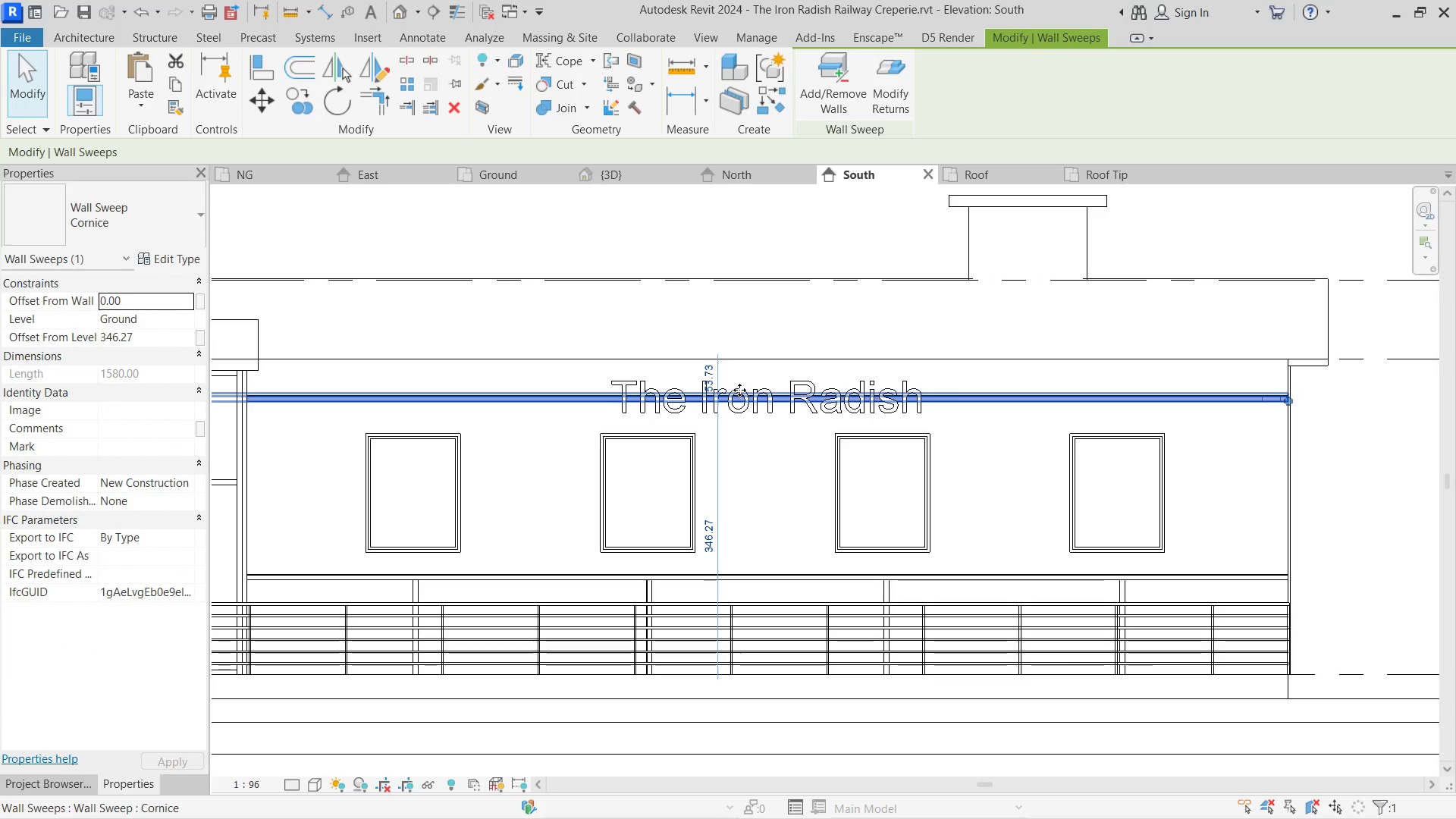 
type(sl)
 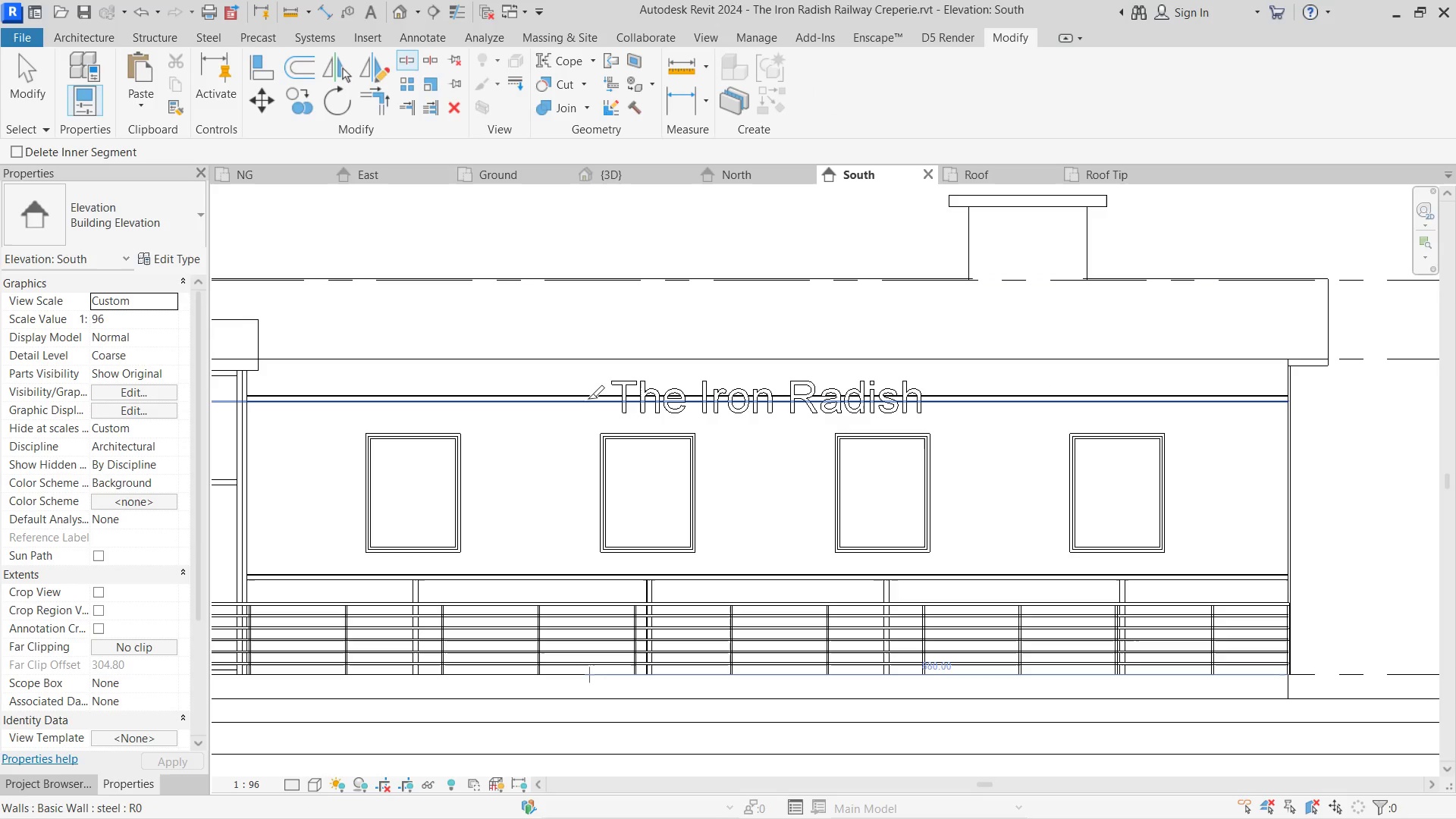 
left_click([588, 399])
 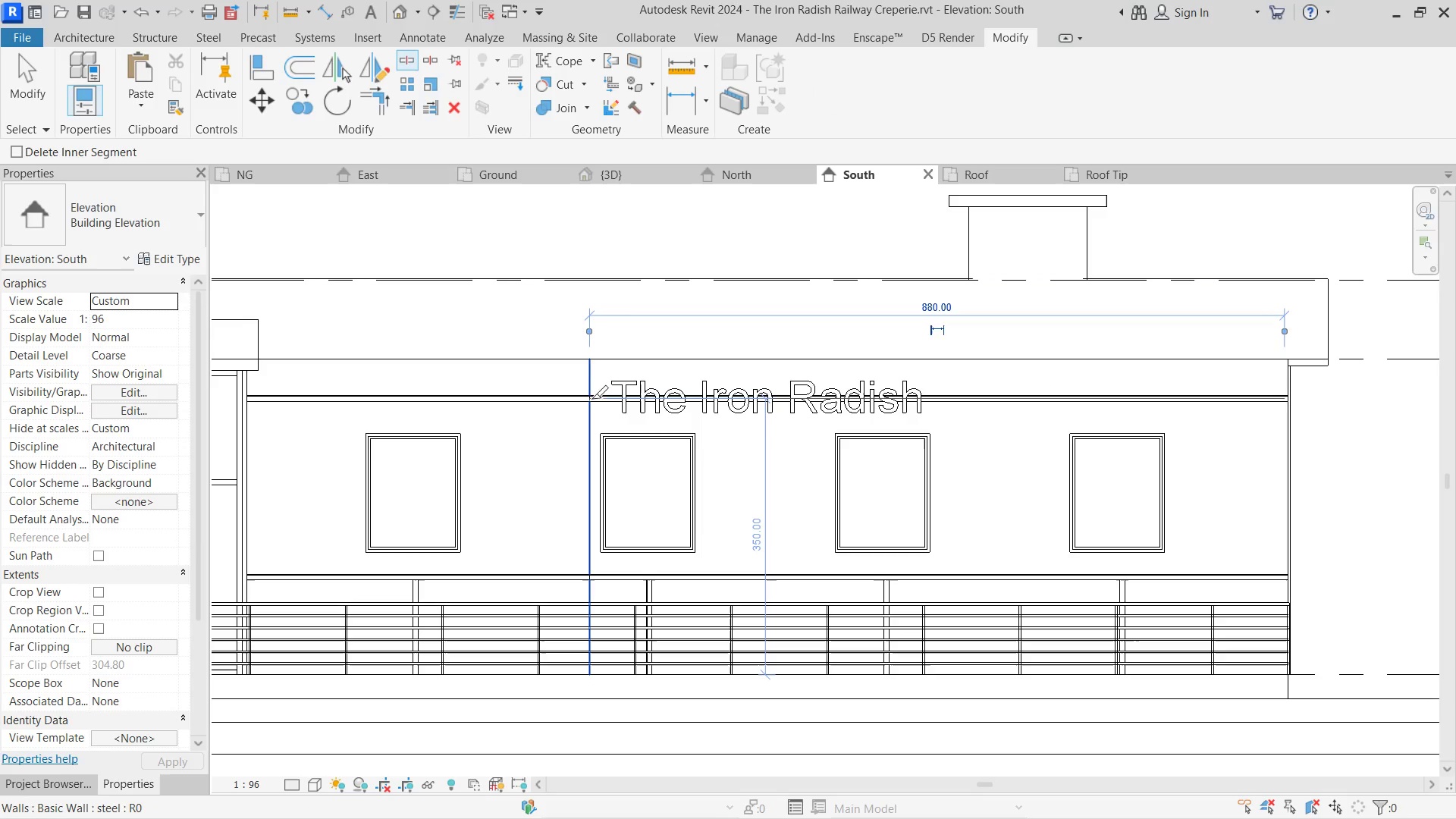 
key(Escape)
 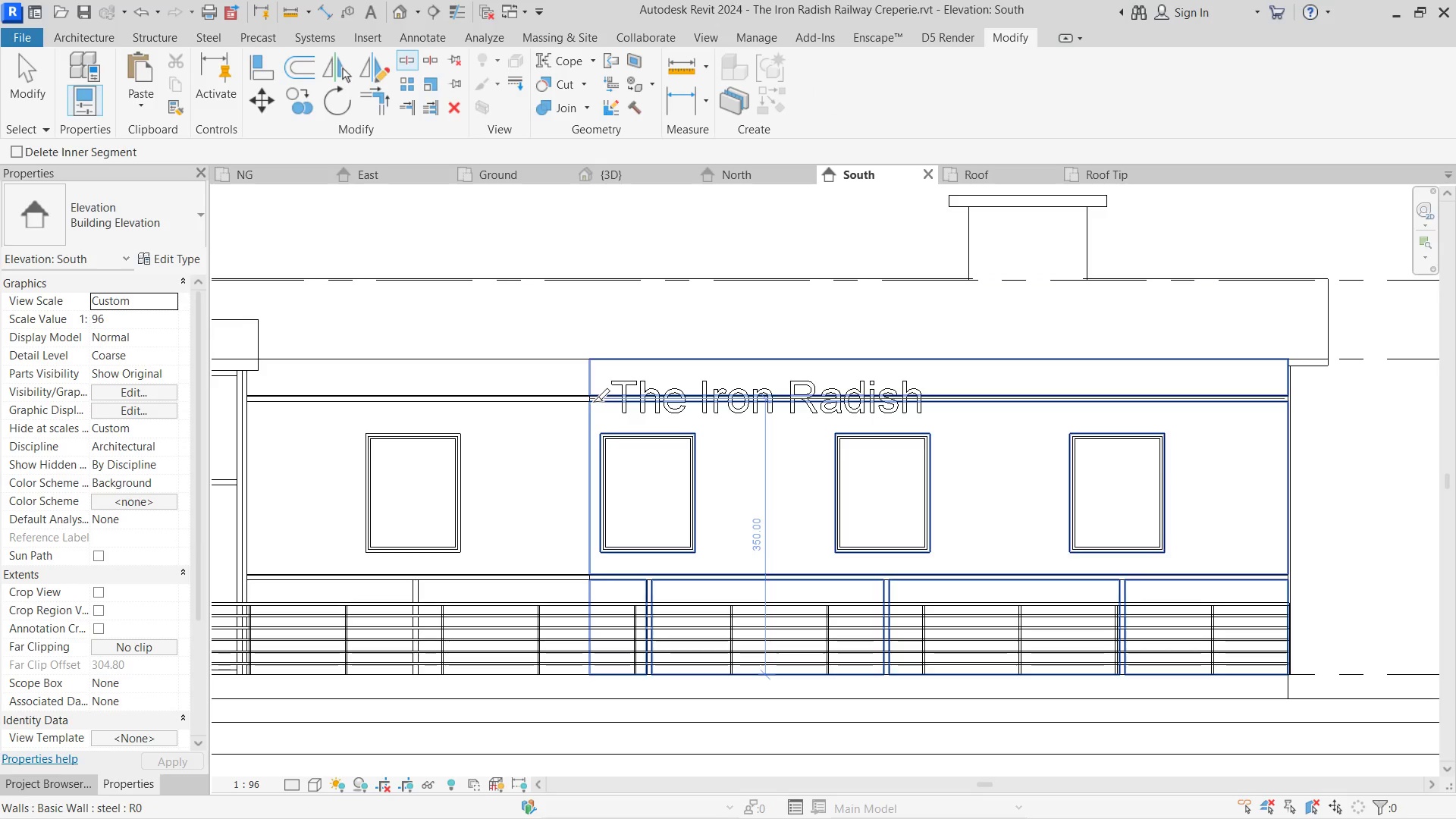 
key(Escape)
 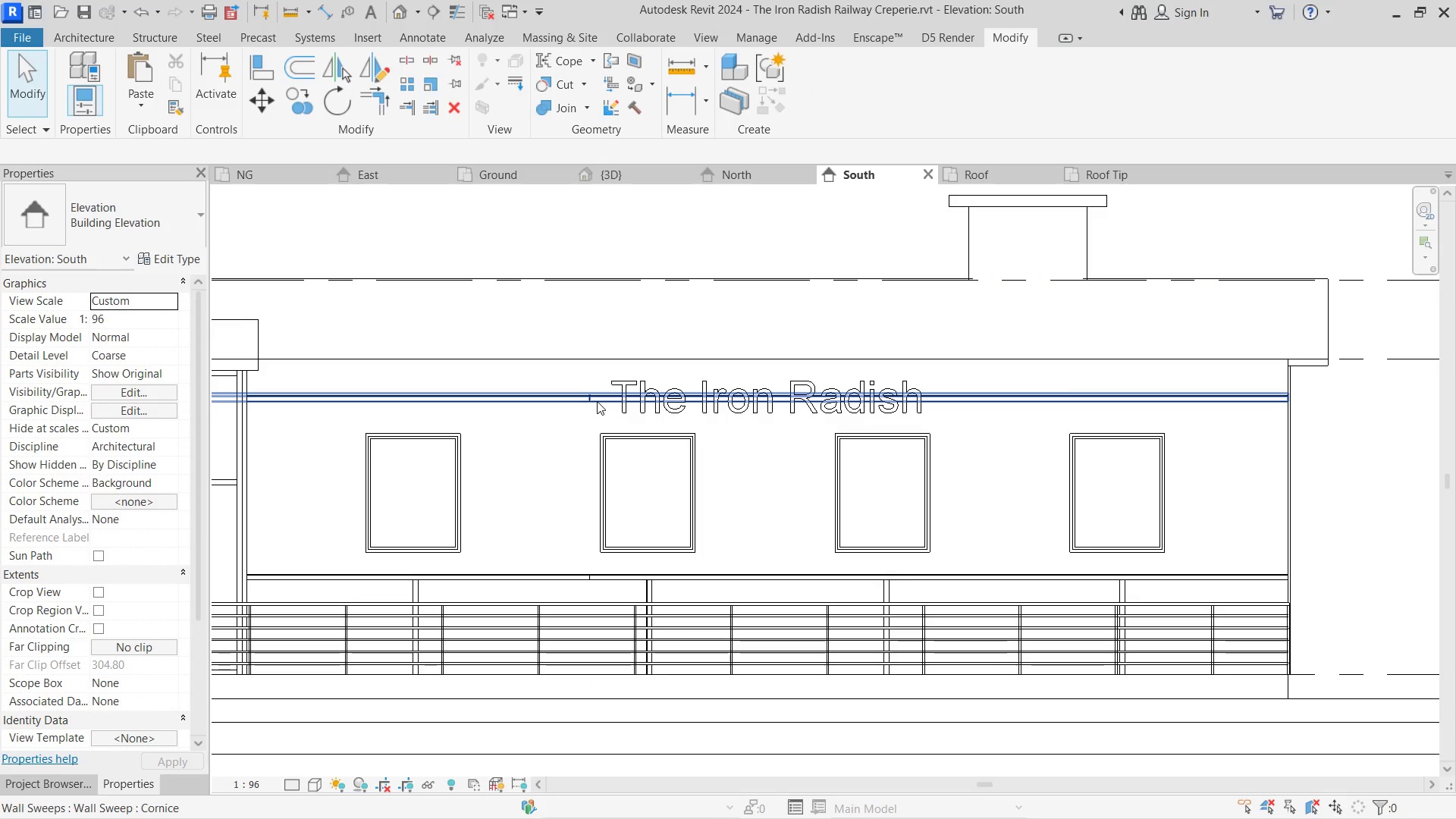 
left_click([597, 401])
 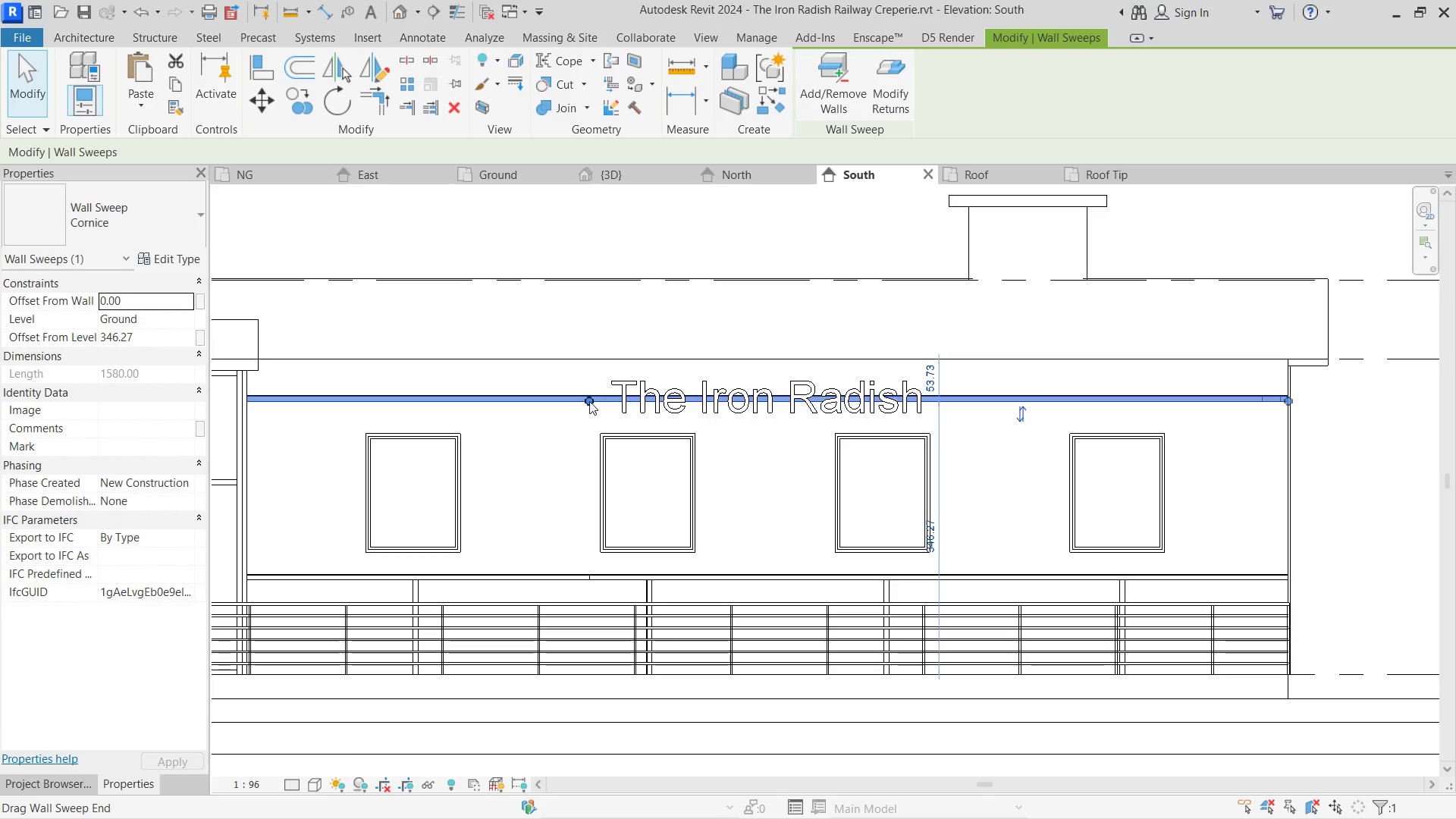 
left_click_drag(start_coordinate=[589, 401], to_coordinate=[933, 397])
 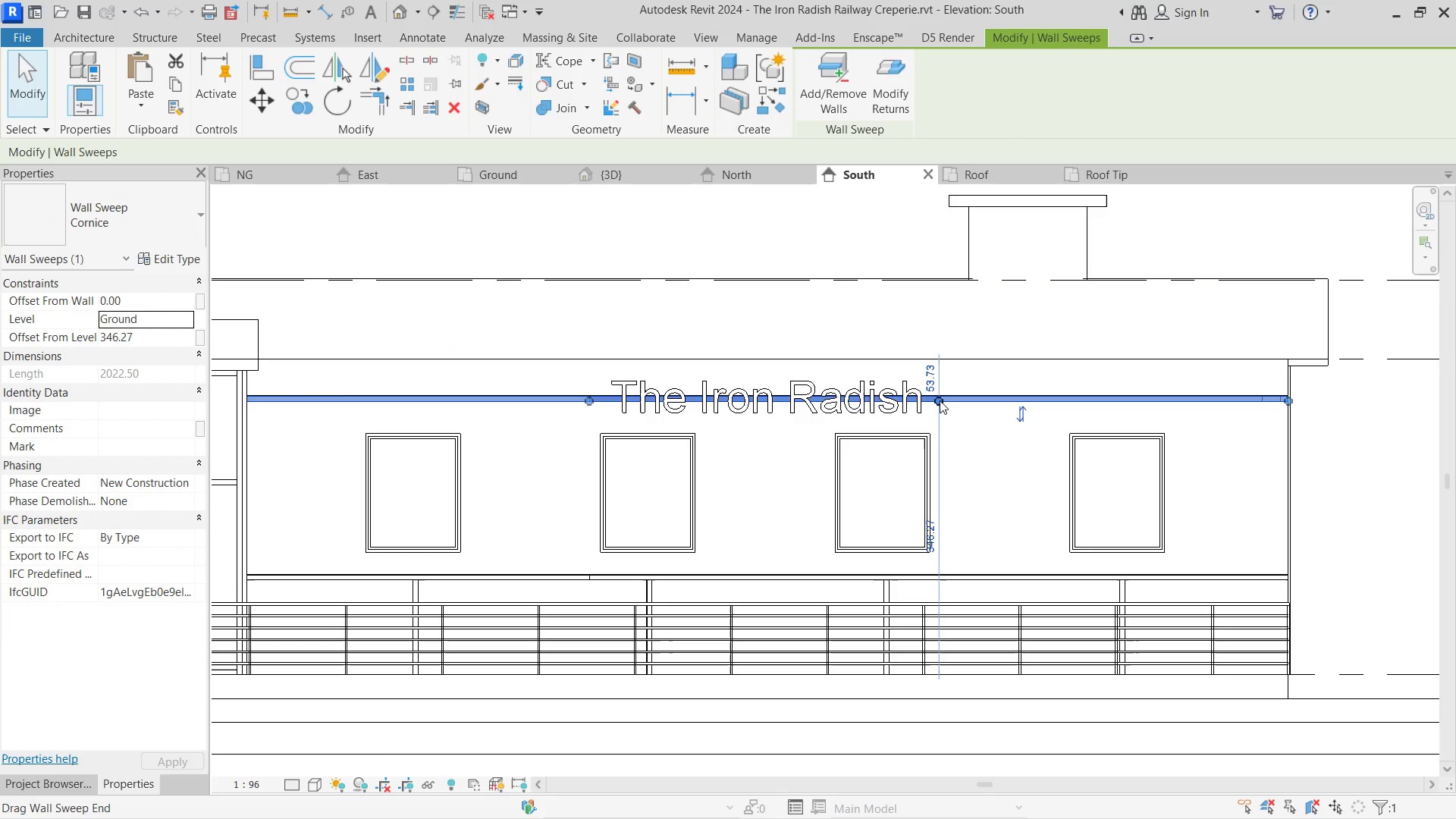 
left_click_drag(start_coordinate=[940, 400], to_coordinate=[945, 400])
 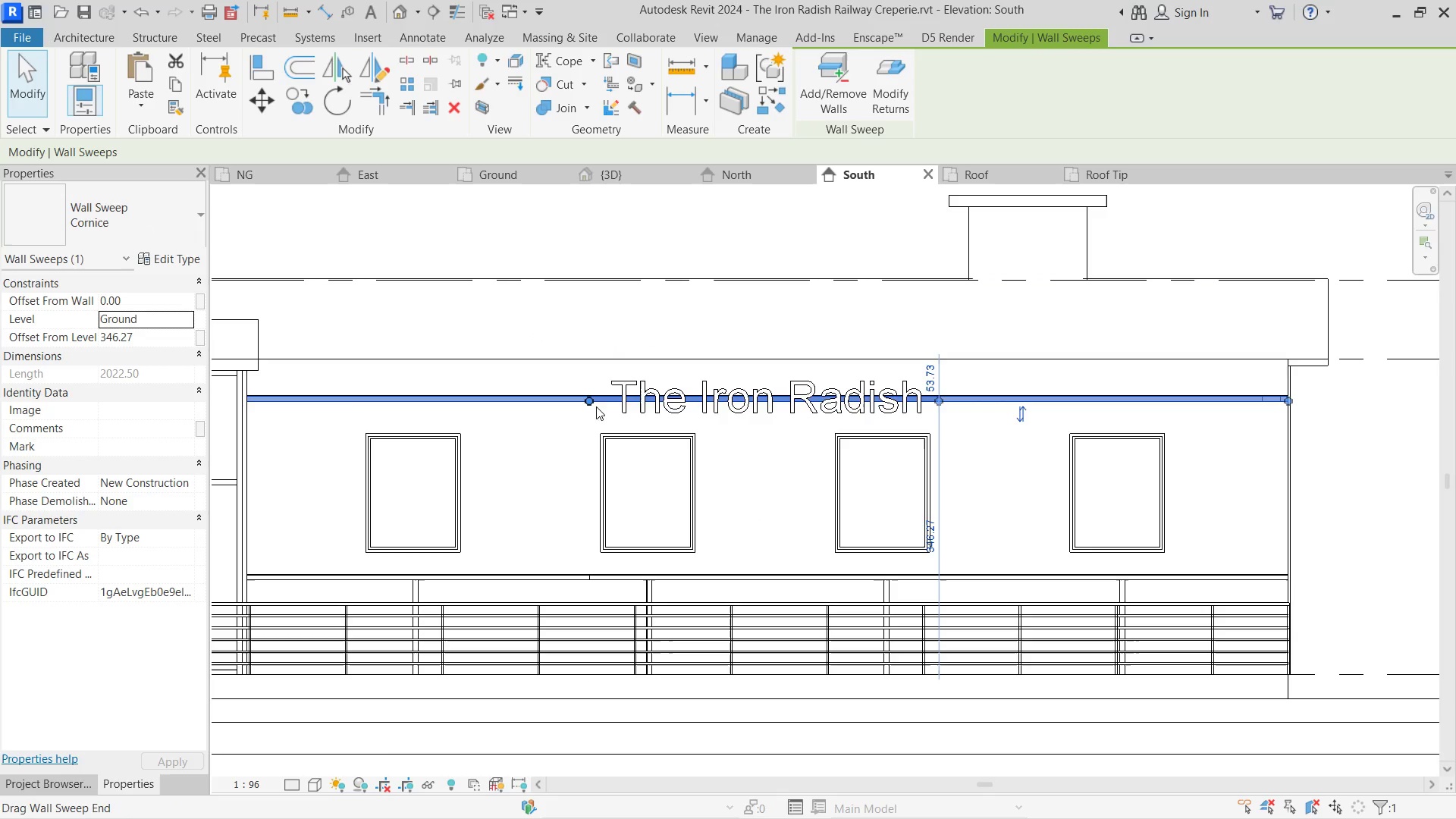 
left_click([597, 403])
 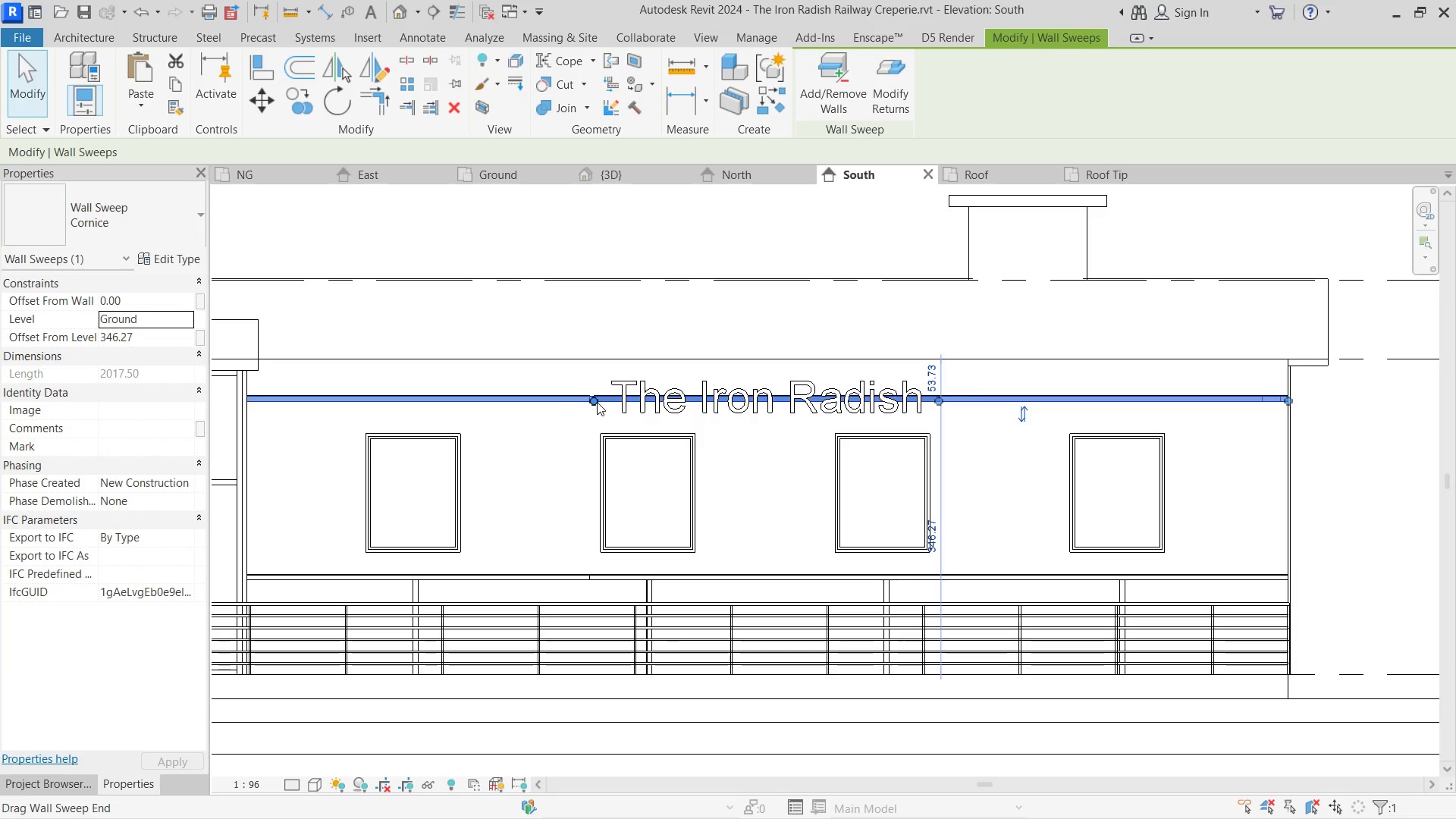 
left_click_drag(start_coordinate=[596, 402], to_coordinate=[619, 400])
 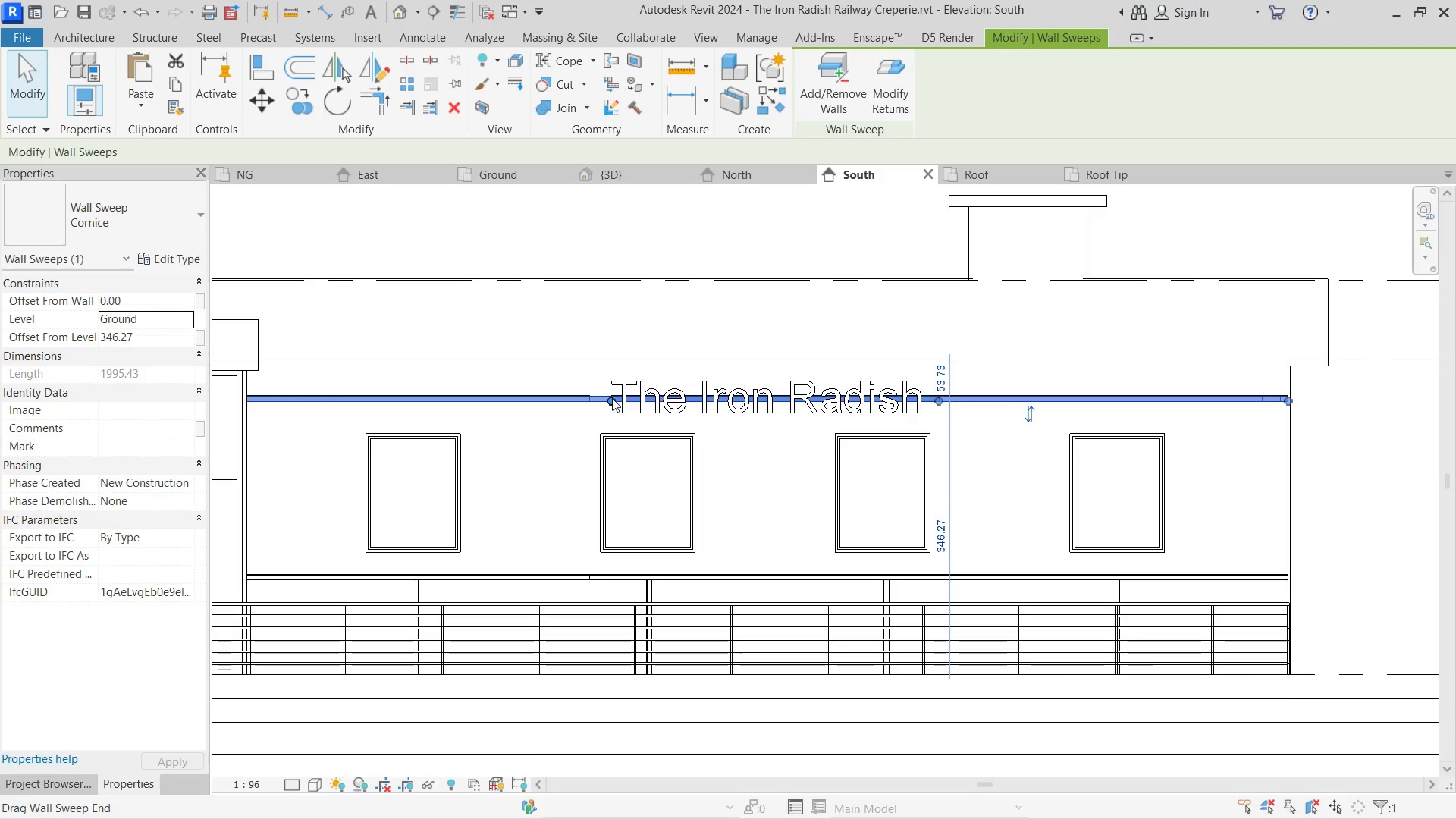 
left_click([607, 424])
 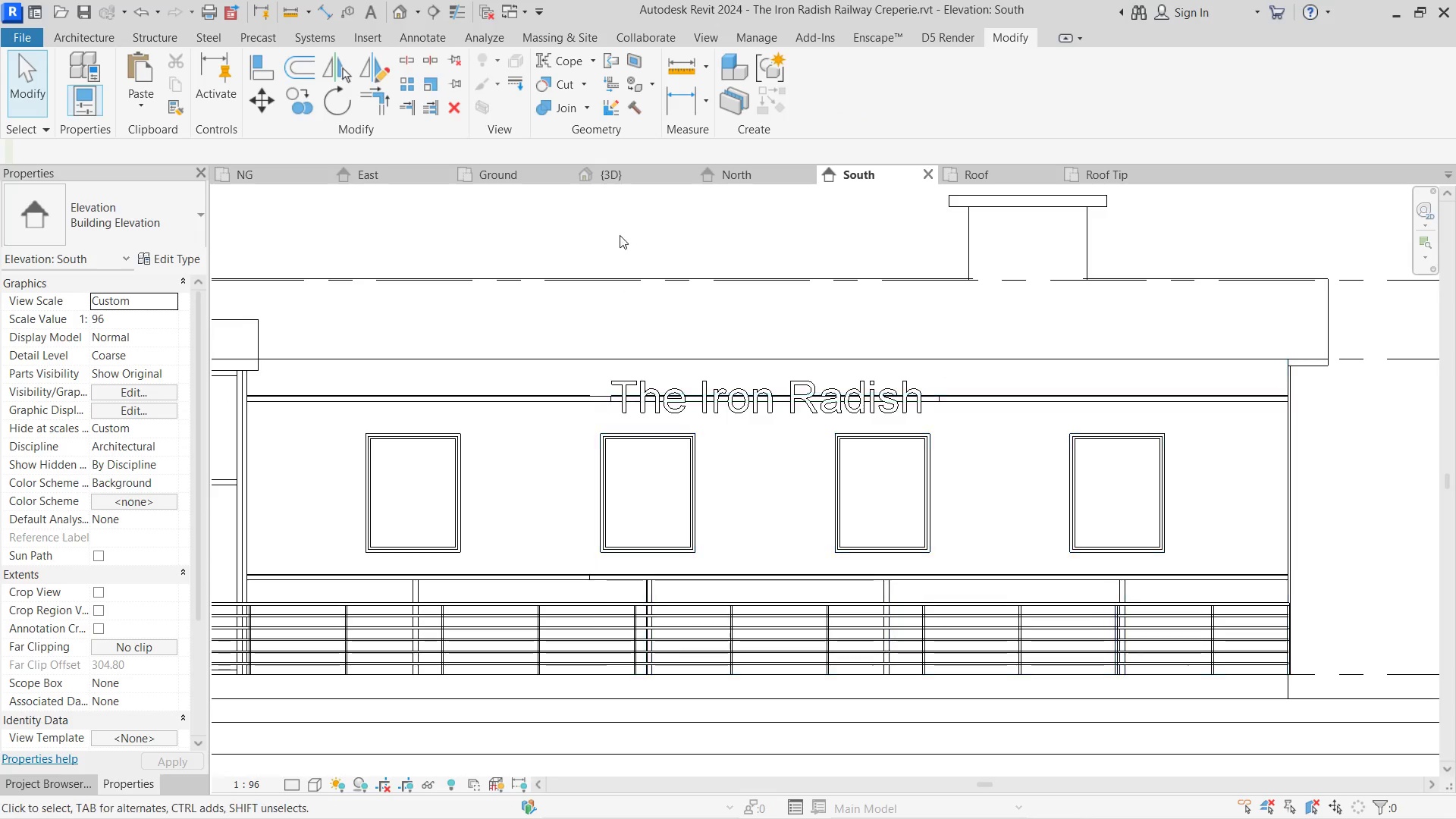 
left_click([616, 175])
 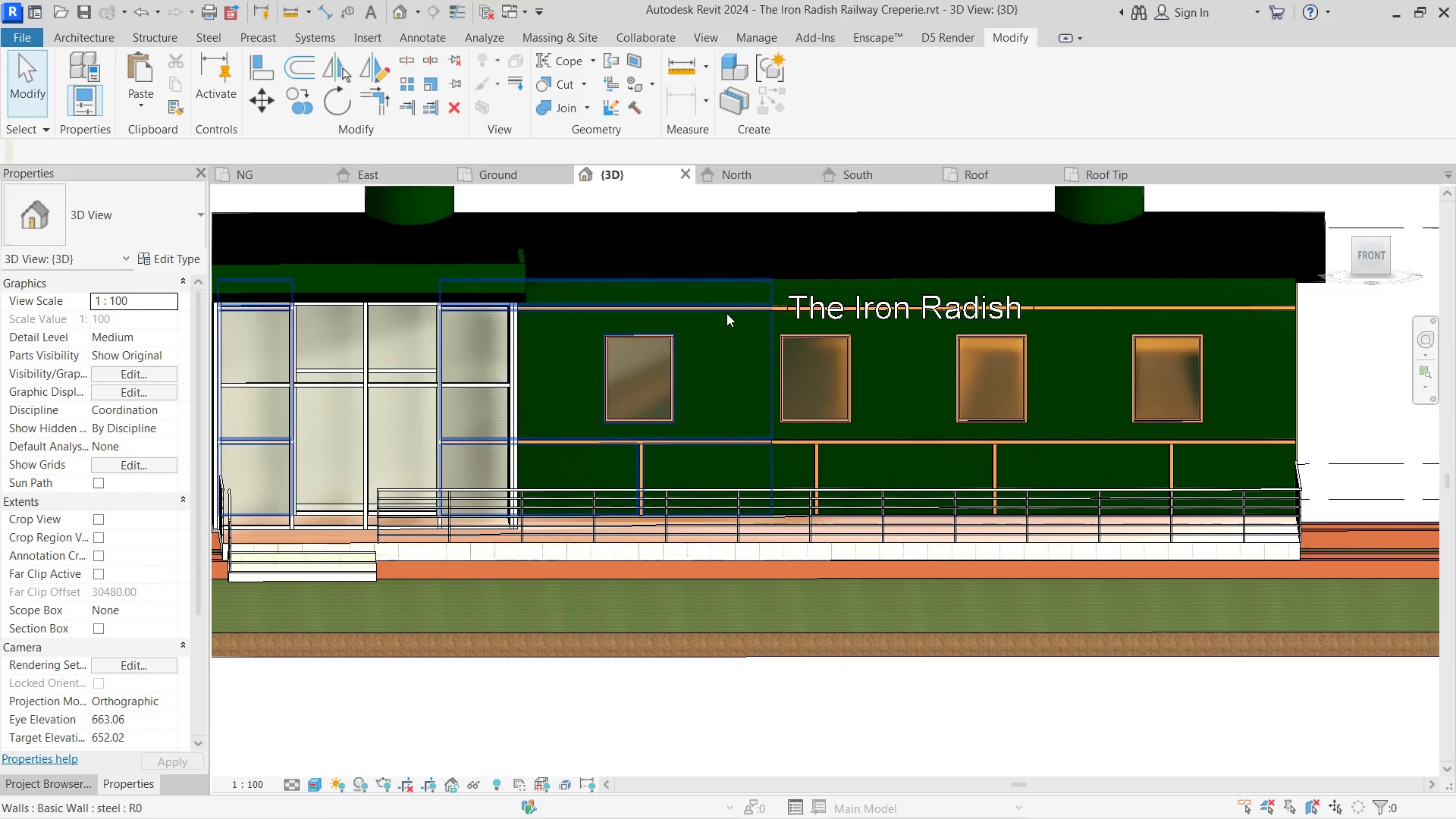 
left_click([740, 309])
 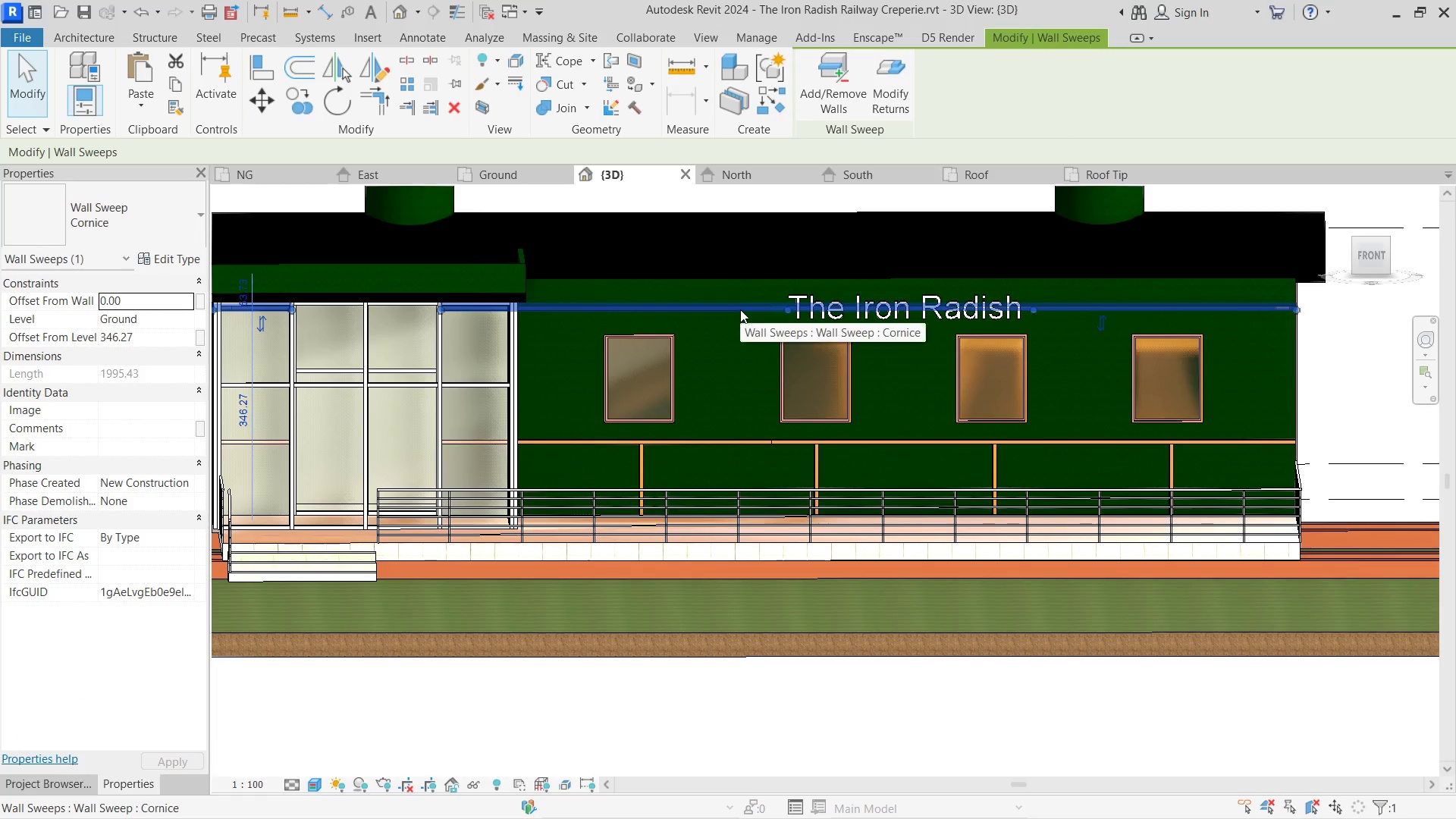 
key(Delete)
 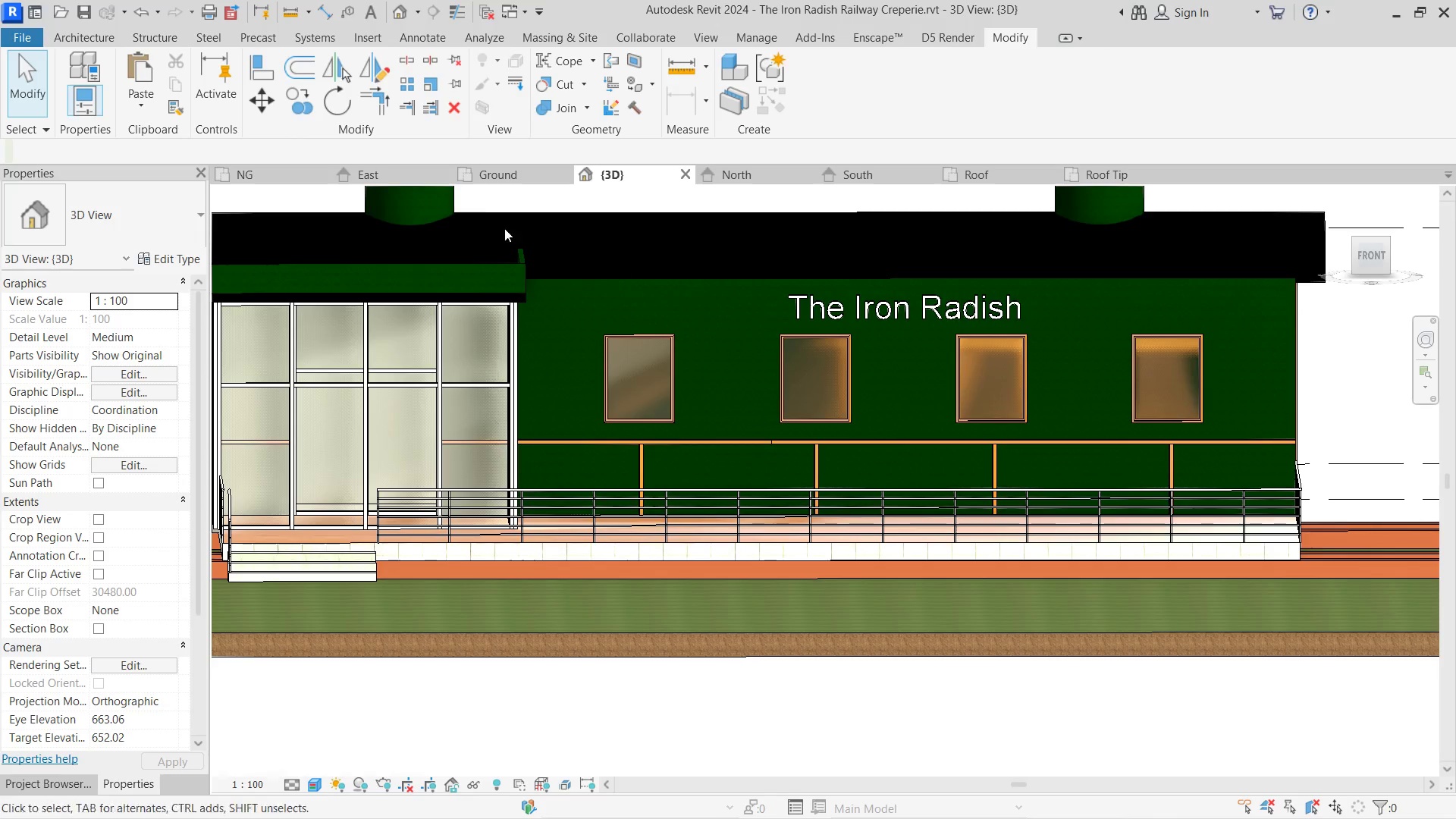 
left_click([850, 172])
 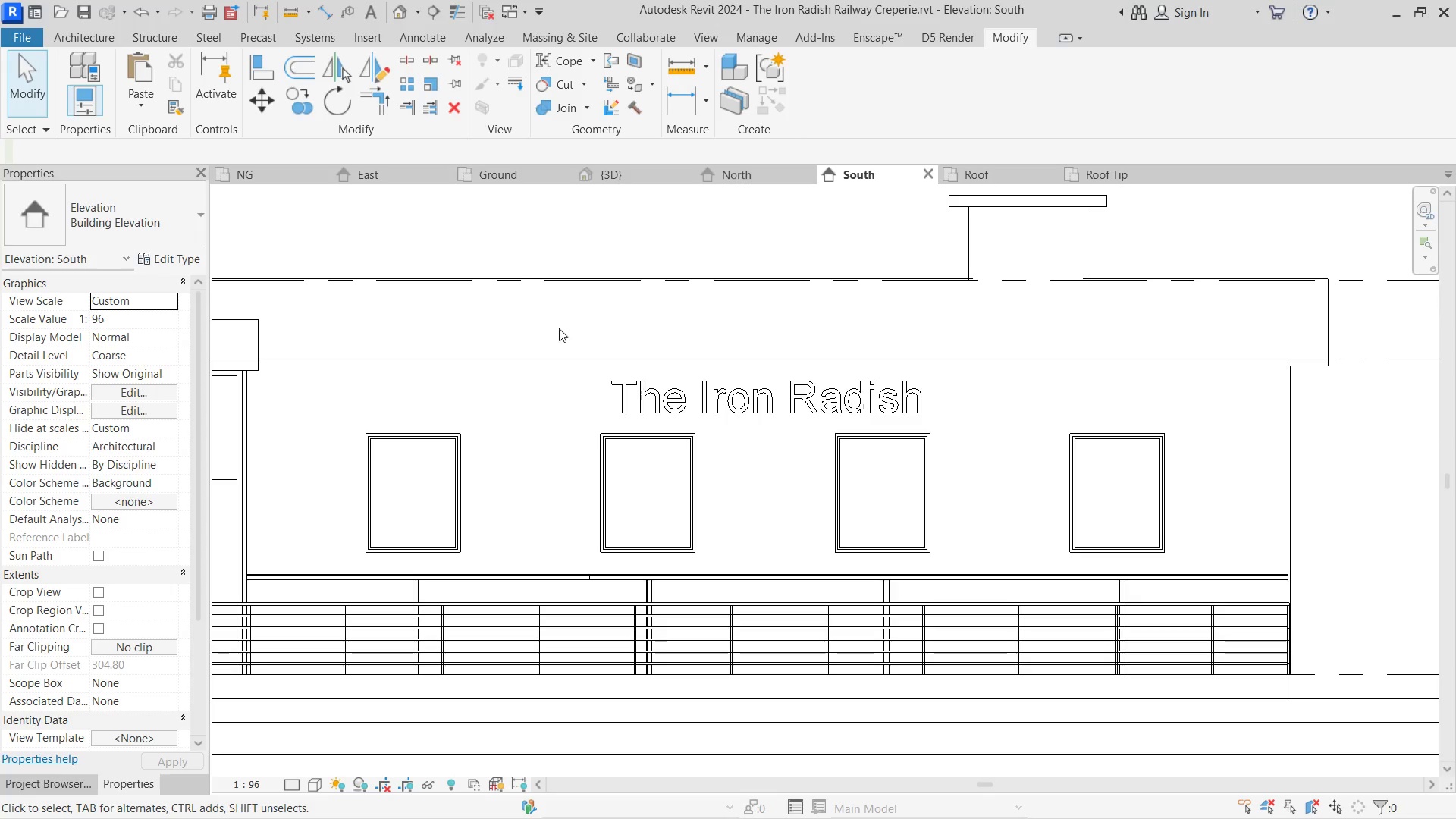 
scroll: coordinate [592, 350], scroll_direction: down, amount: 3.0
 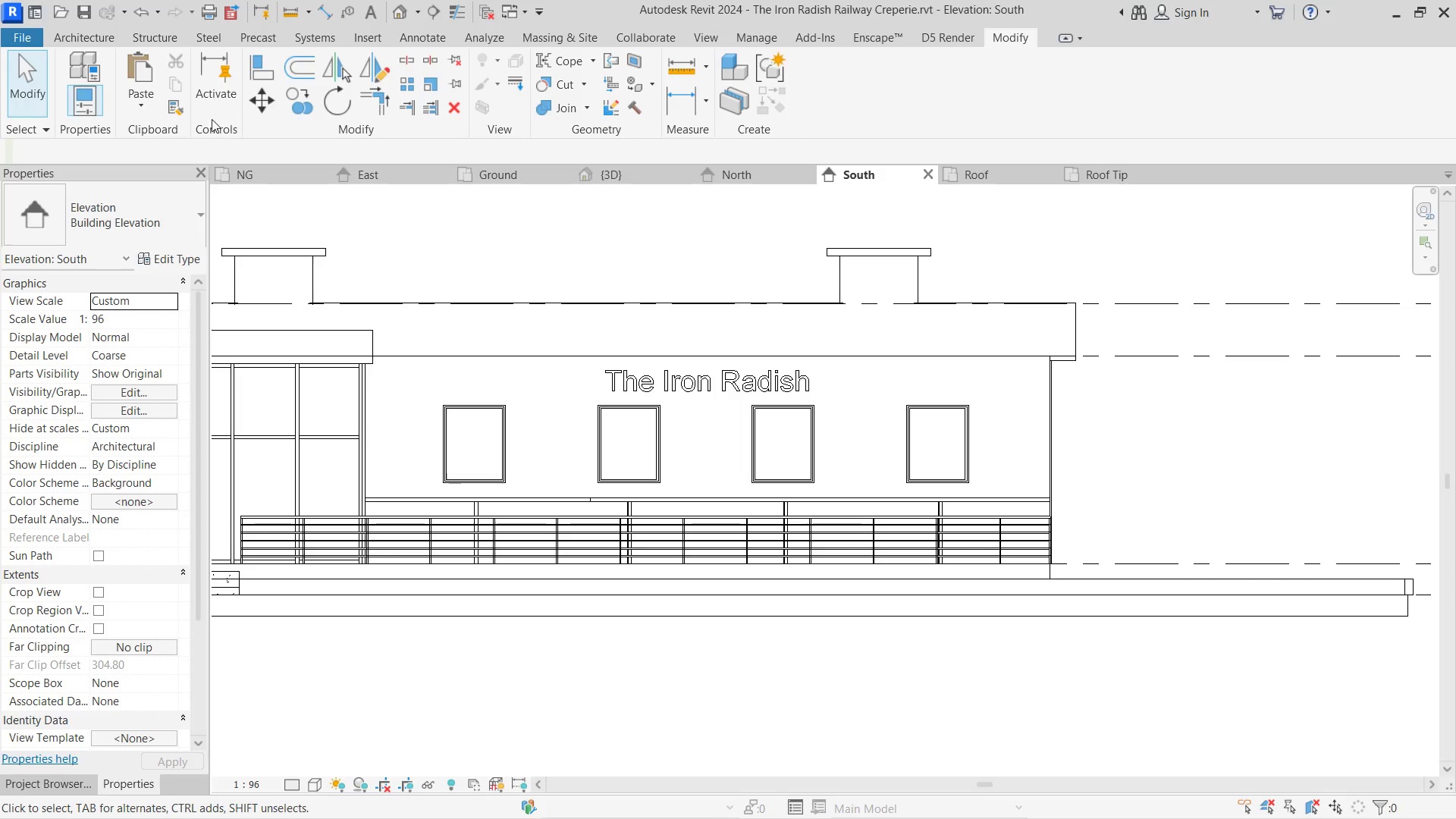 
left_click([105, 34])
 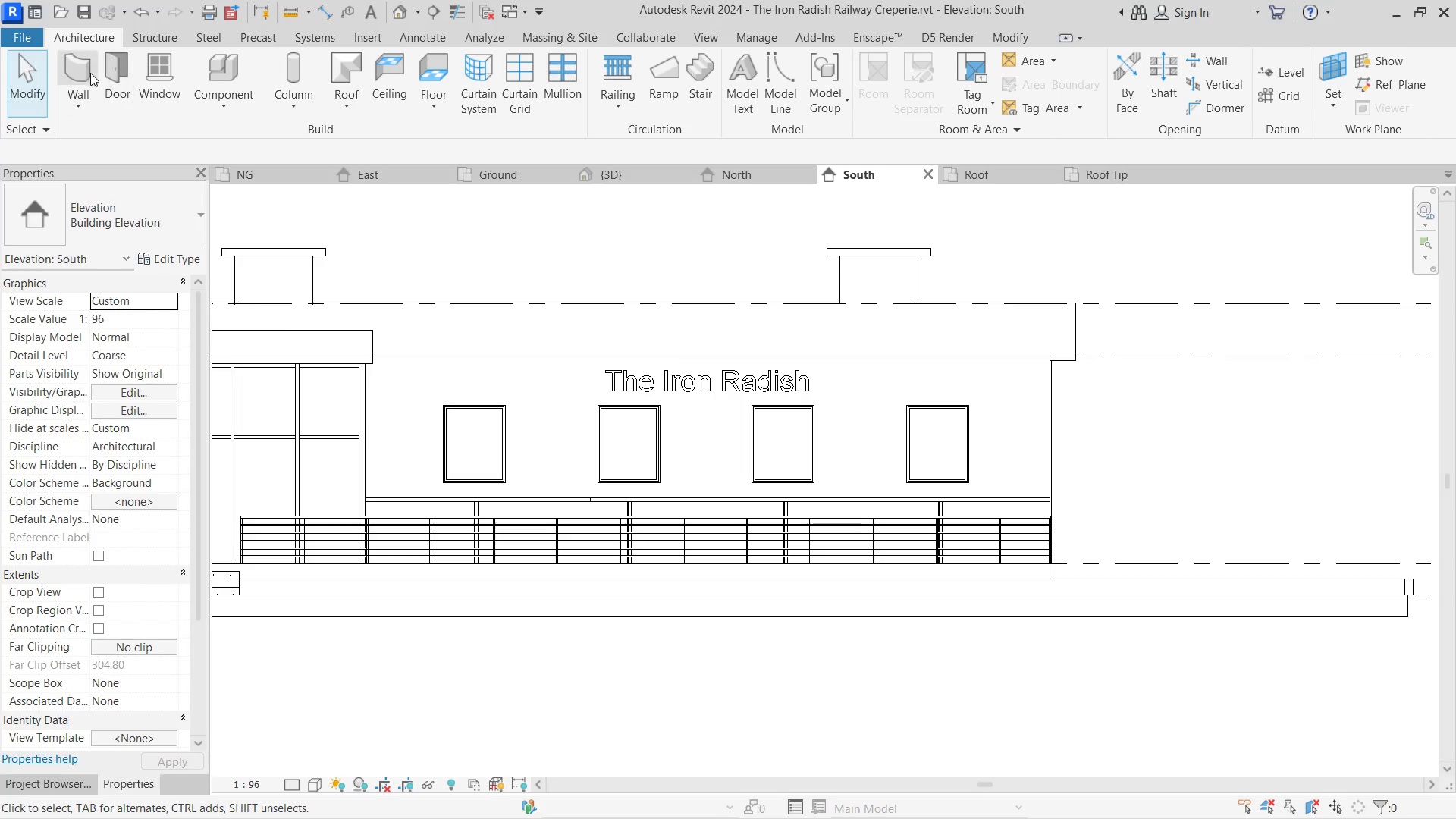 
left_click([80, 96])
 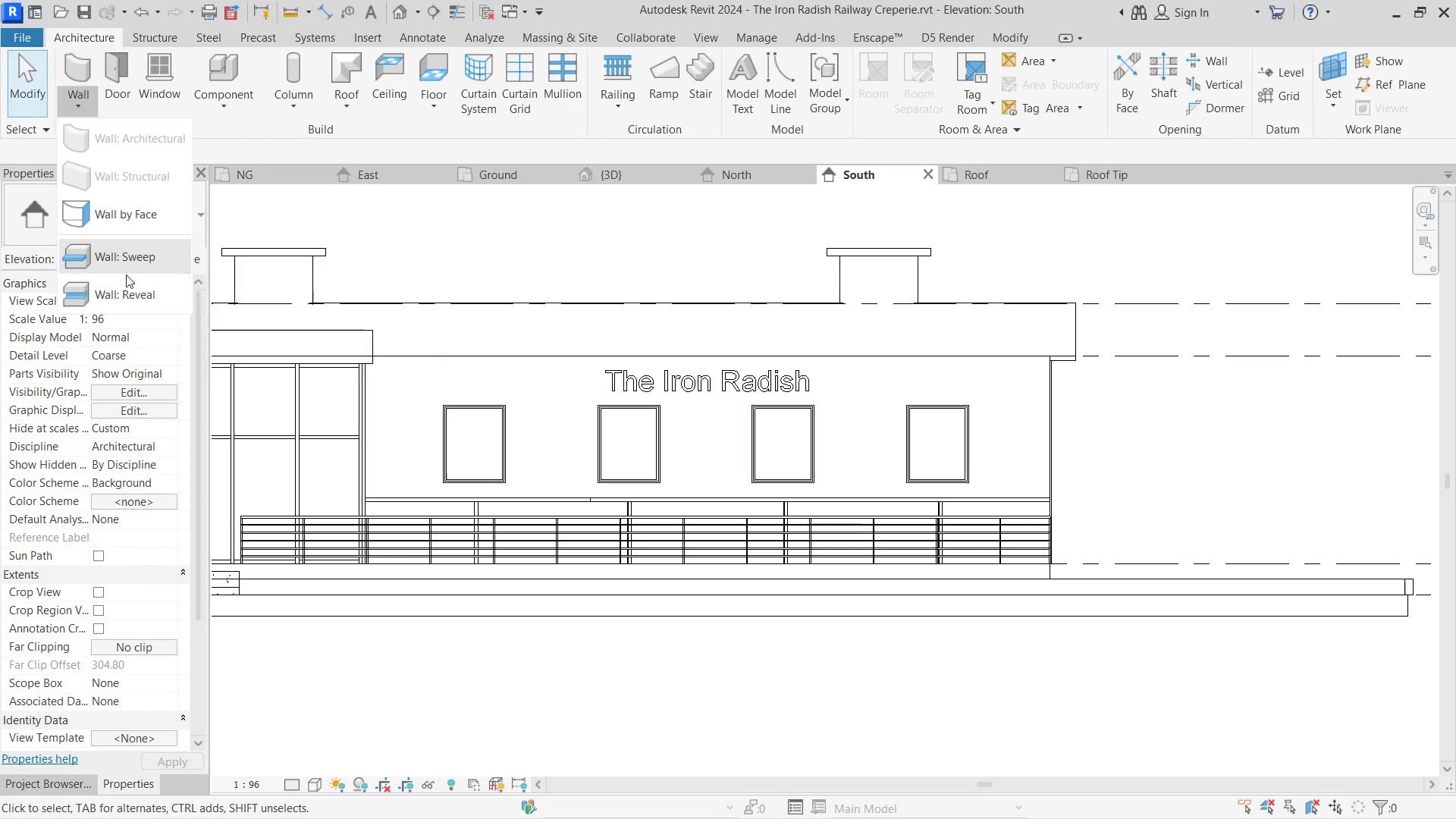 
left_click([126, 284])
 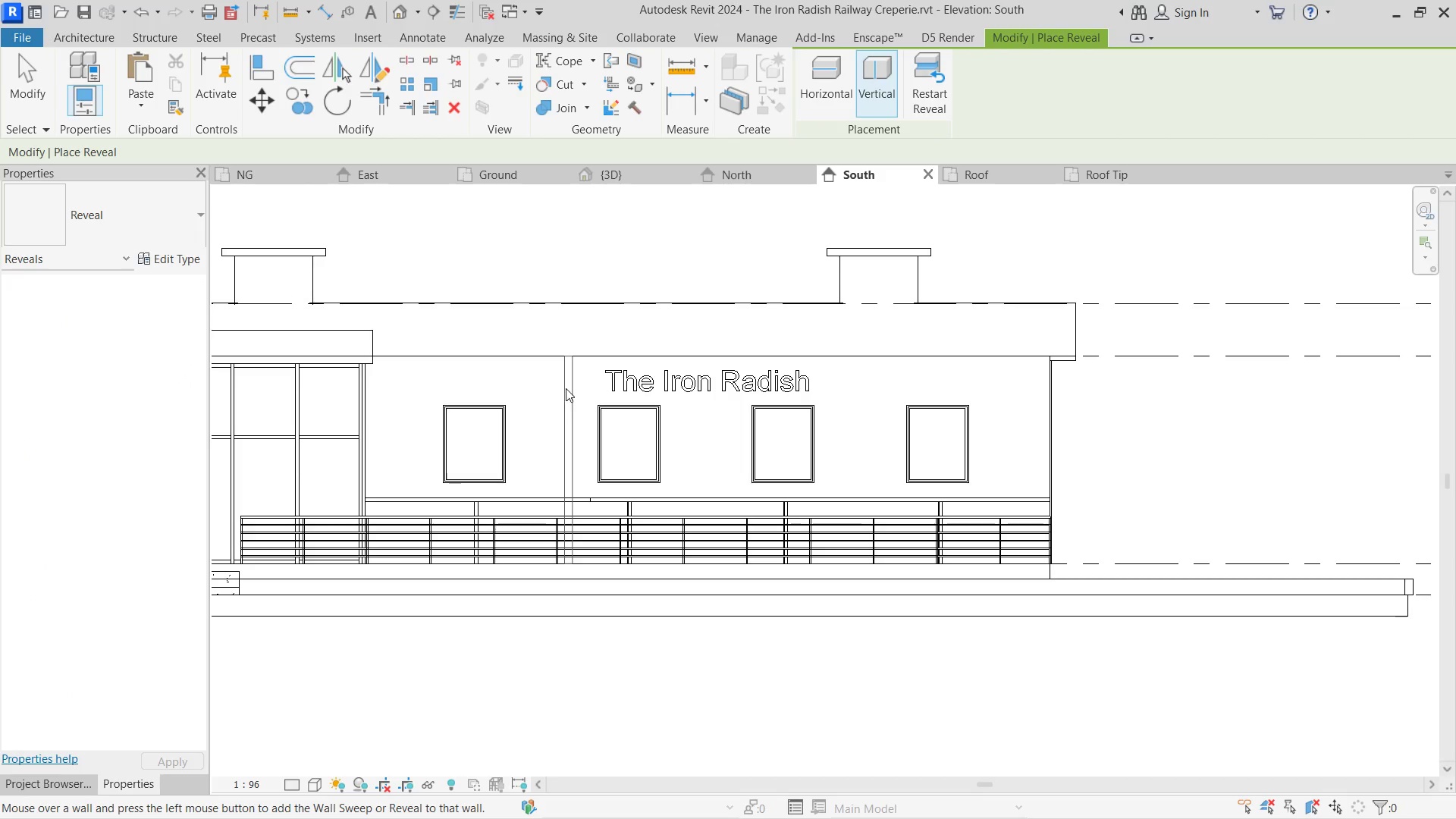 
left_click([804, 81])
 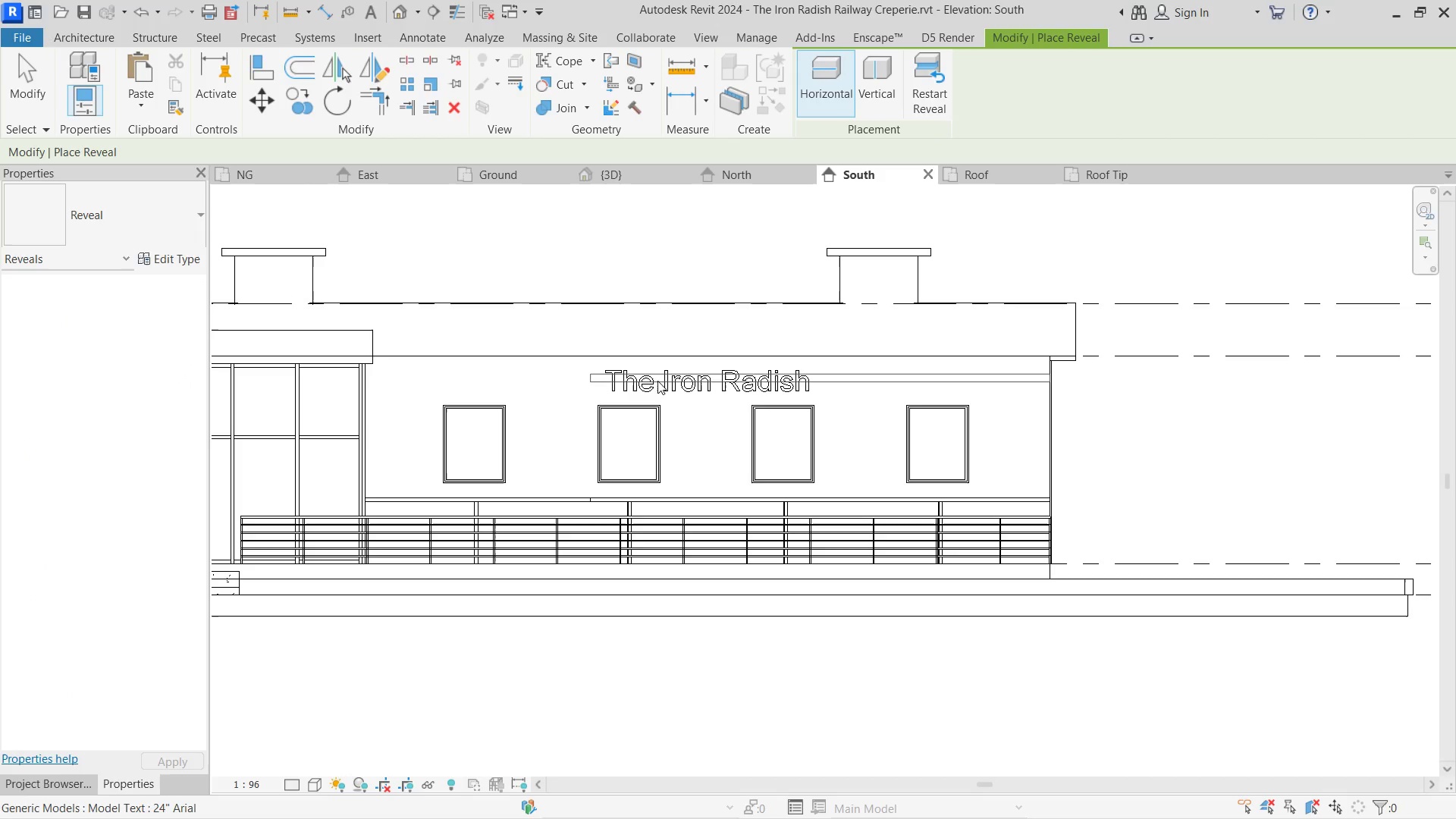 
left_click([635, 381])
 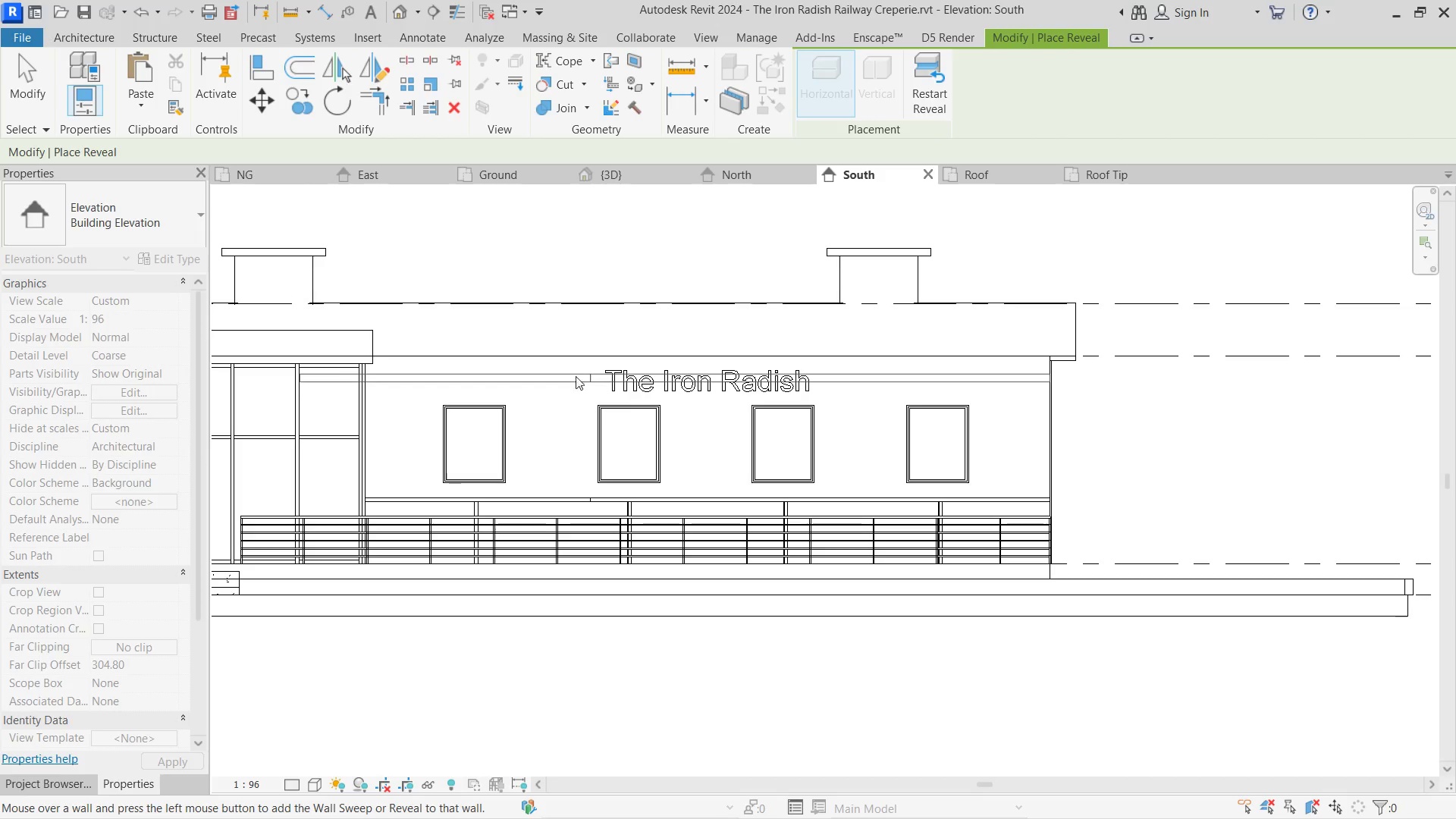 
key(Escape)
 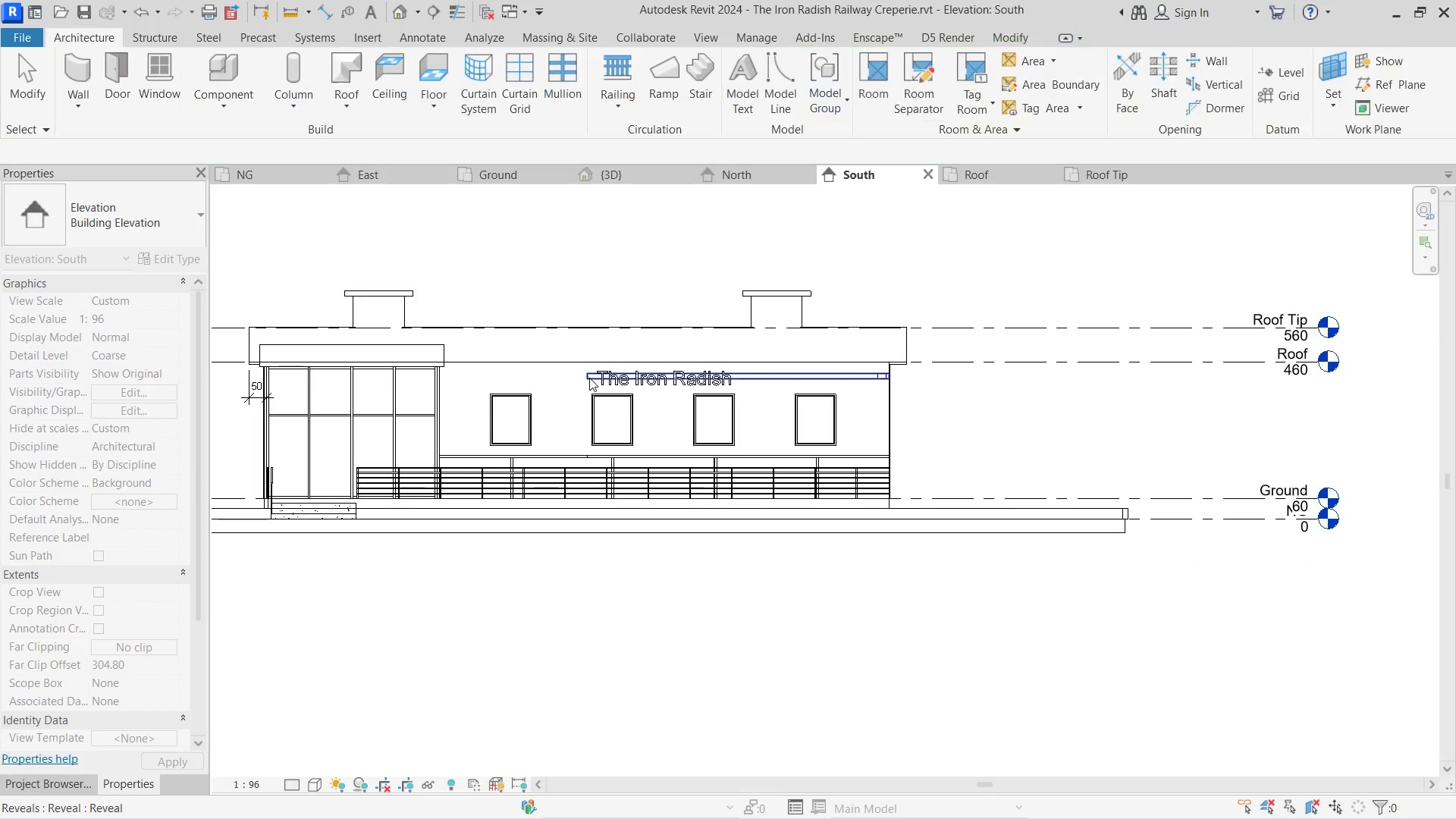 
key(Escape)
 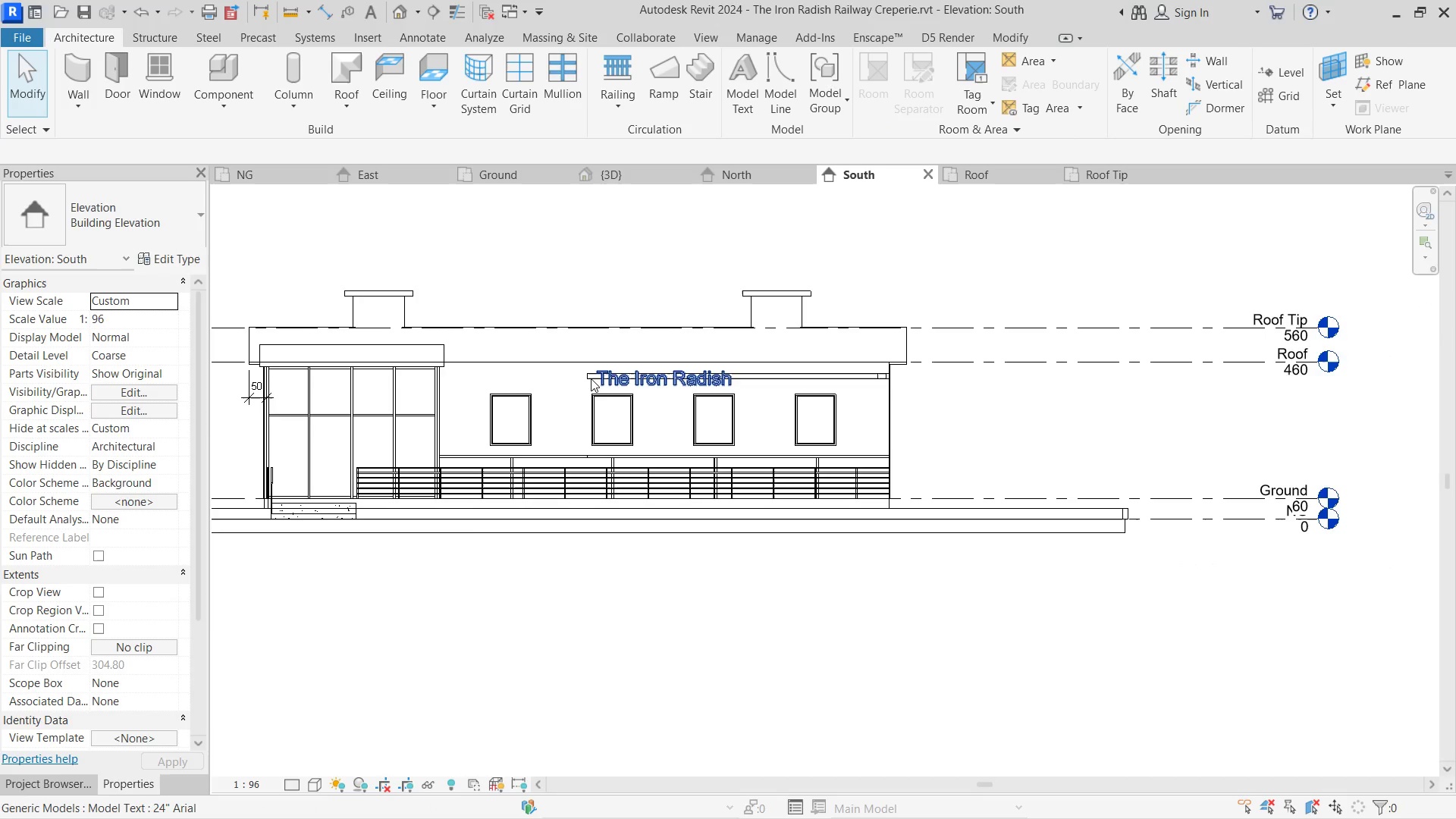 
scroll: coordinate [581, 373], scroll_direction: down, amount: 3.0
 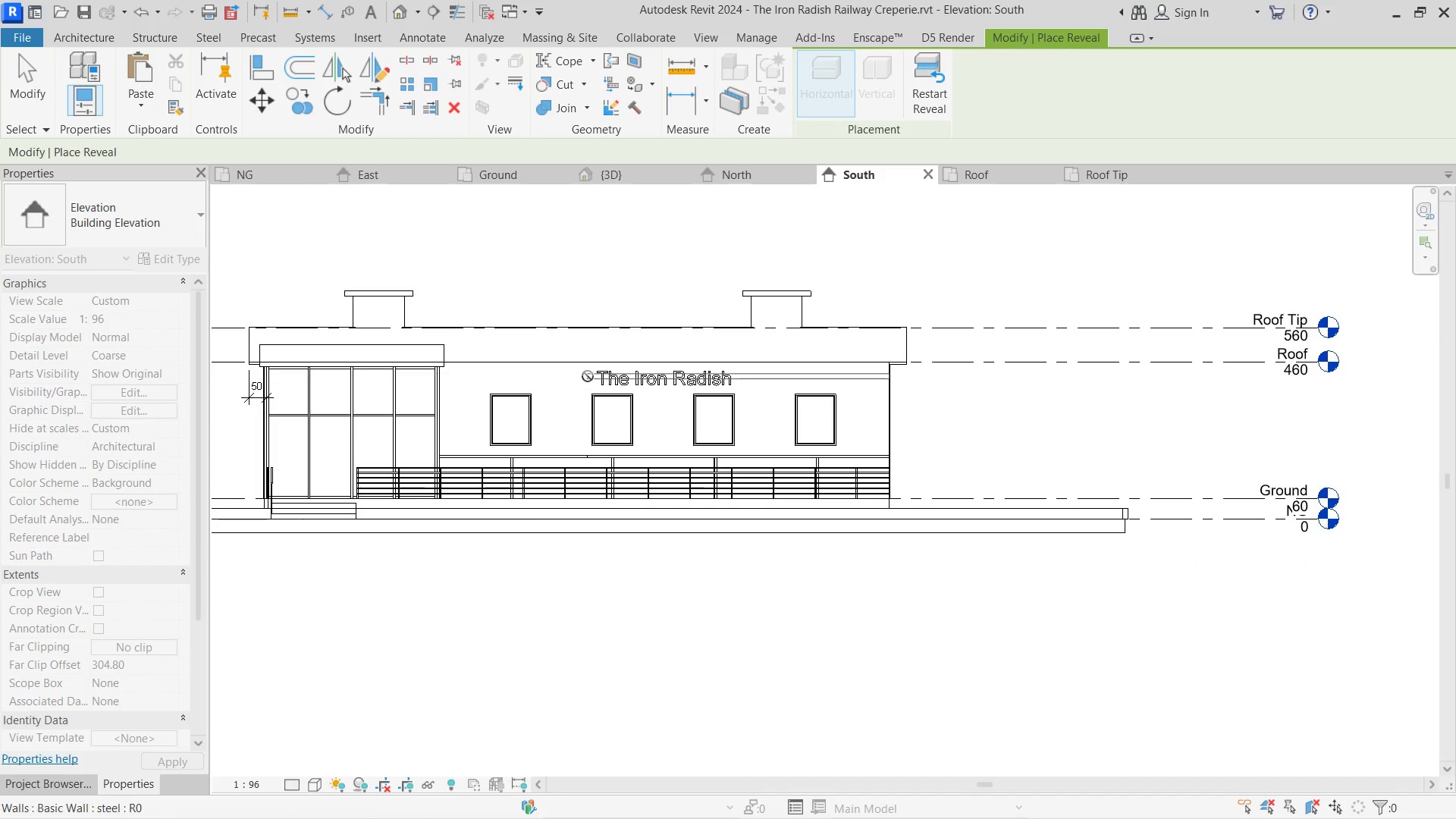 
scroll: coordinate [591, 378], scroll_direction: up, amount: 3.0
 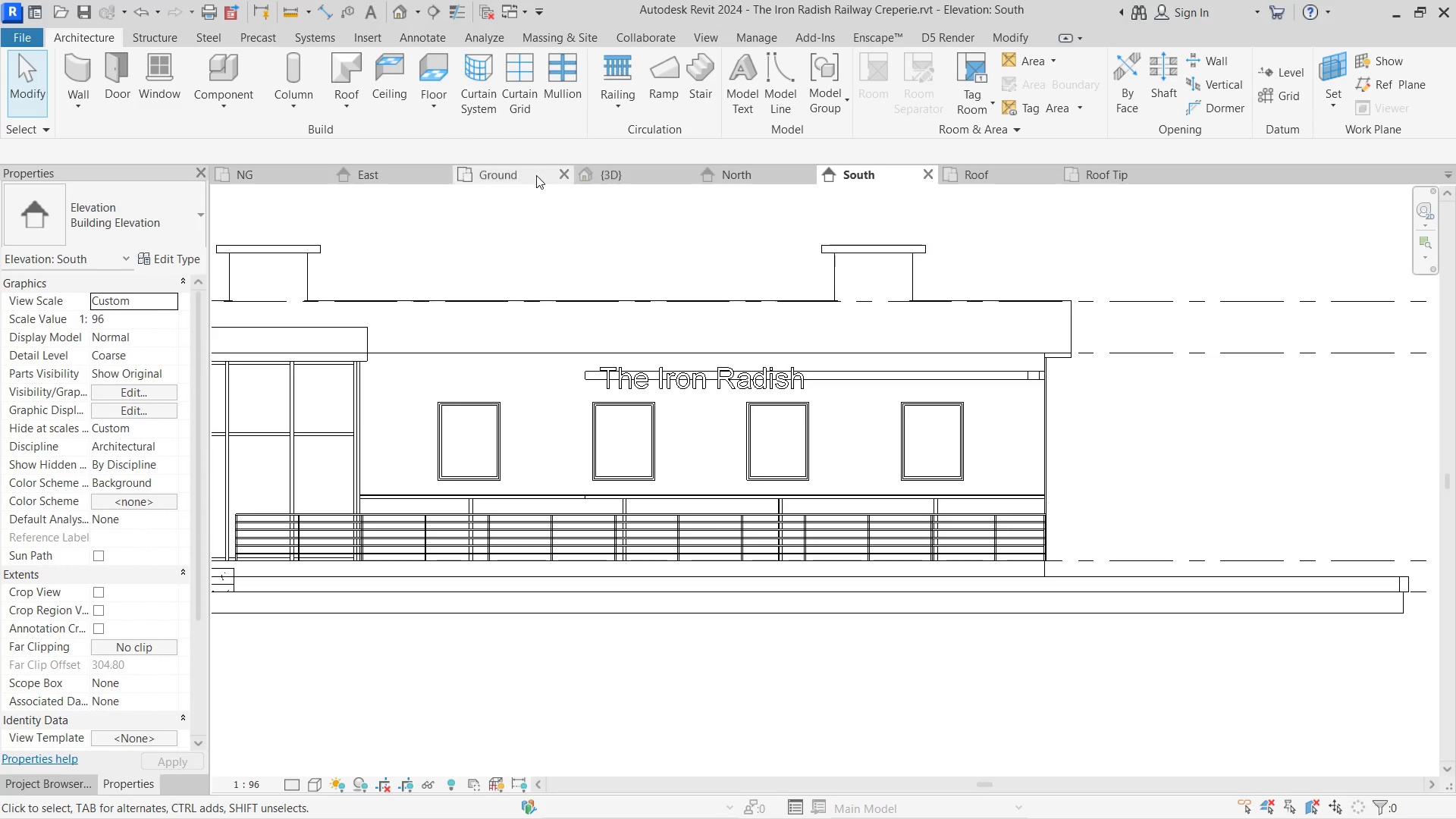 
left_click([595, 172])
 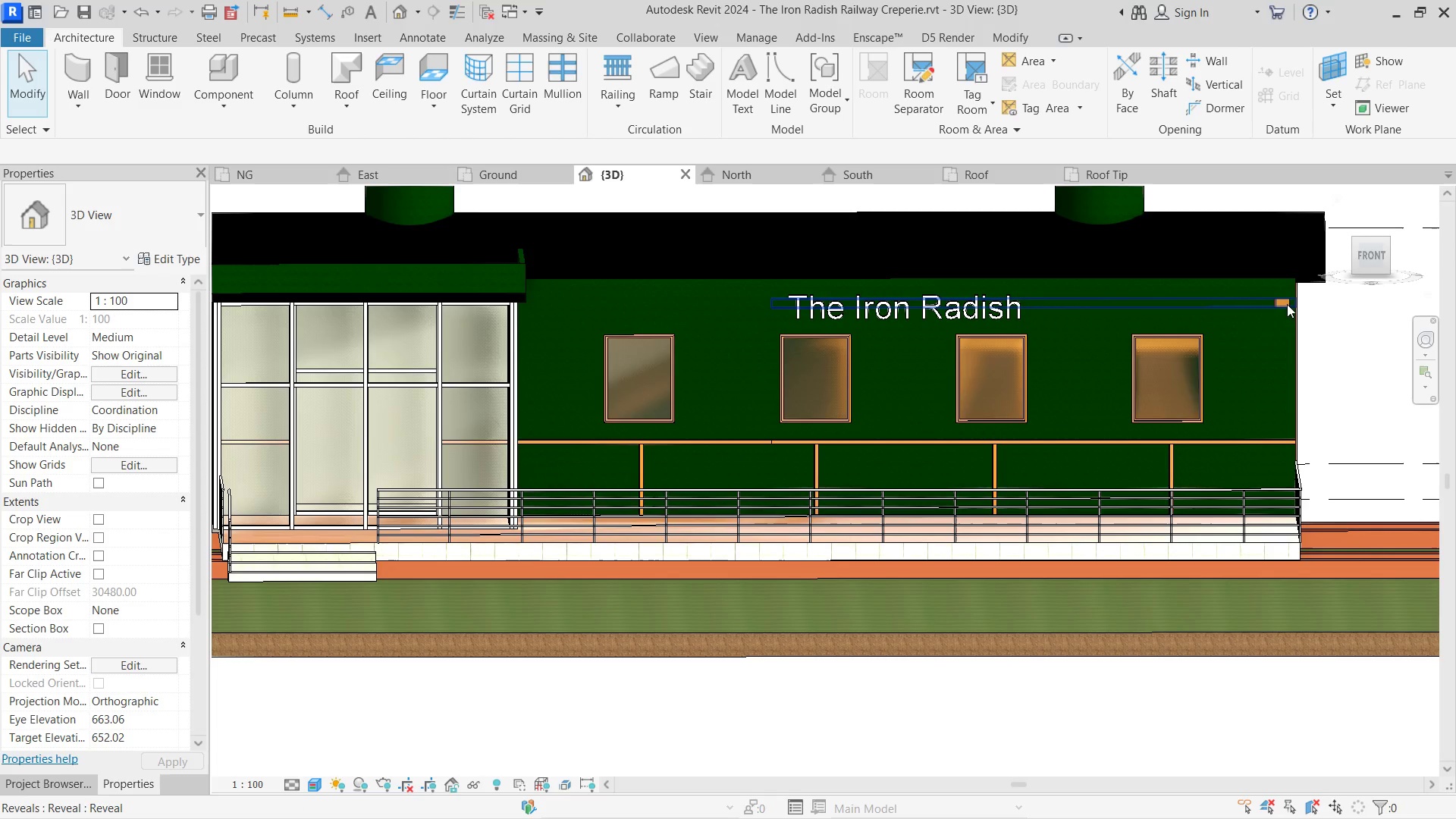 
left_click([1285, 300])
 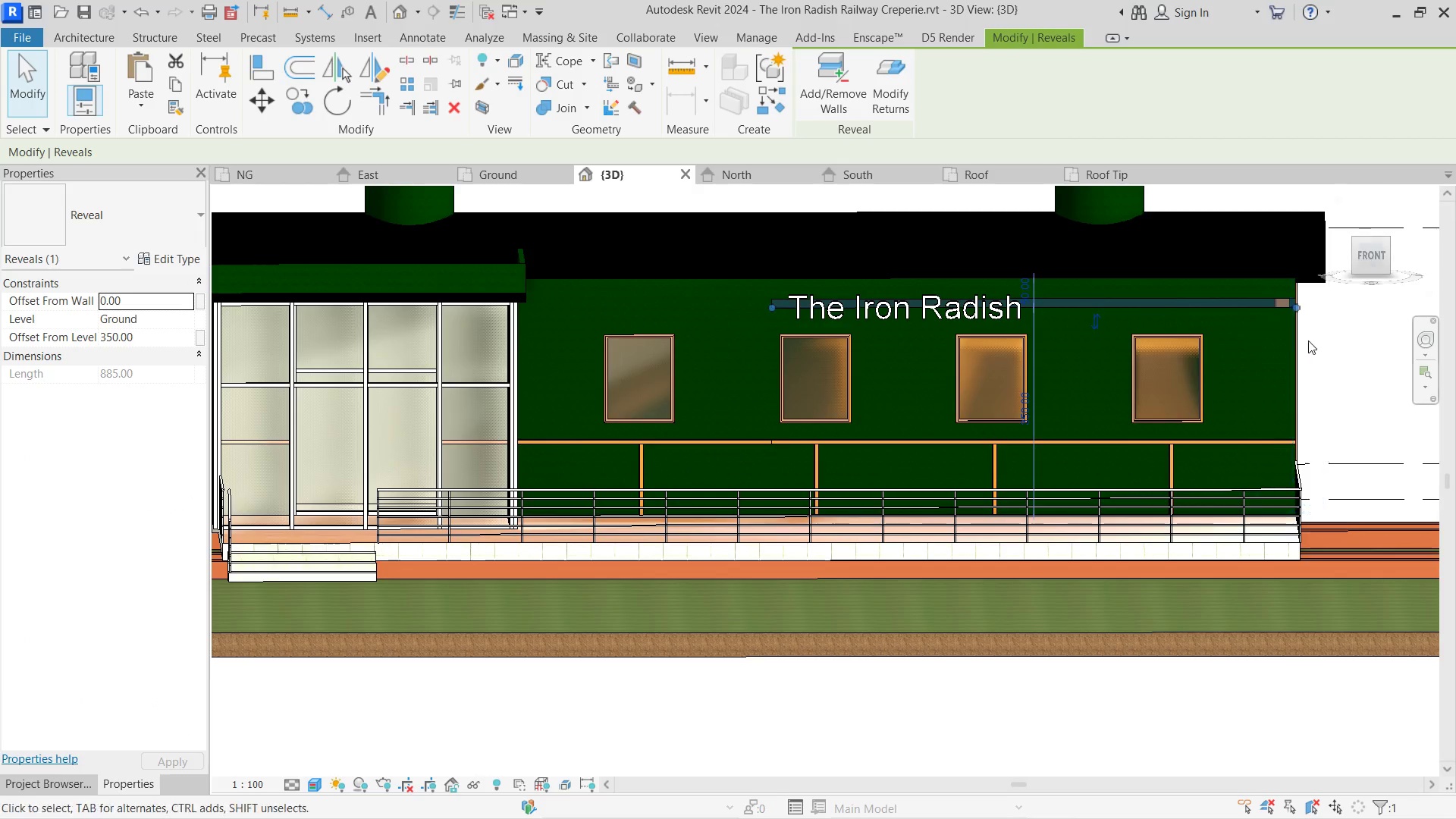 
hold_key(key=ShiftLeft, duration=1.61)
triple_click([931, 411])
 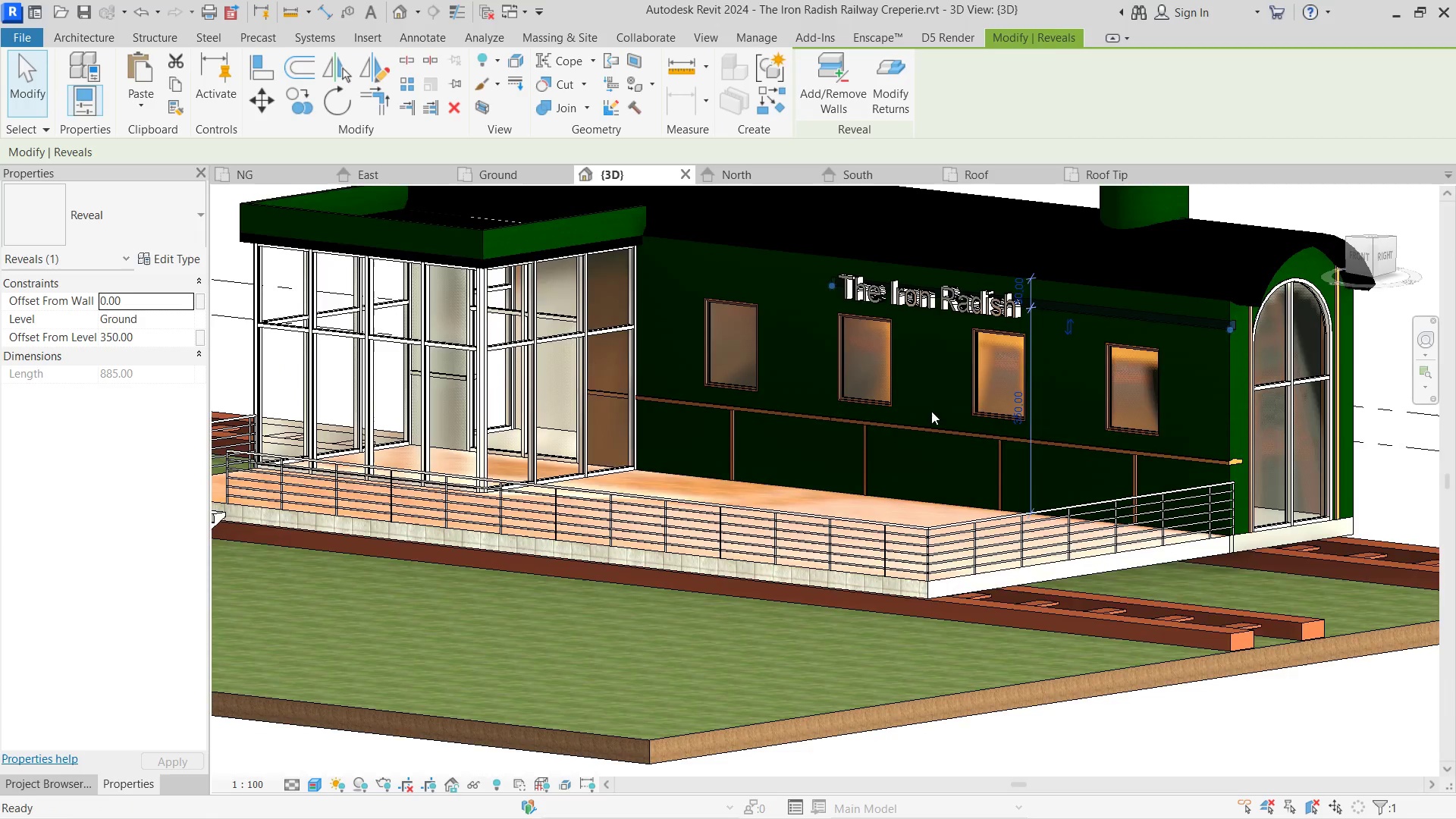 
triple_click([931, 411])
 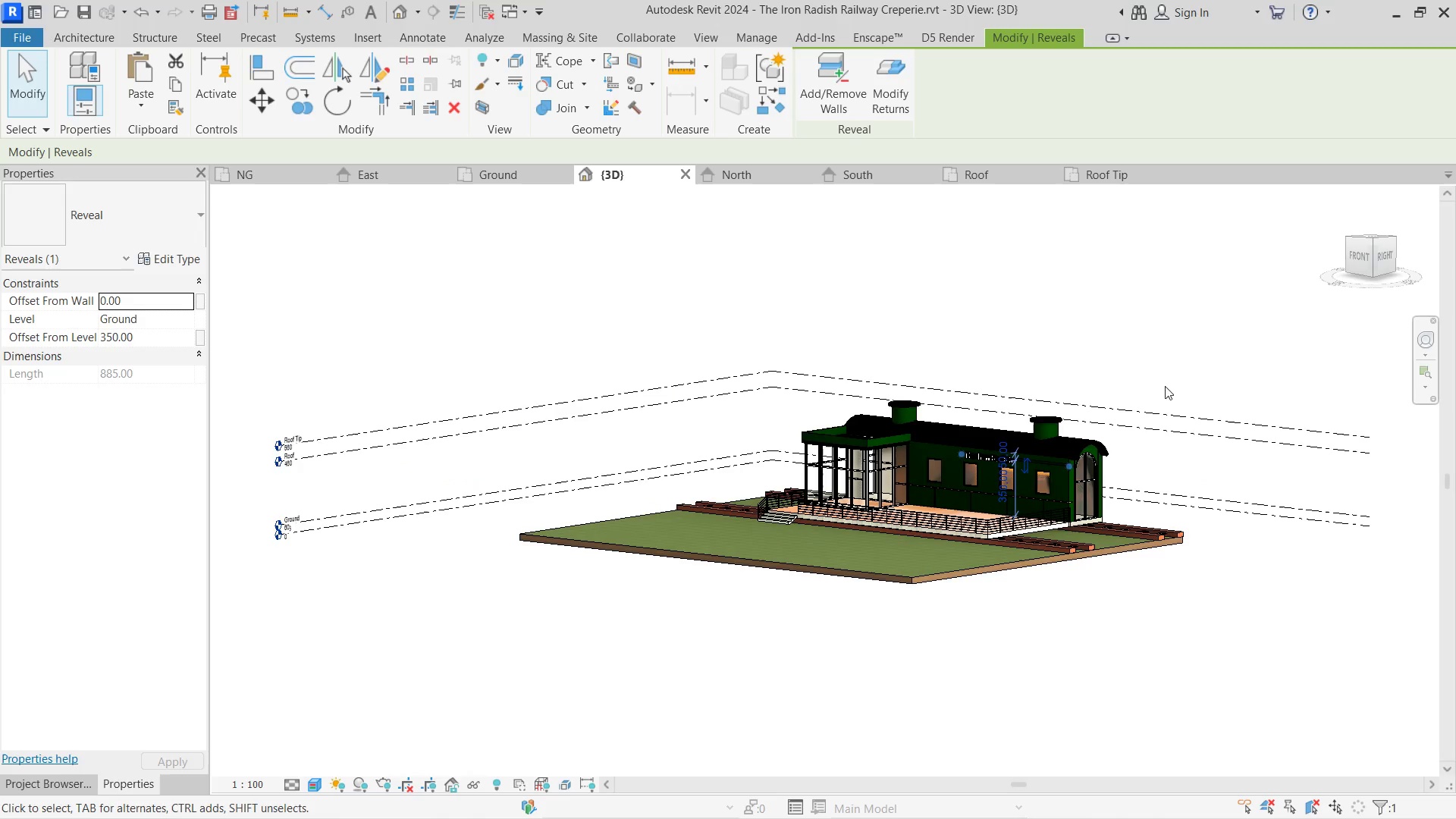 
scroll: coordinate [1051, 469], scroll_direction: up, amount: 11.0
 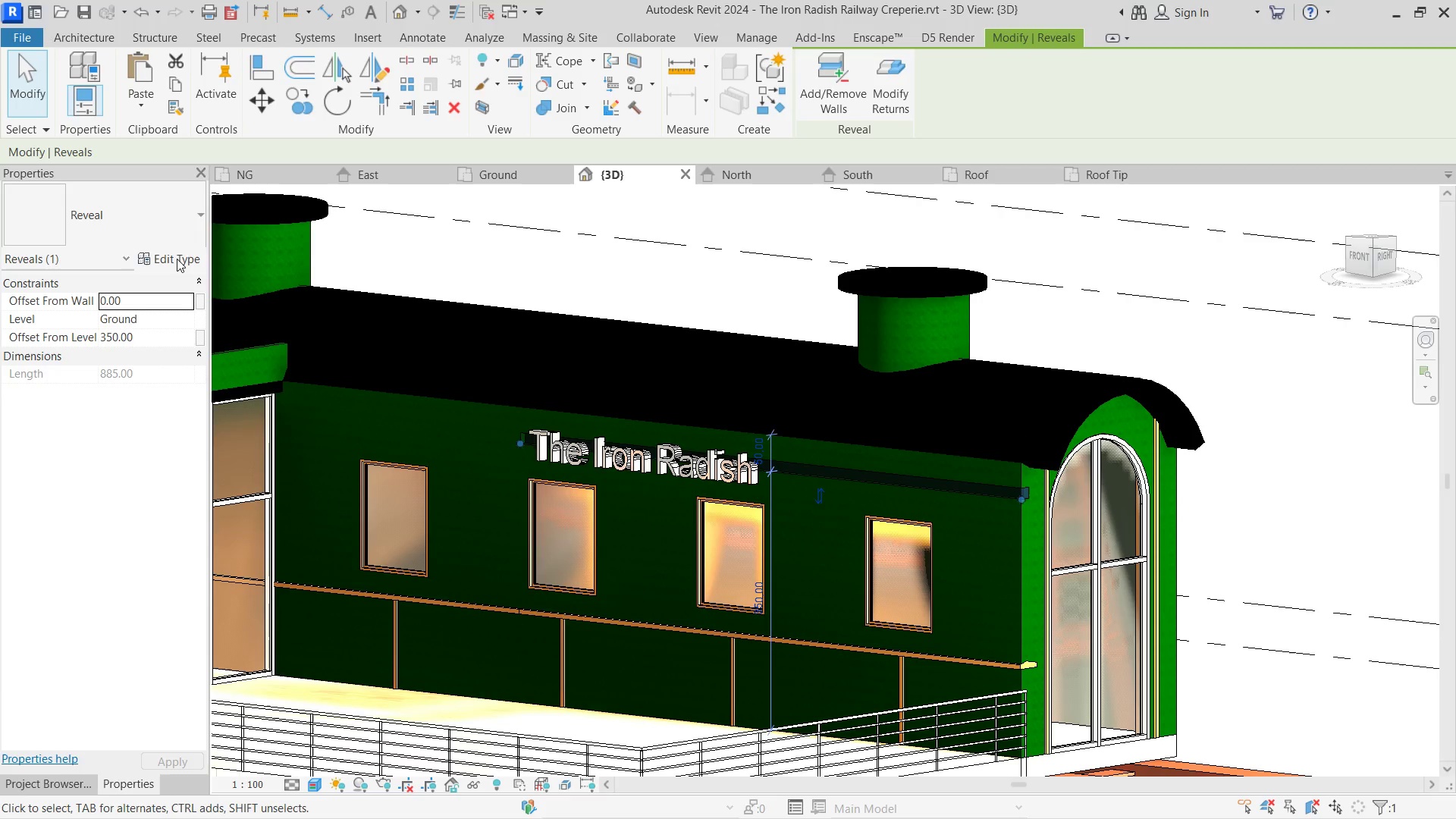 
left_click([177, 259])
 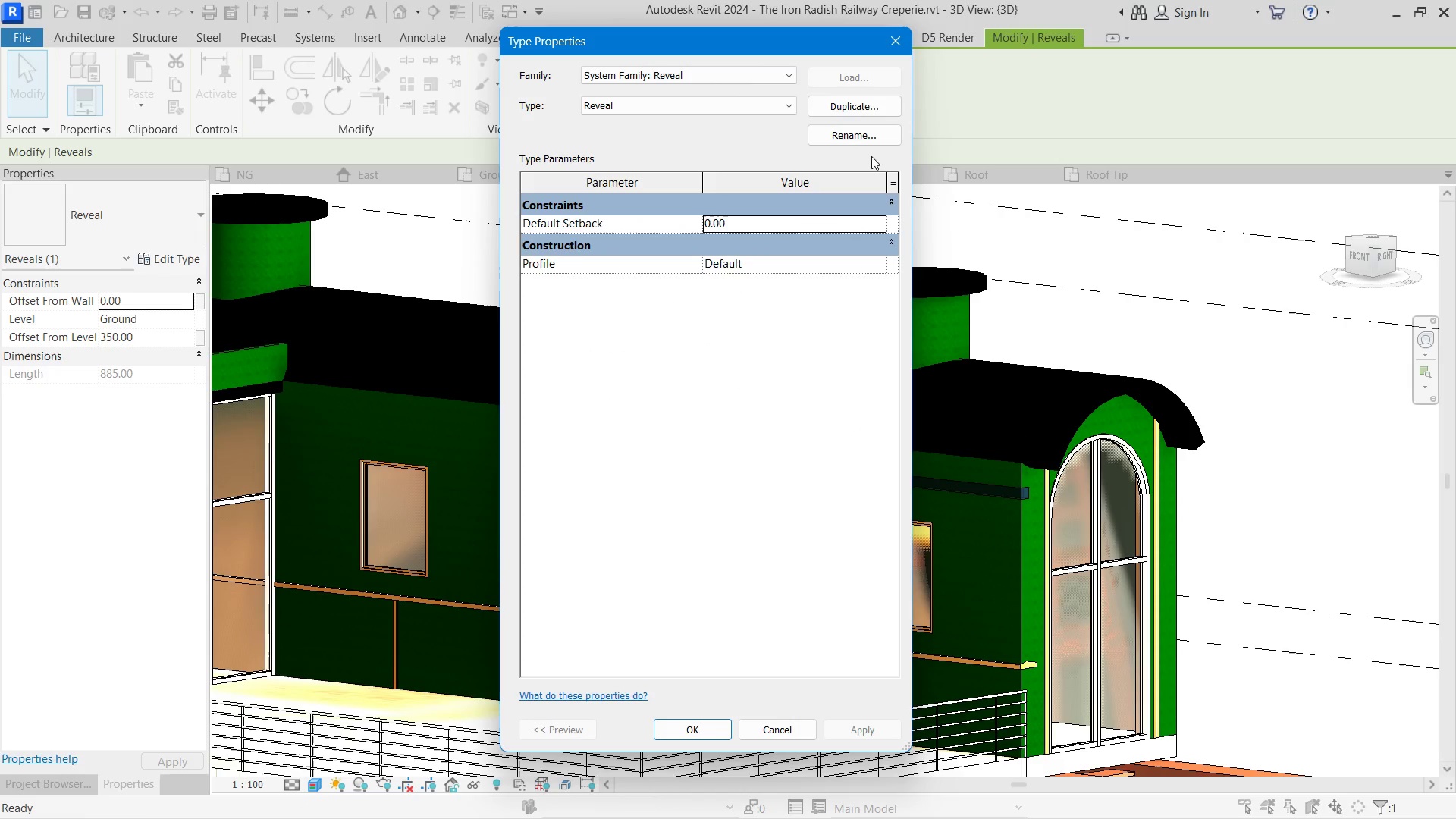 
left_click([889, 54])
 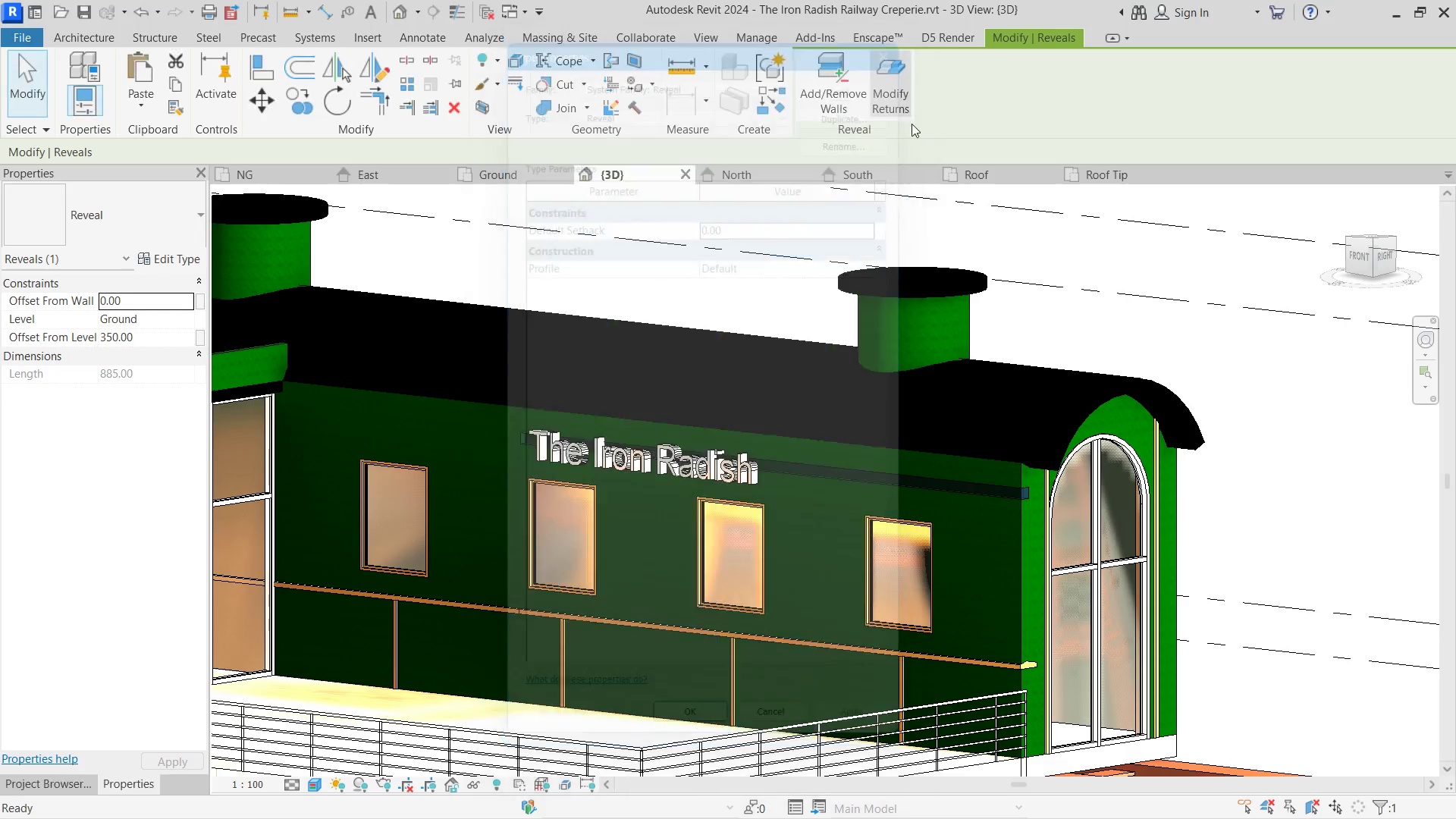 
key(Control+Z)
 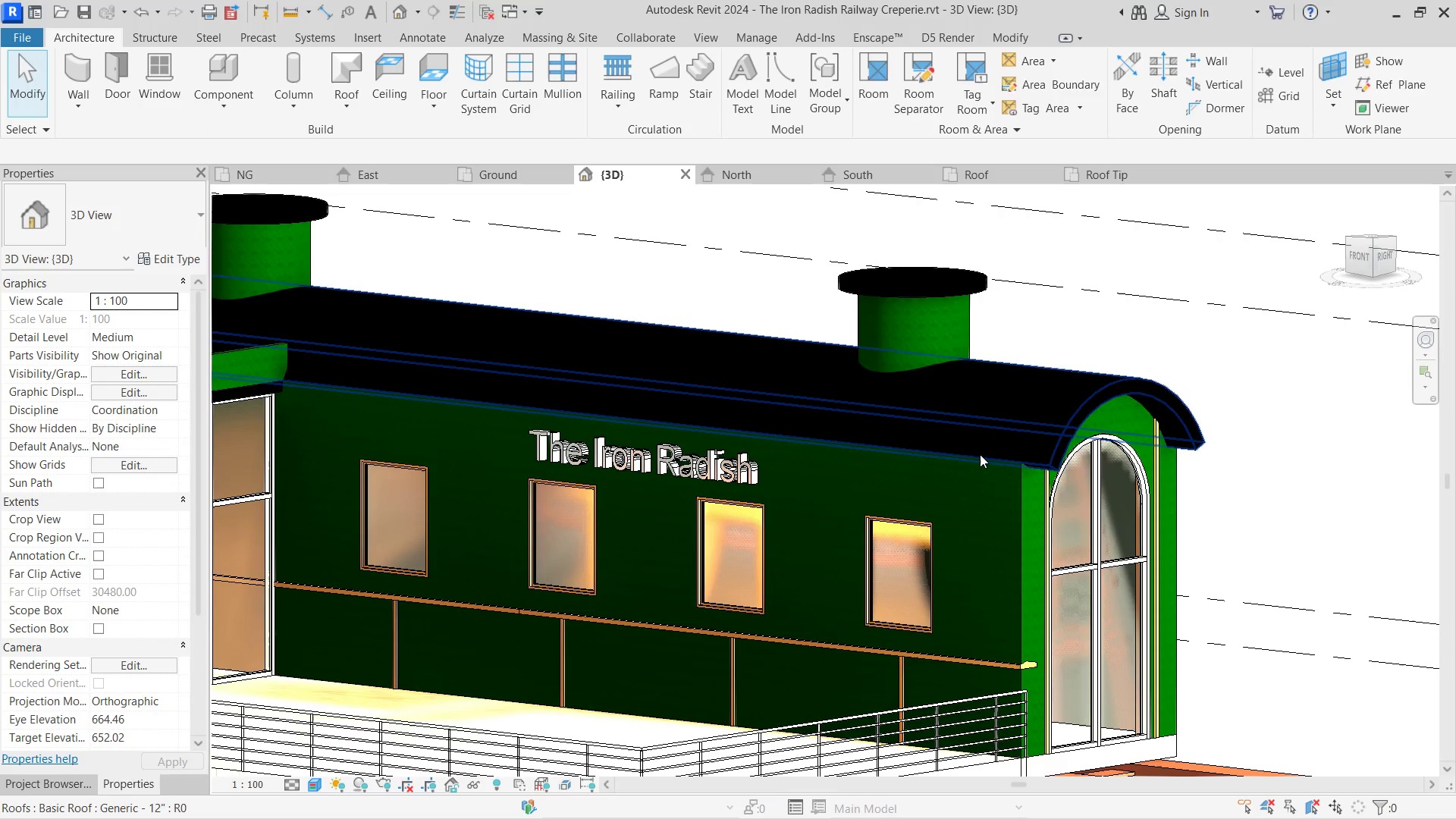 
hold_key(key=ShiftLeft, duration=1.2)
 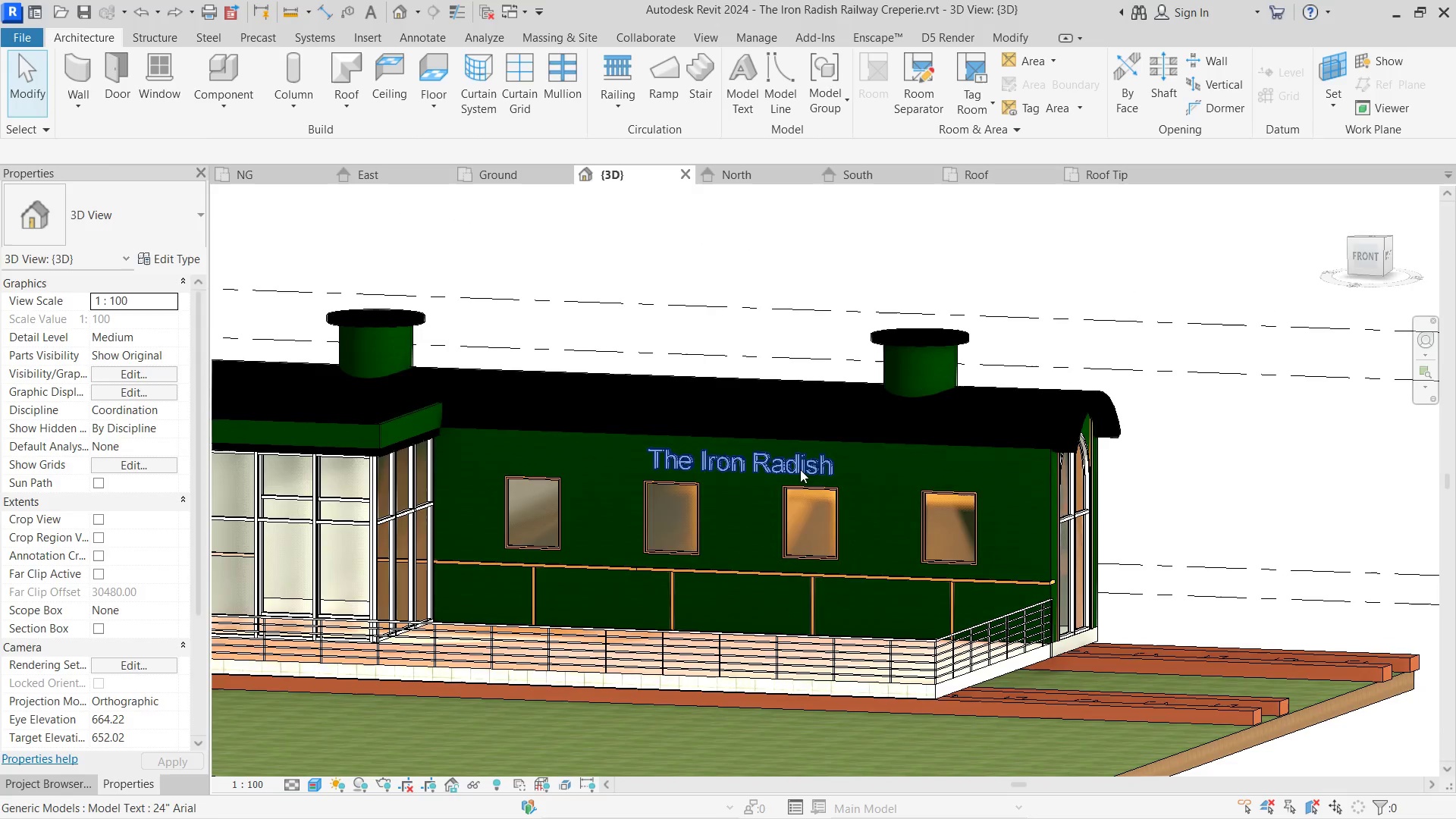 
scroll: coordinate [980, 454], scroll_direction: down, amount: 3.0
 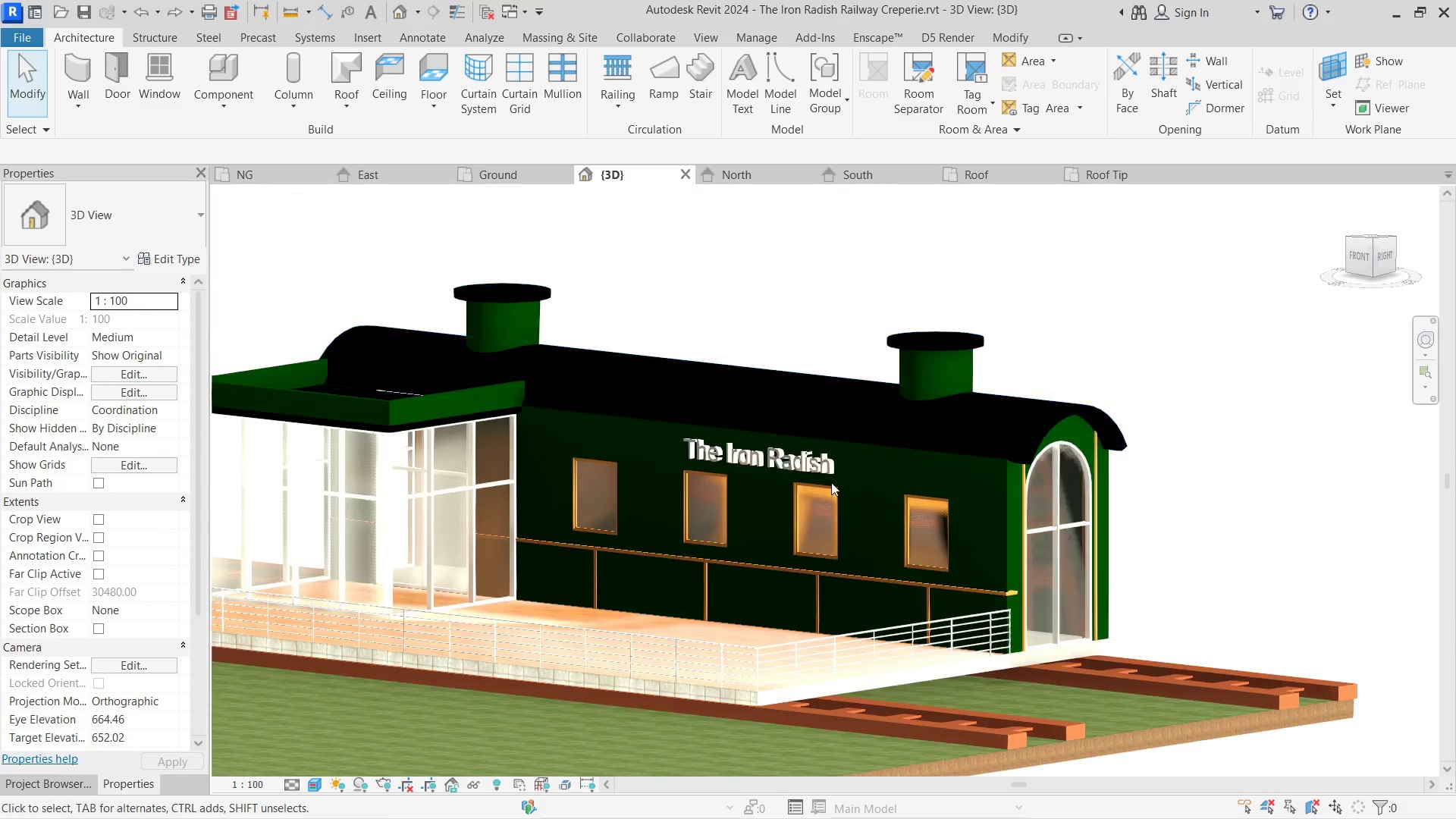 
left_click([800, 469])
 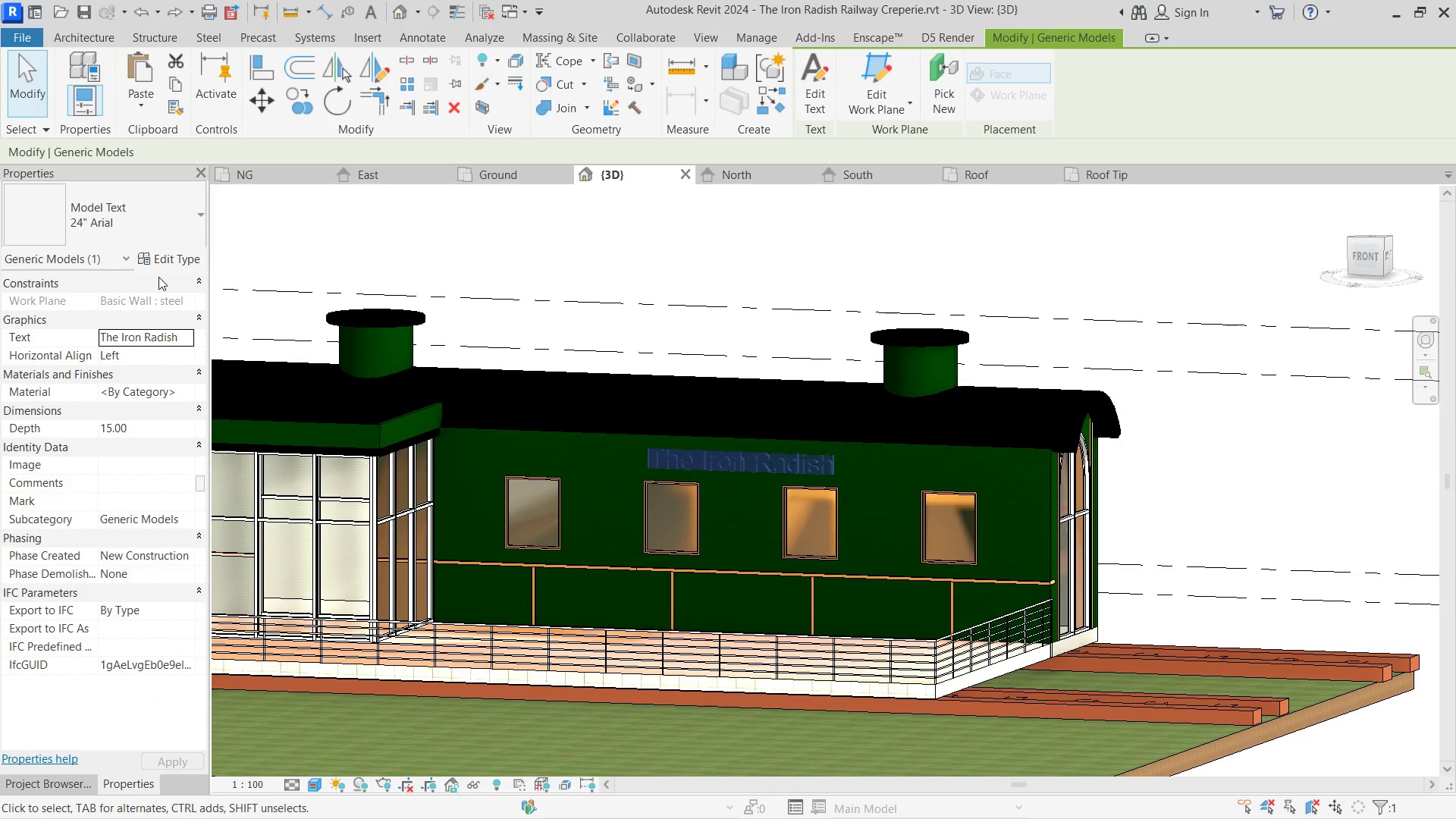 
left_click([165, 269])
 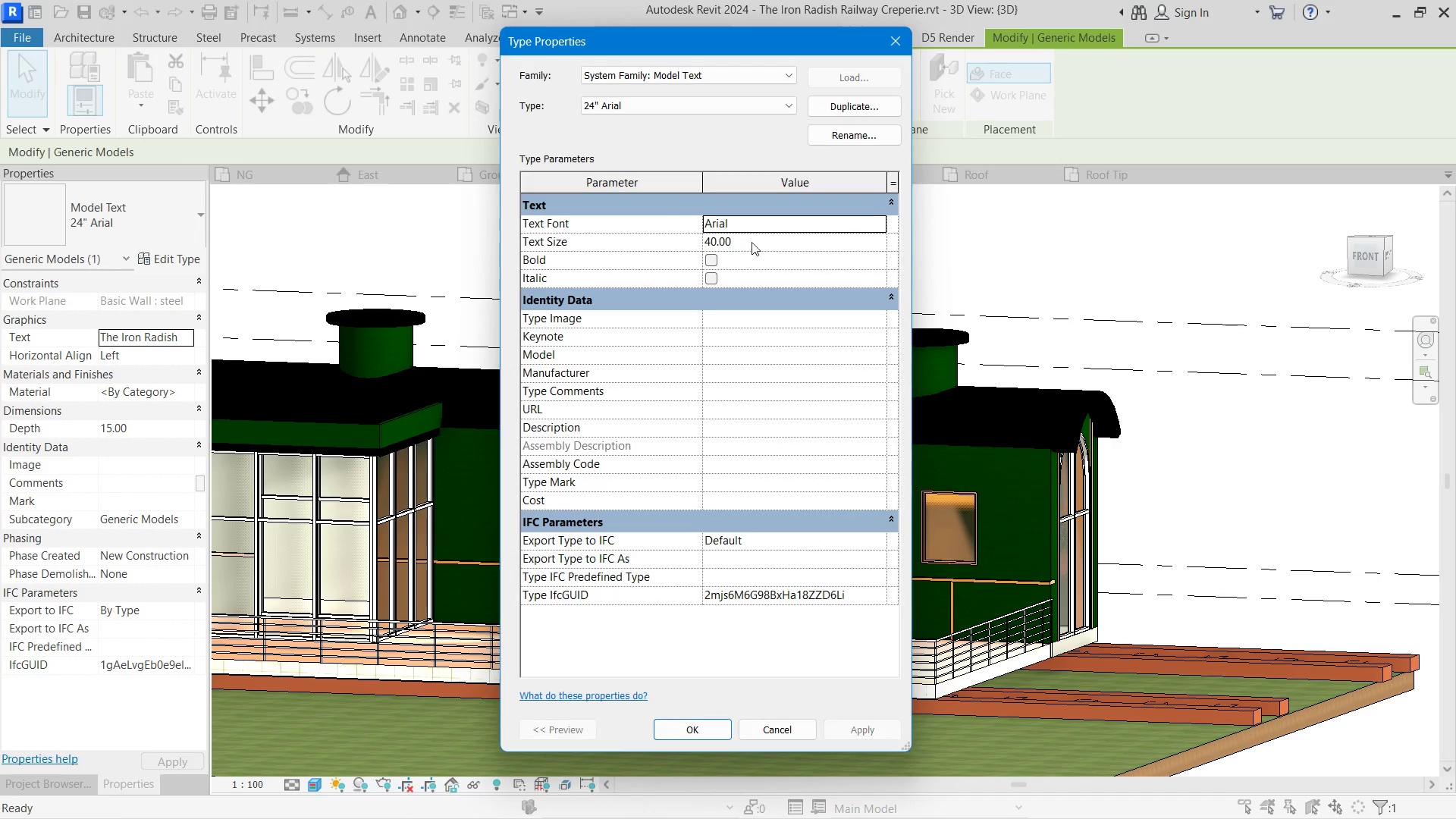 
left_click([761, 242])
 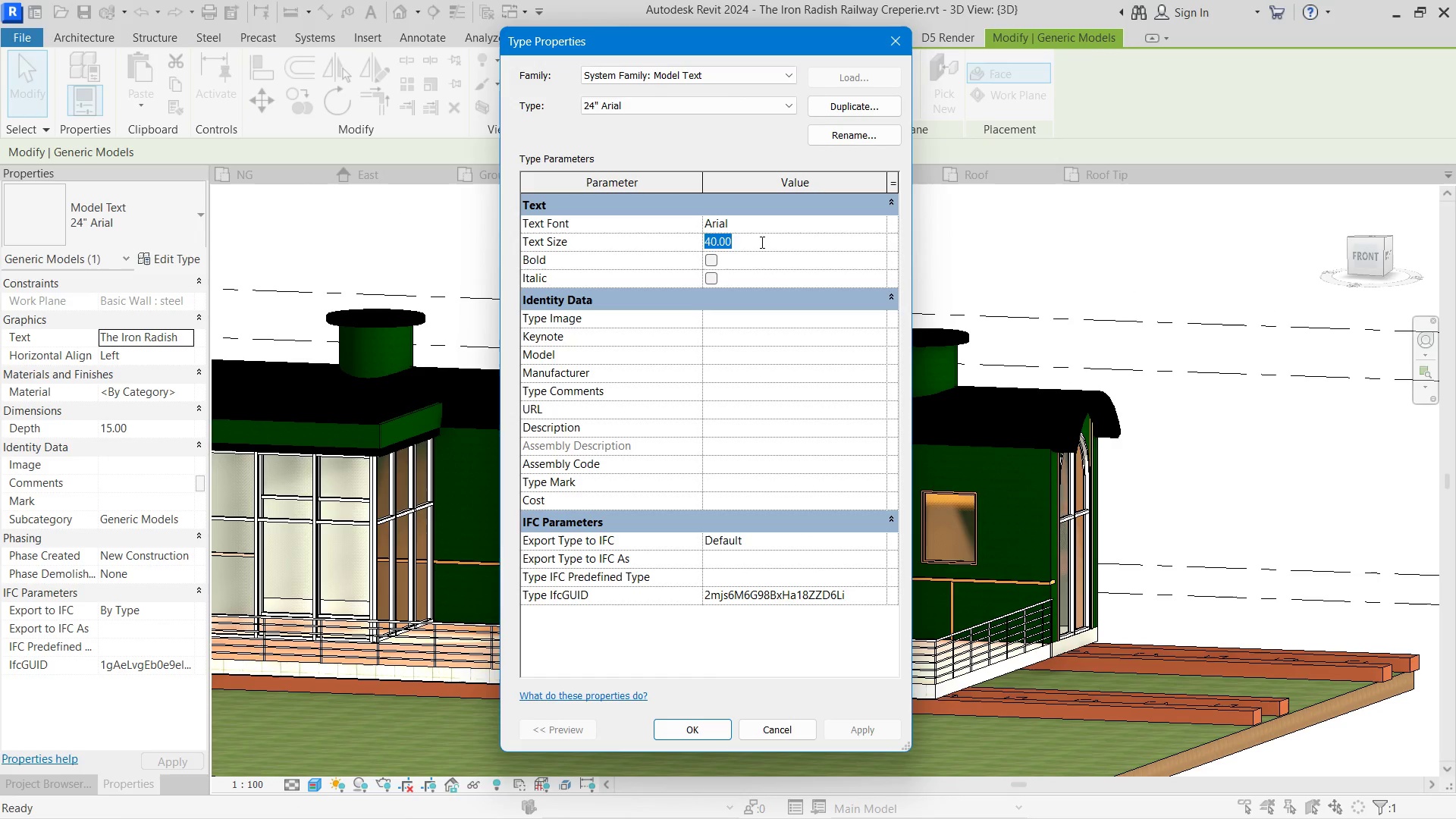 
key(Numpad6)
 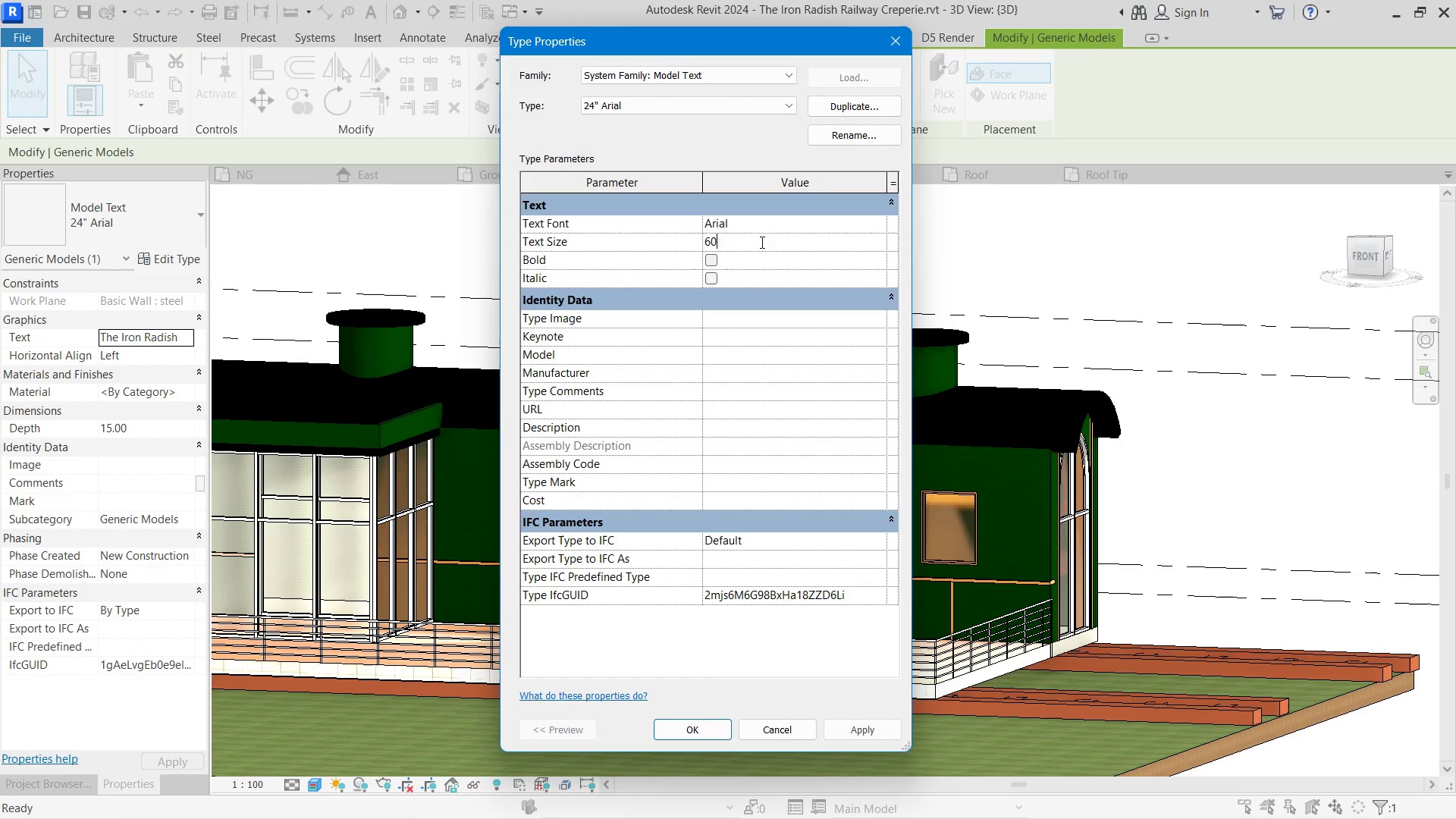 
key(Numpad0)
 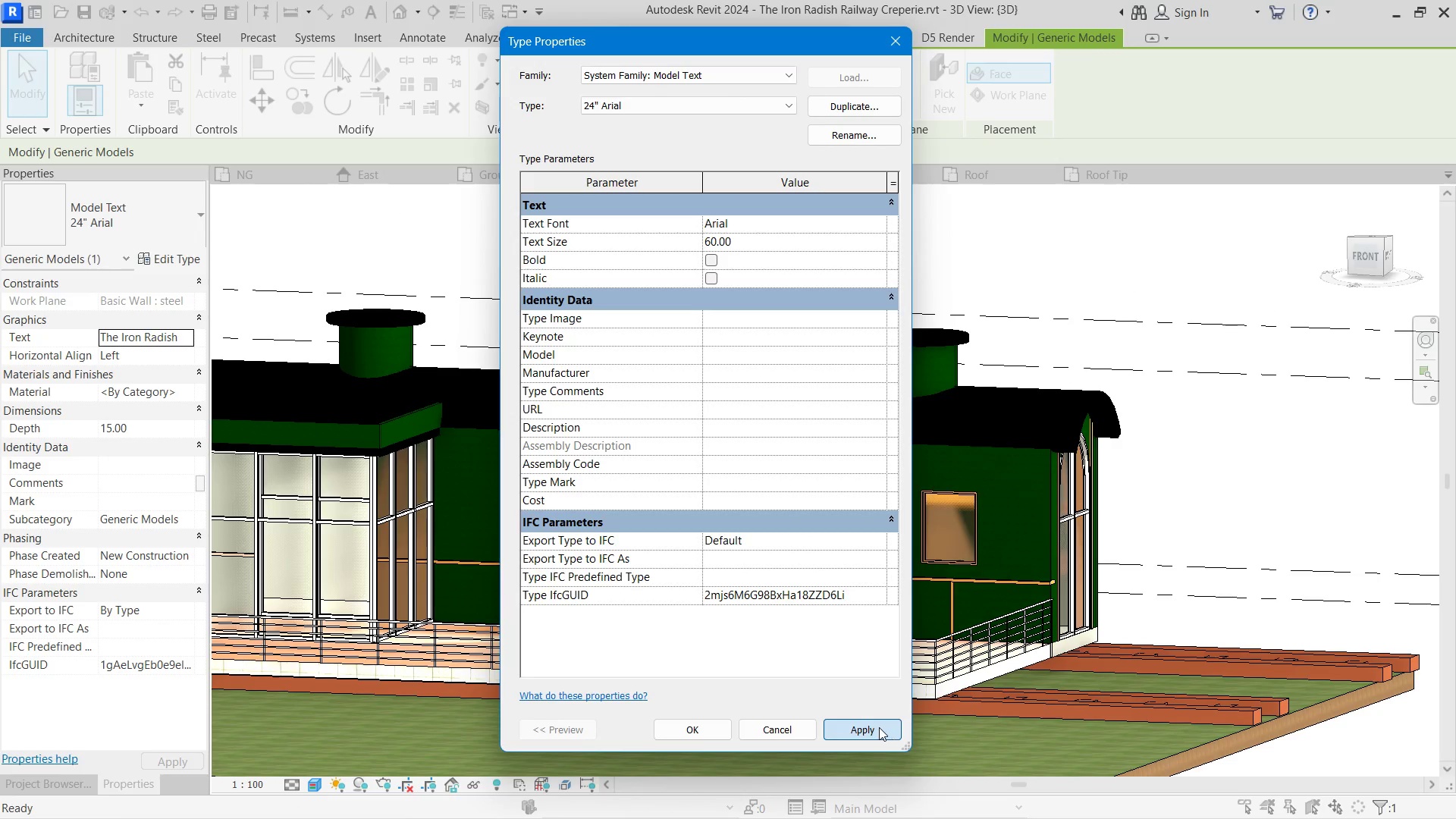 
double_click([698, 727])
 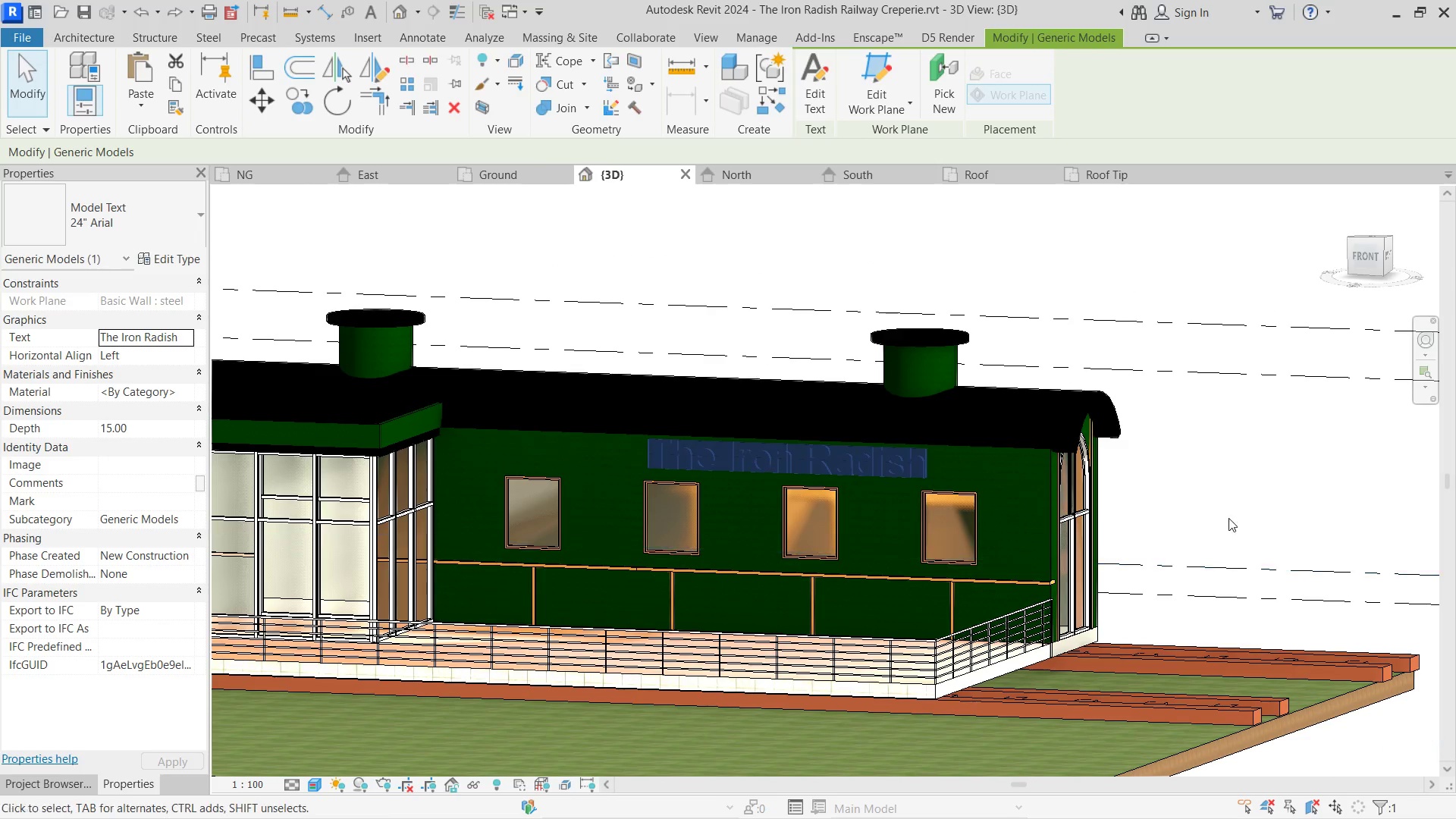 
left_click([1211, 483])
 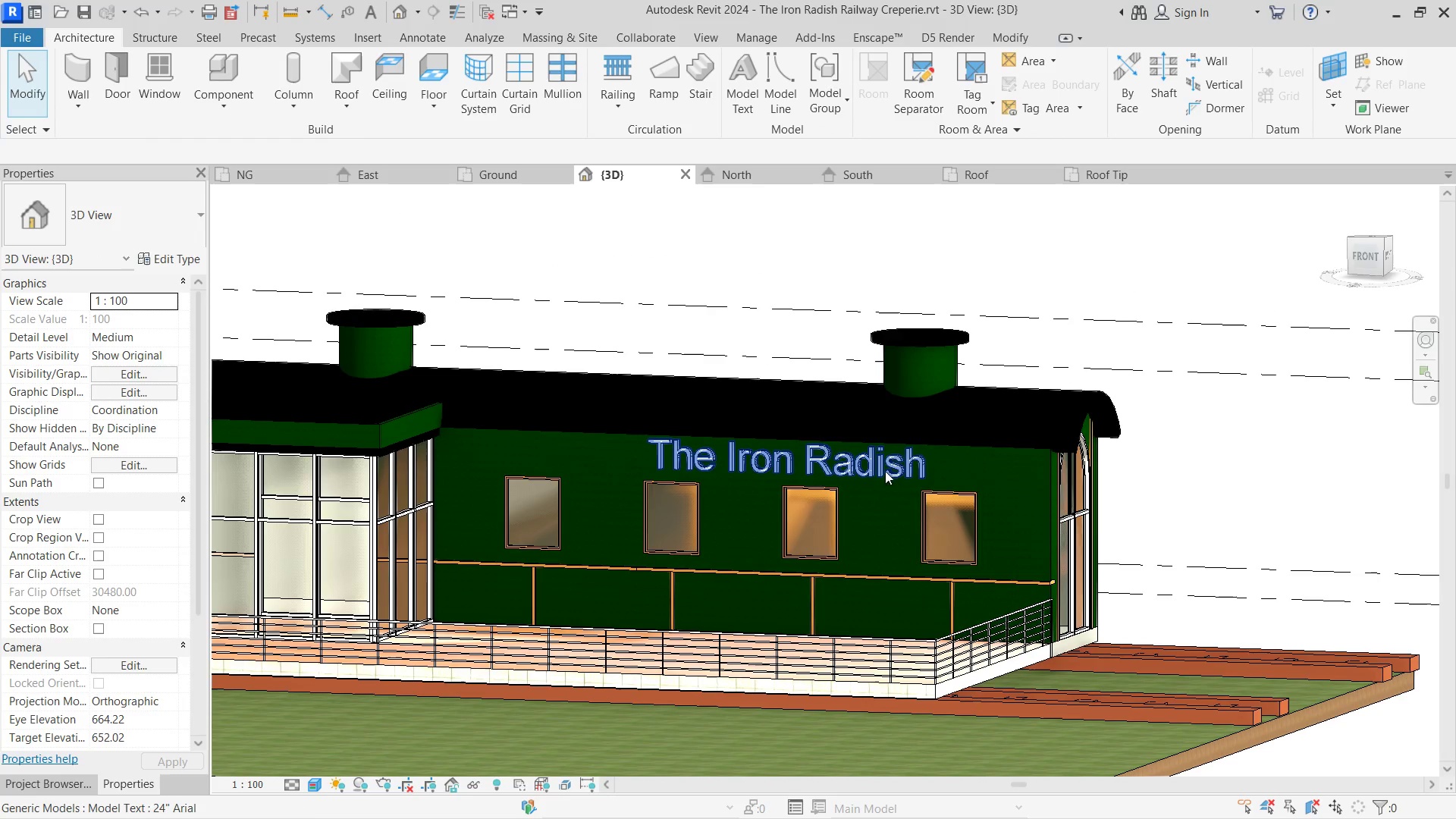 
left_click([888, 463])
 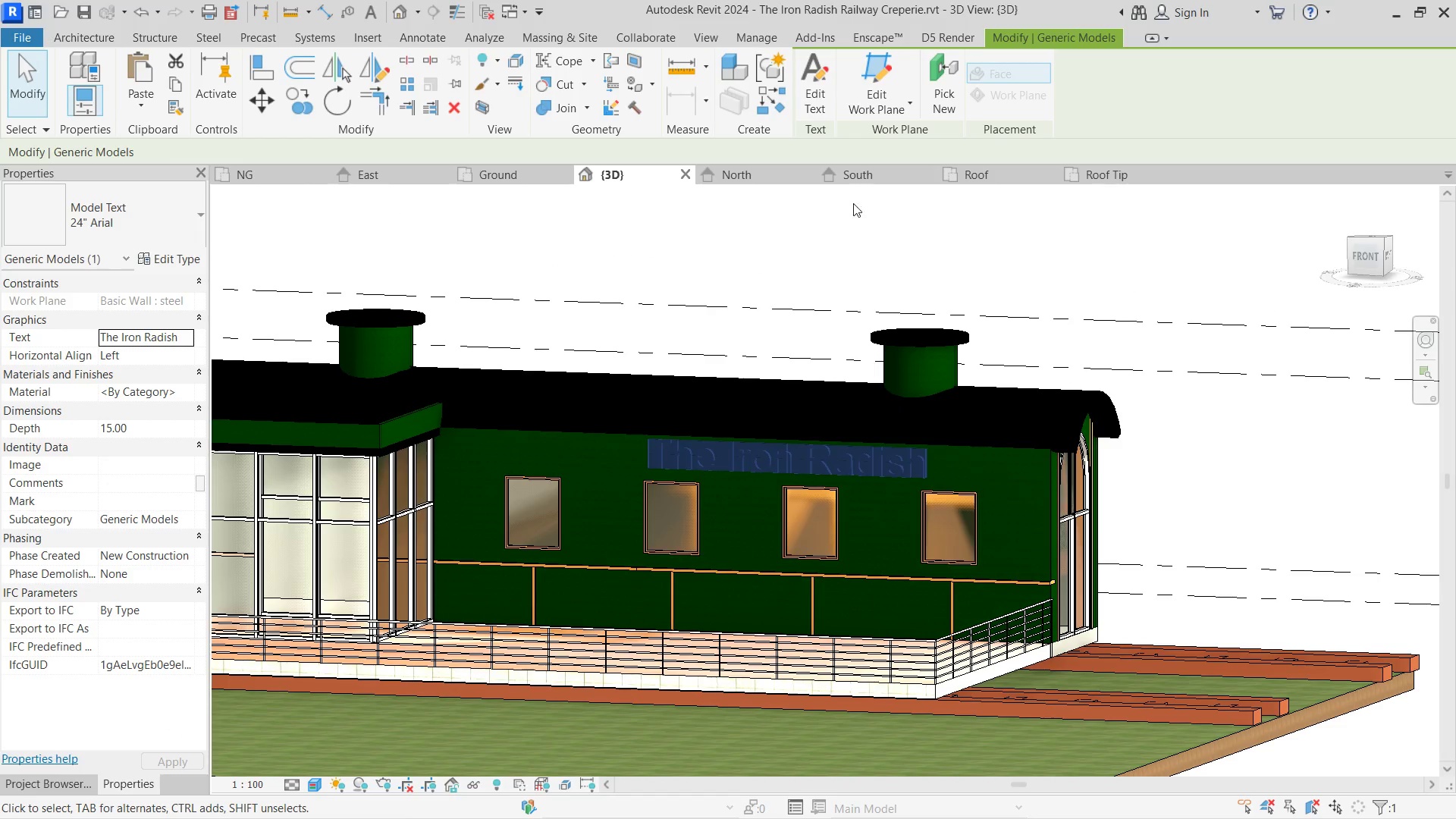 
left_click([864, 171])
 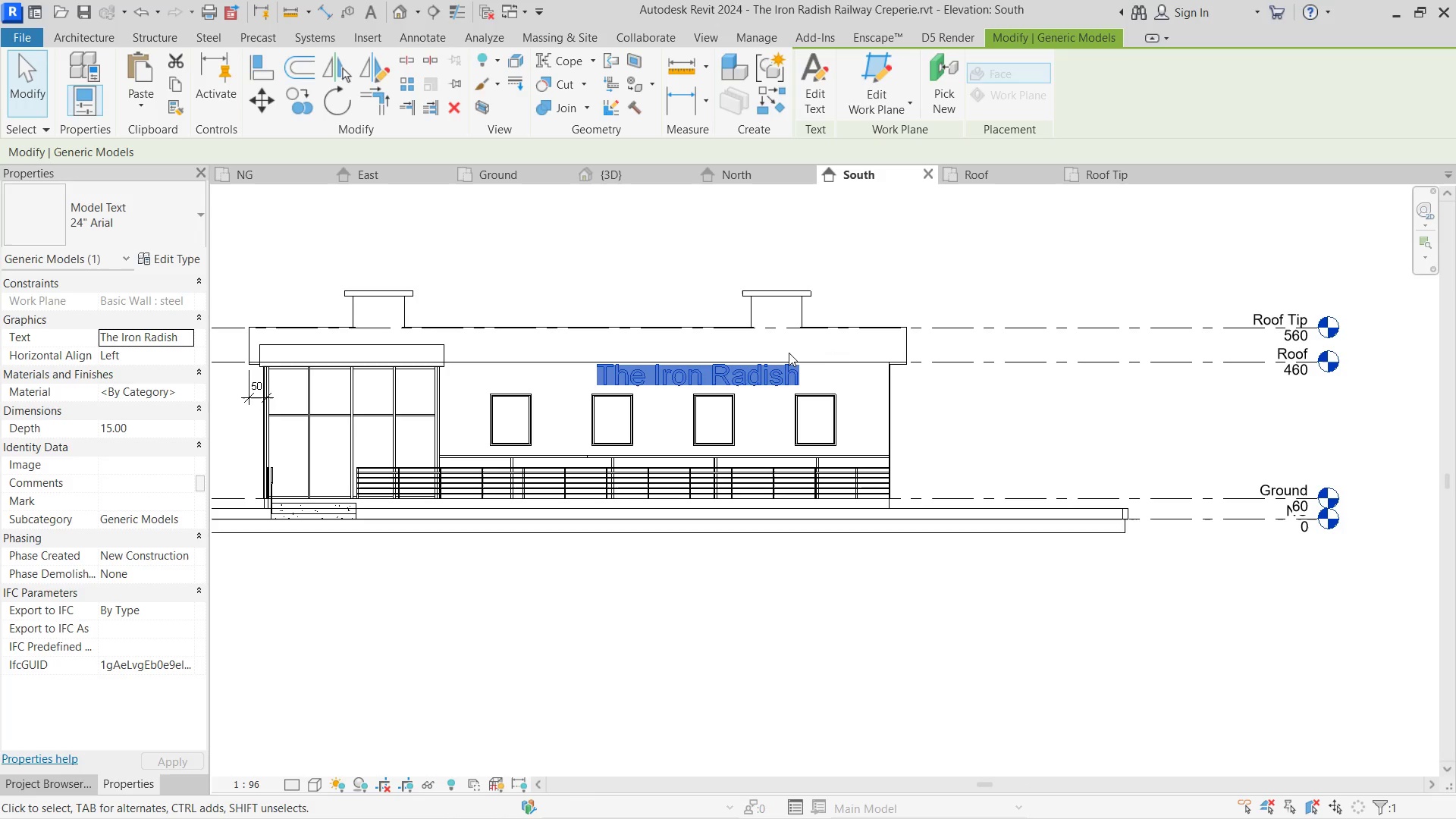 
key(ArrowLeft)
 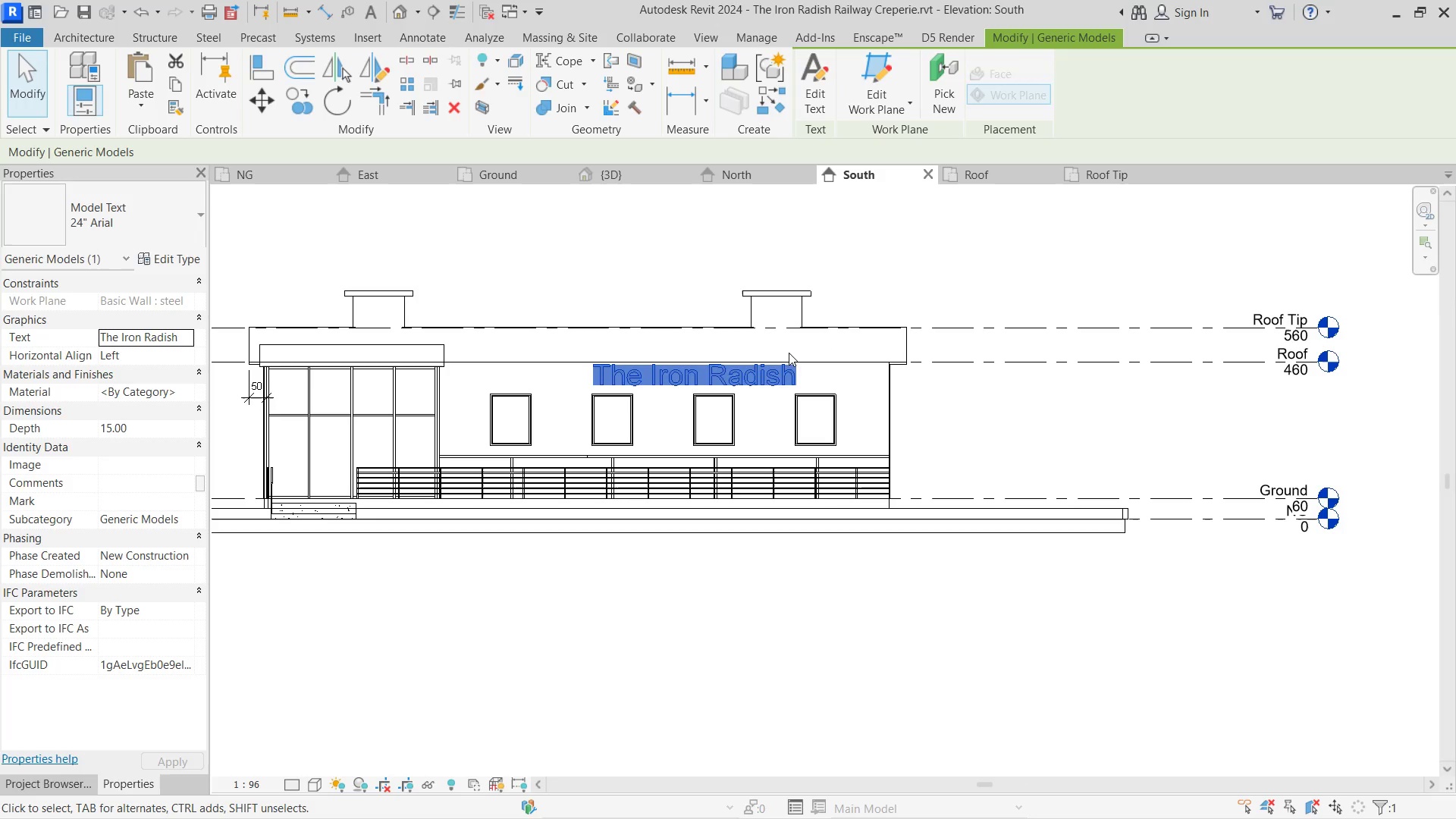 
hold_key(key=ArrowLeft, duration=0.61)
 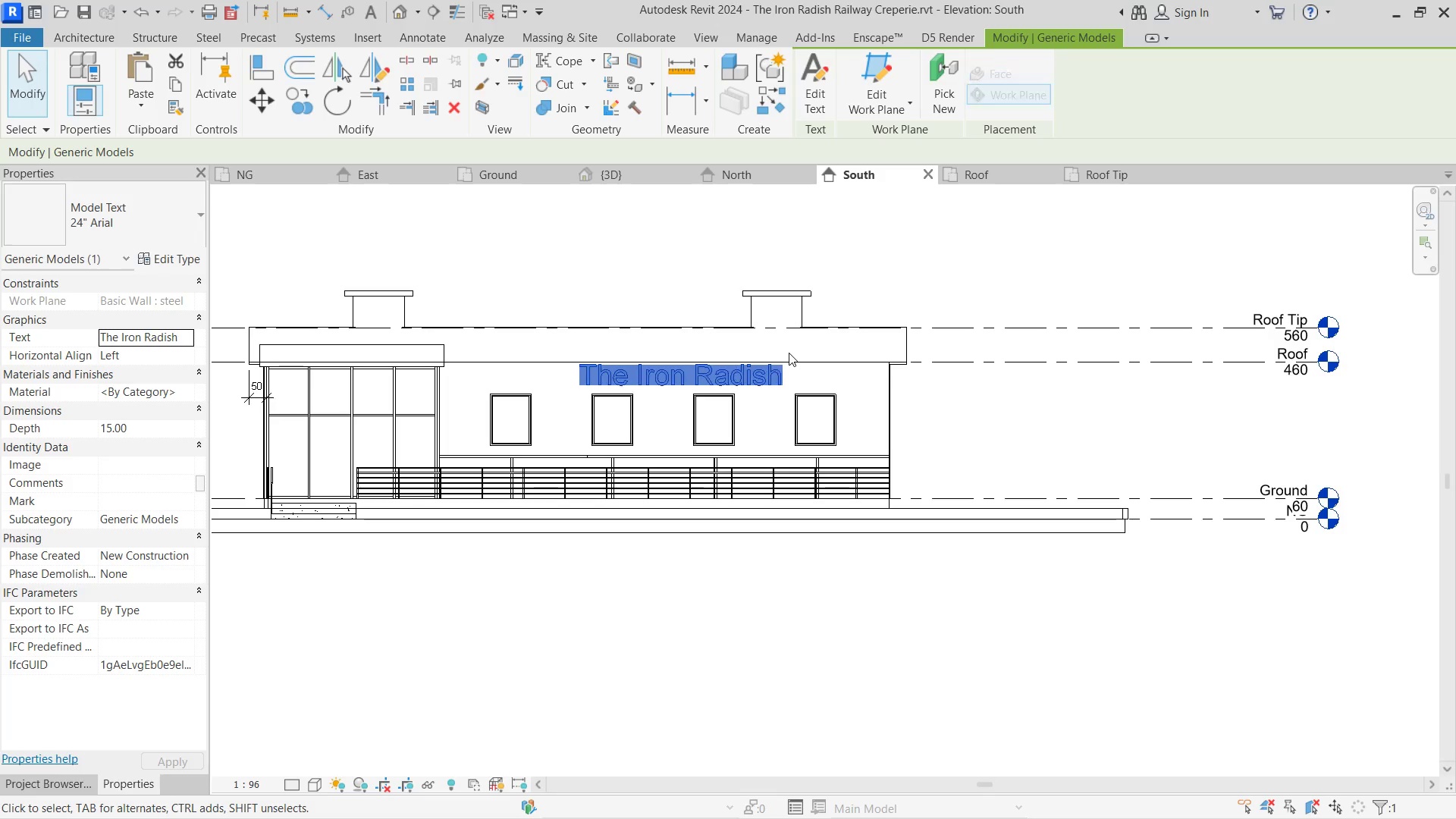 
key(ArrowLeft)
 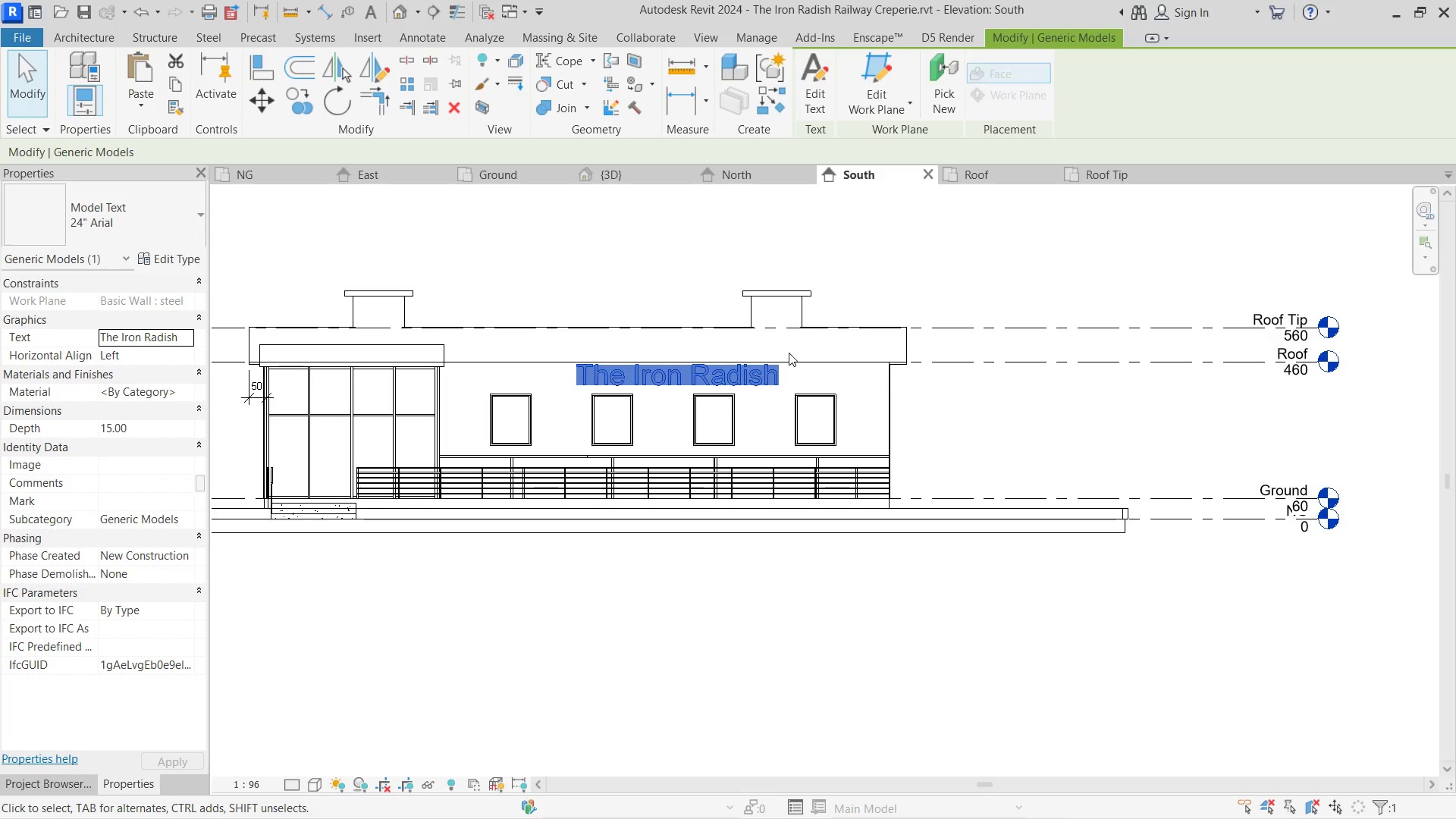 
key(ArrowLeft)
 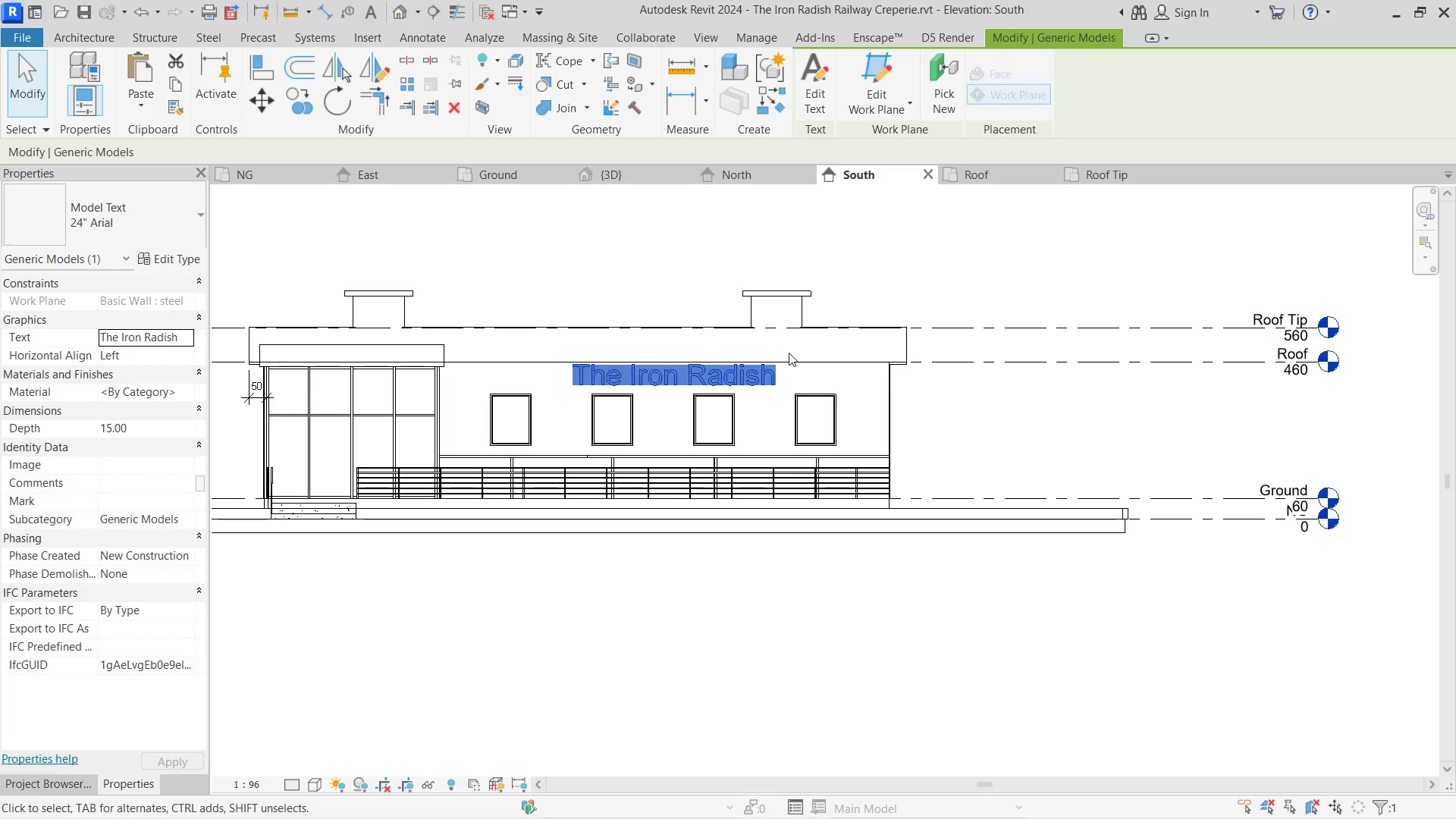 
key(ArrowLeft)
 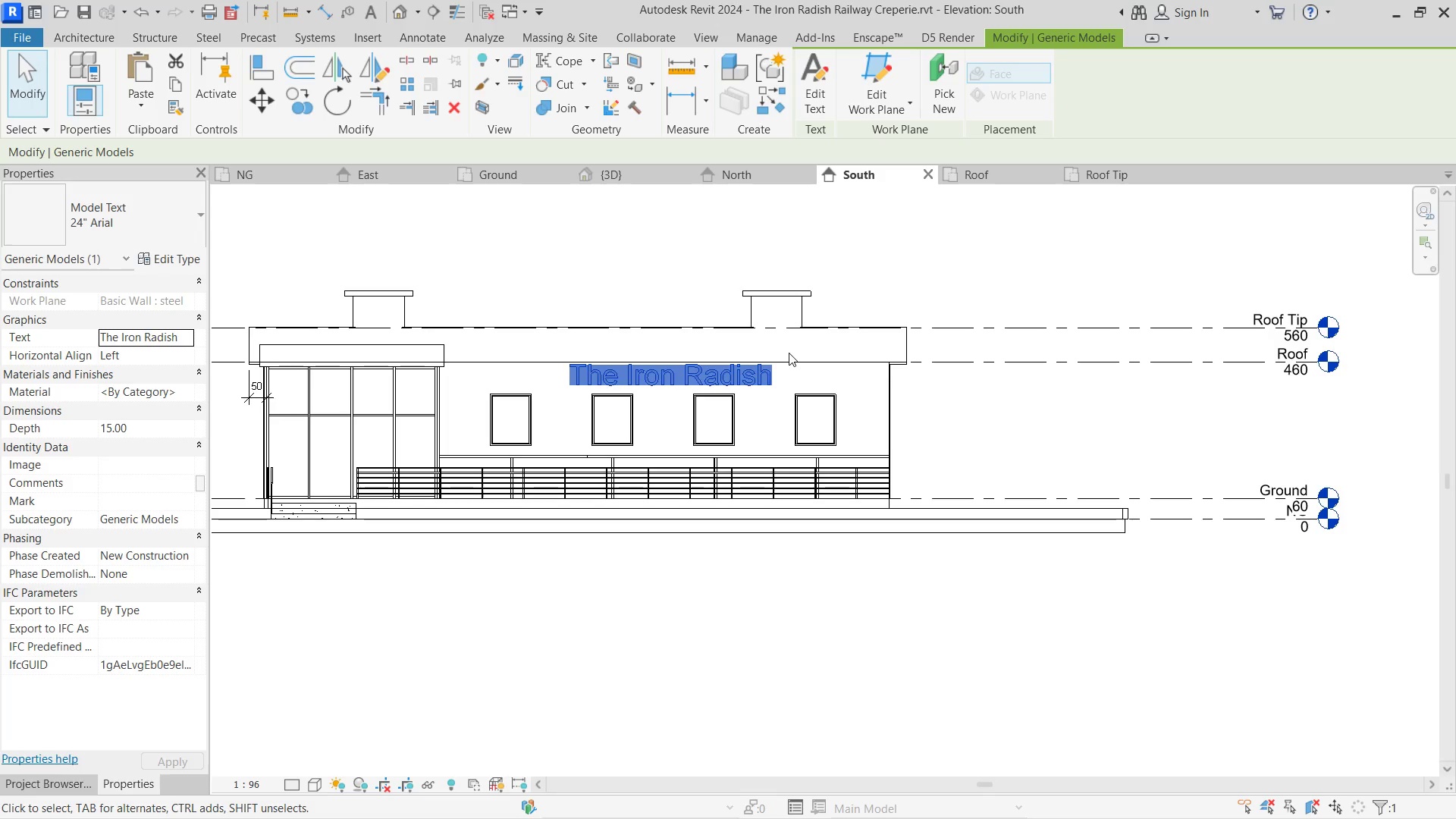 
key(ArrowLeft)
 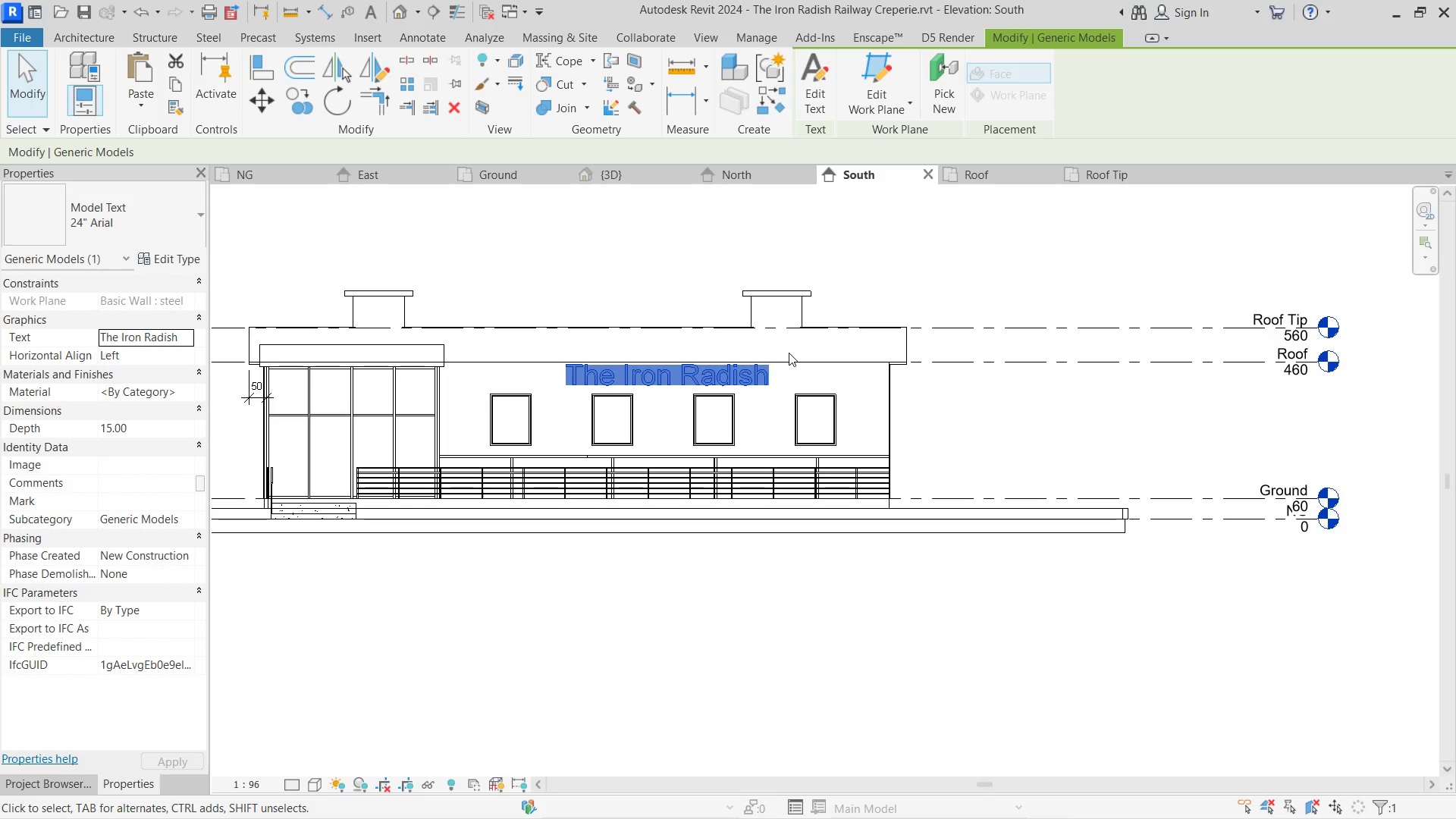 
key(ArrowLeft)
 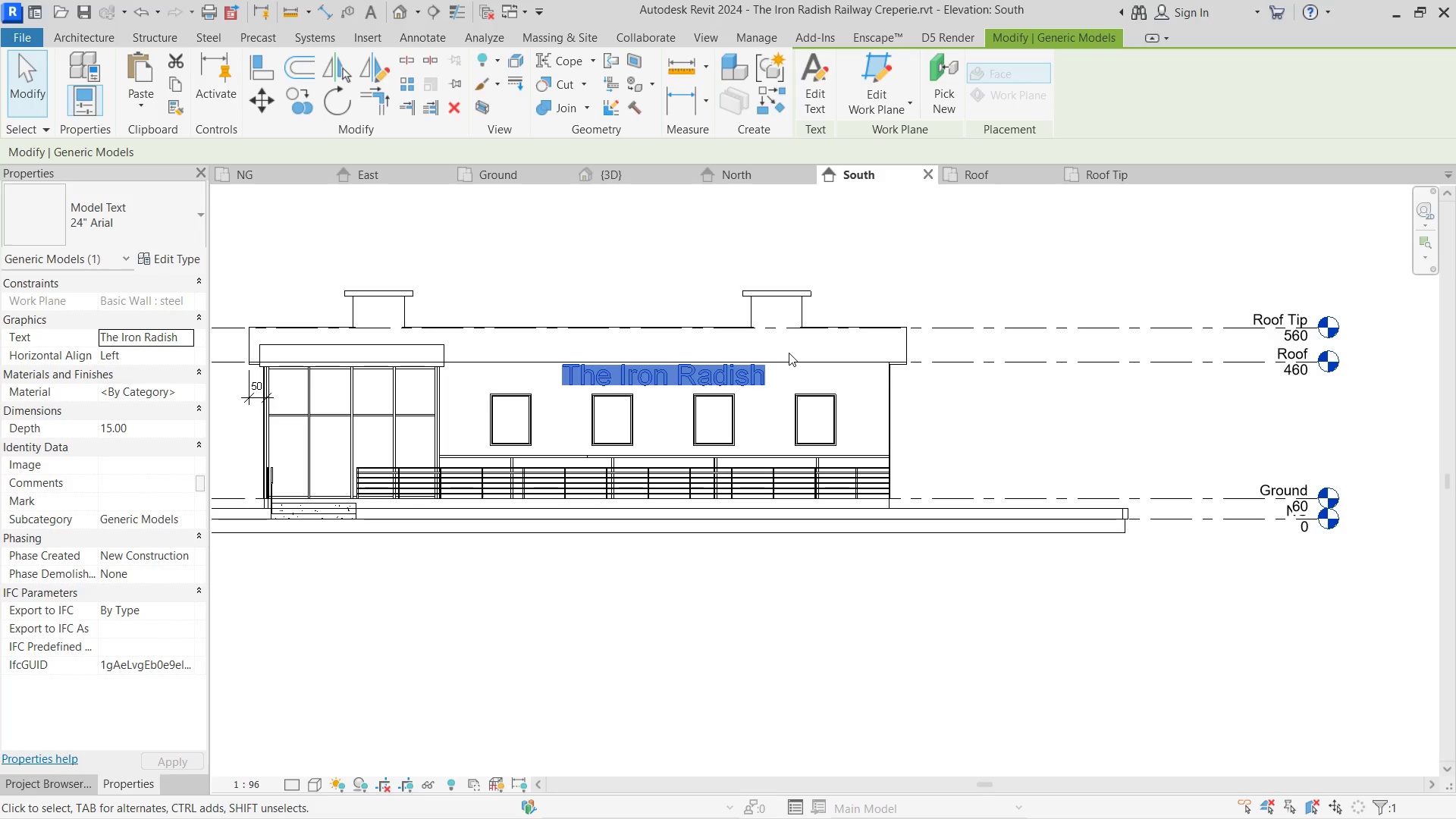 
key(ArrowLeft)
 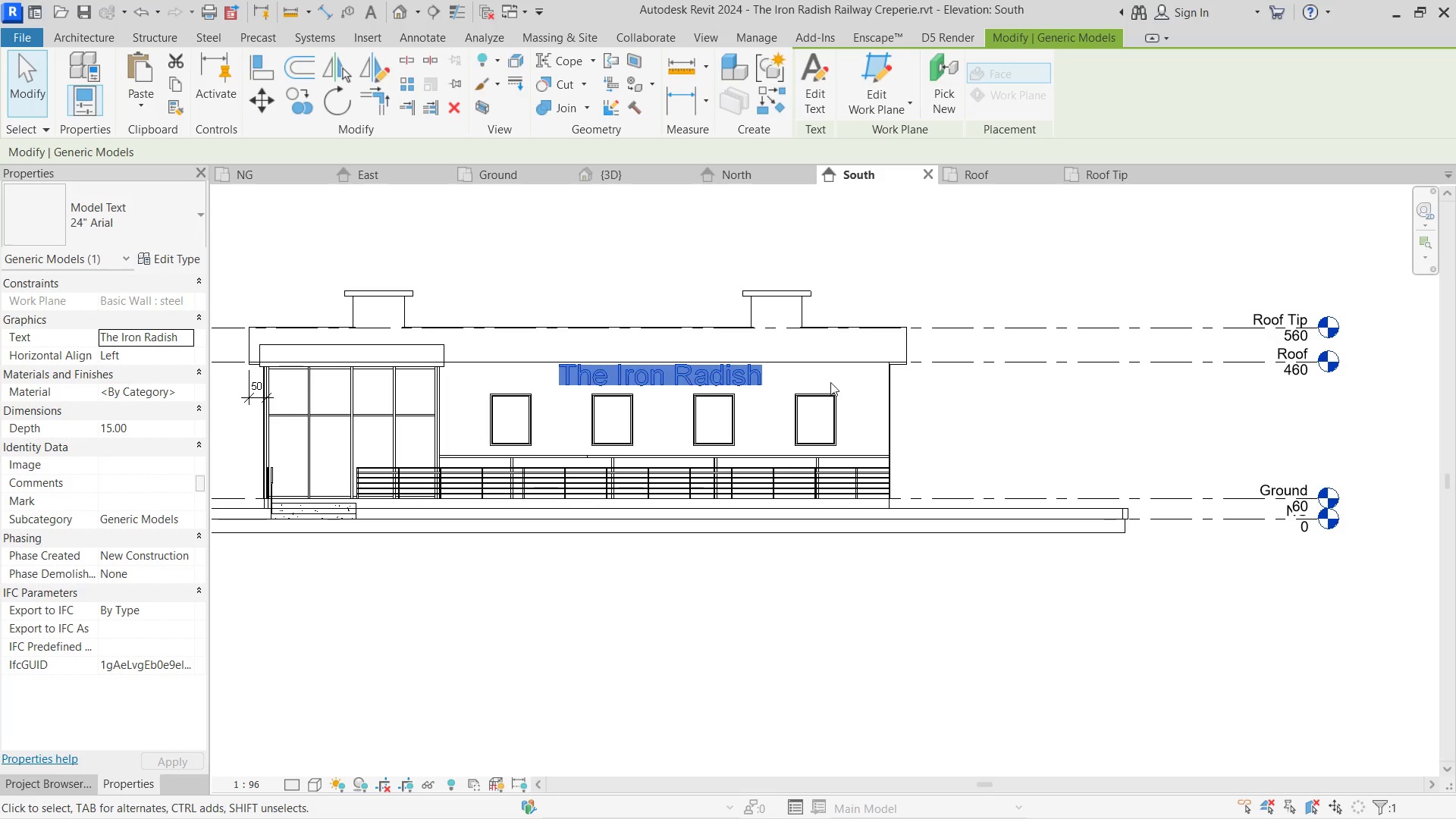 
left_click([942, 381])
 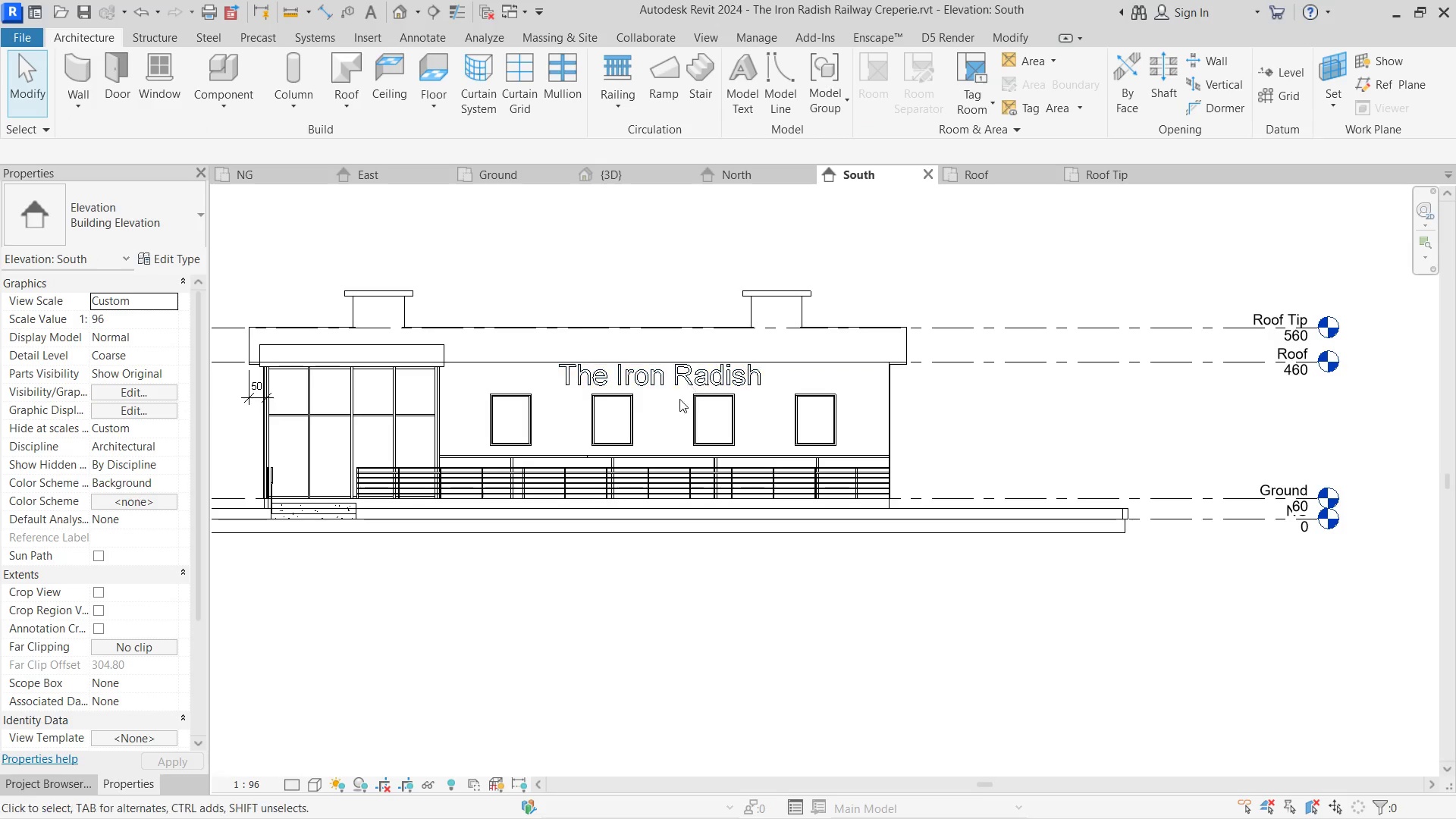 
scroll: coordinate [608, 445], scroll_direction: up, amount: 4.0
 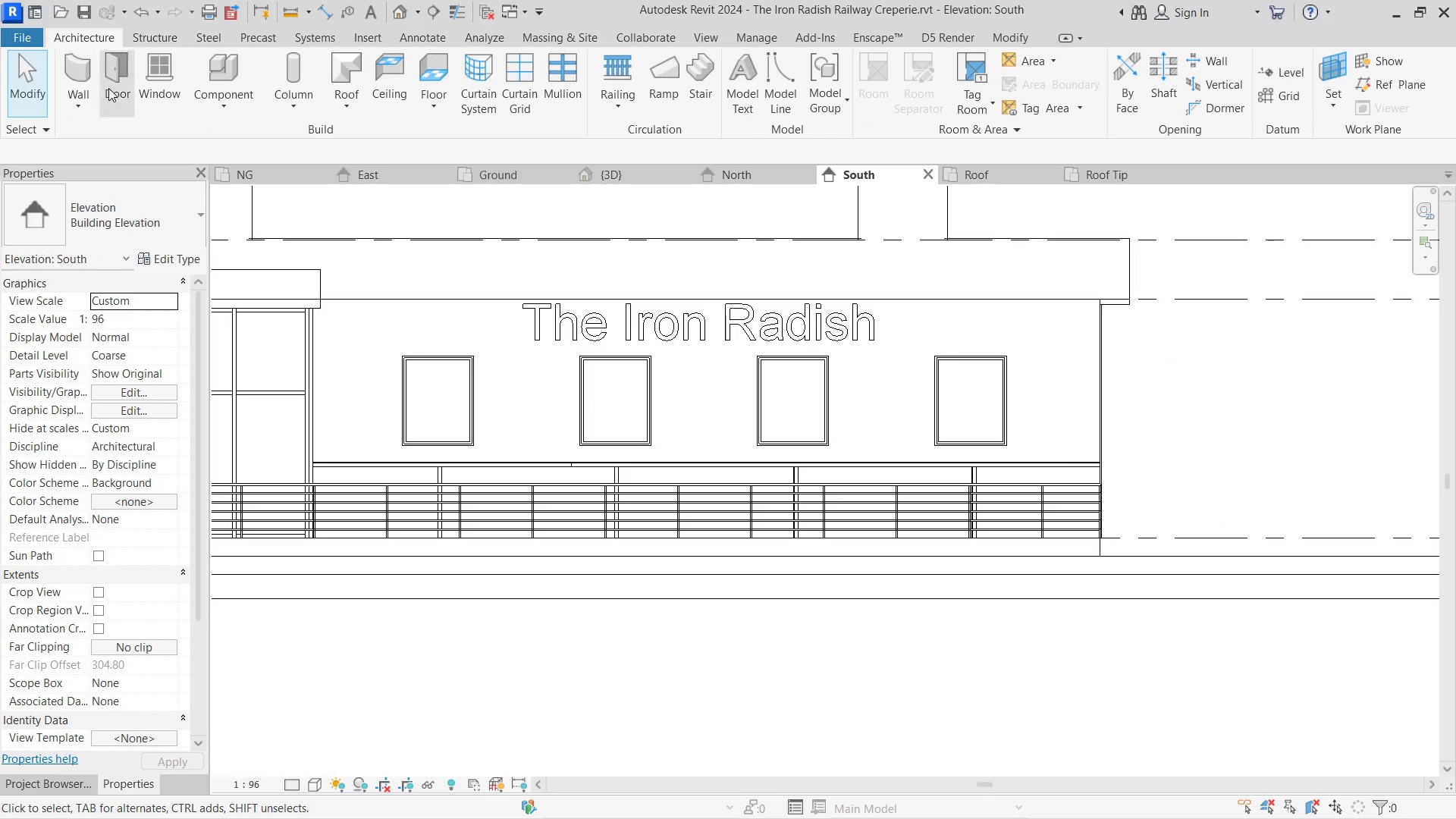 
left_click([92, 108])
 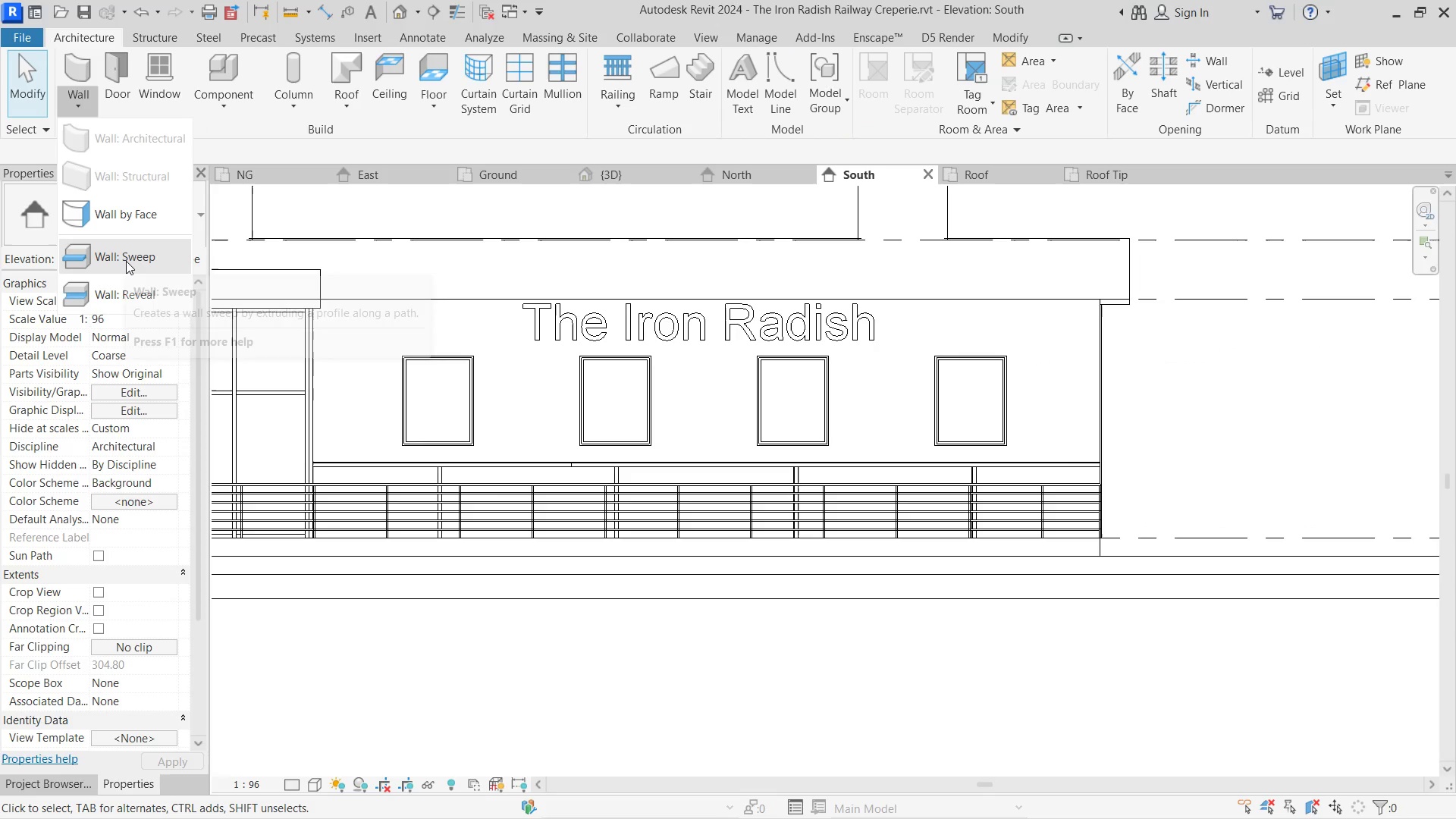 
left_click([126, 261])
 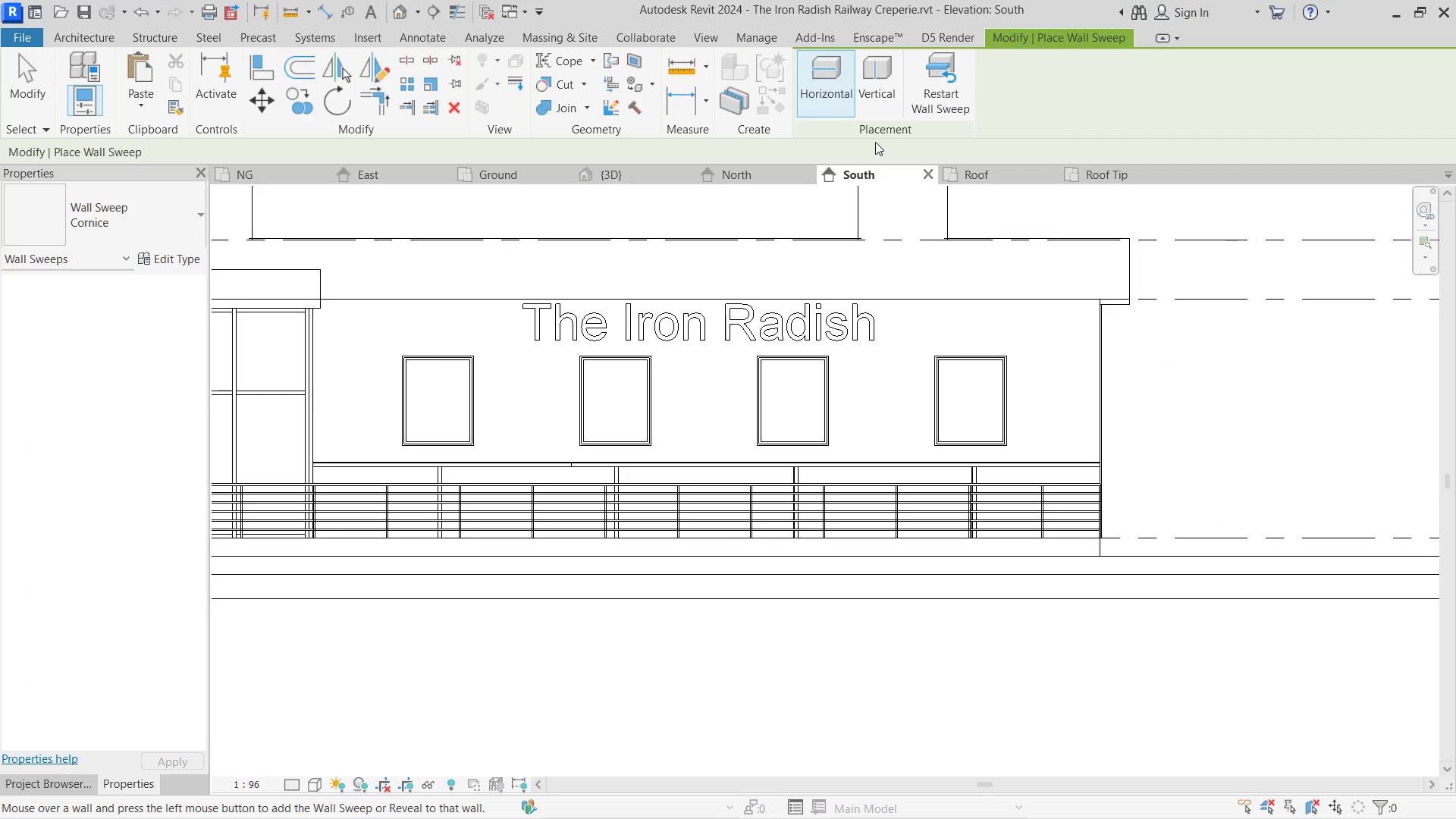 
left_click([873, 84])
 